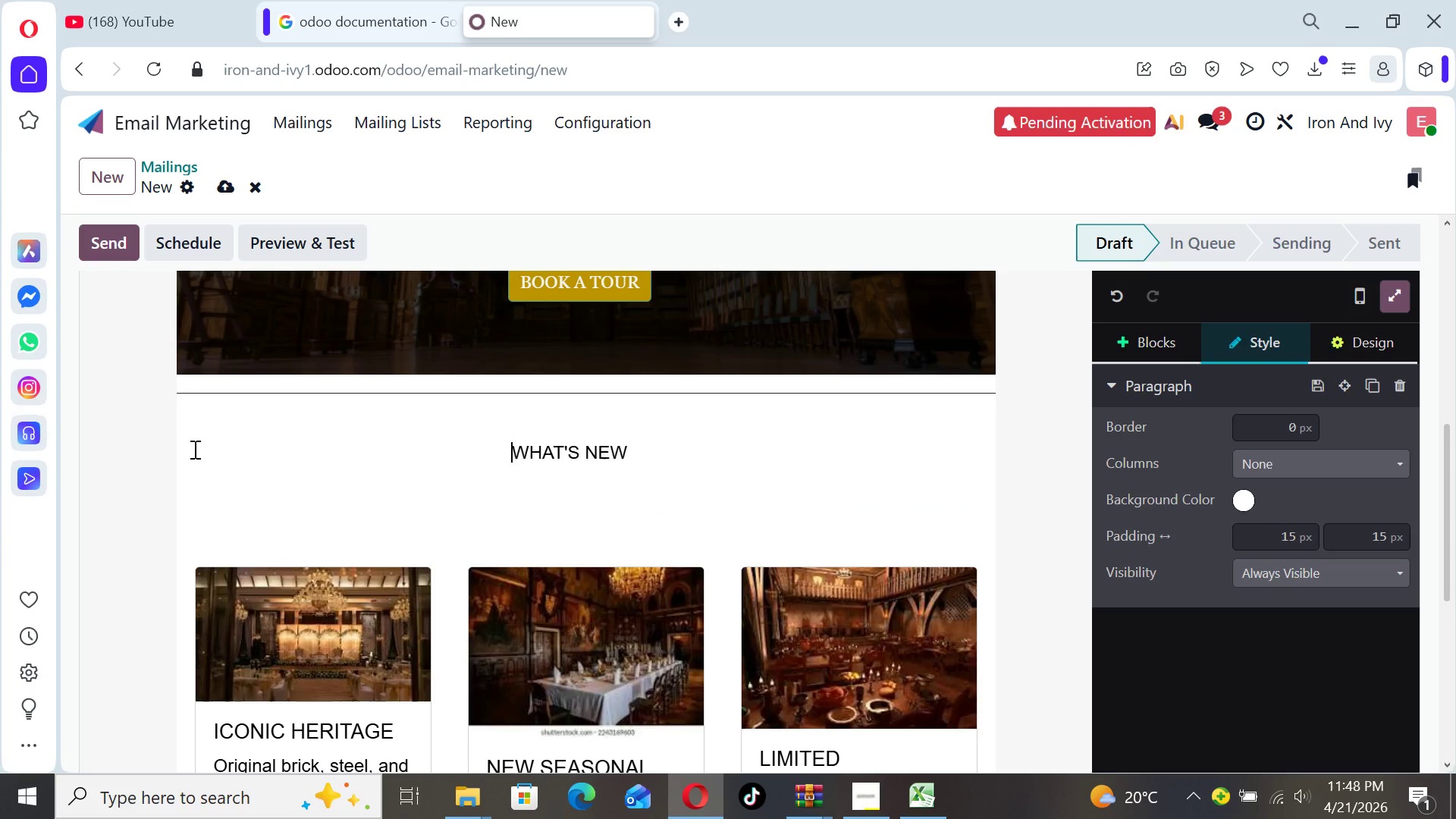 
key(Space)
 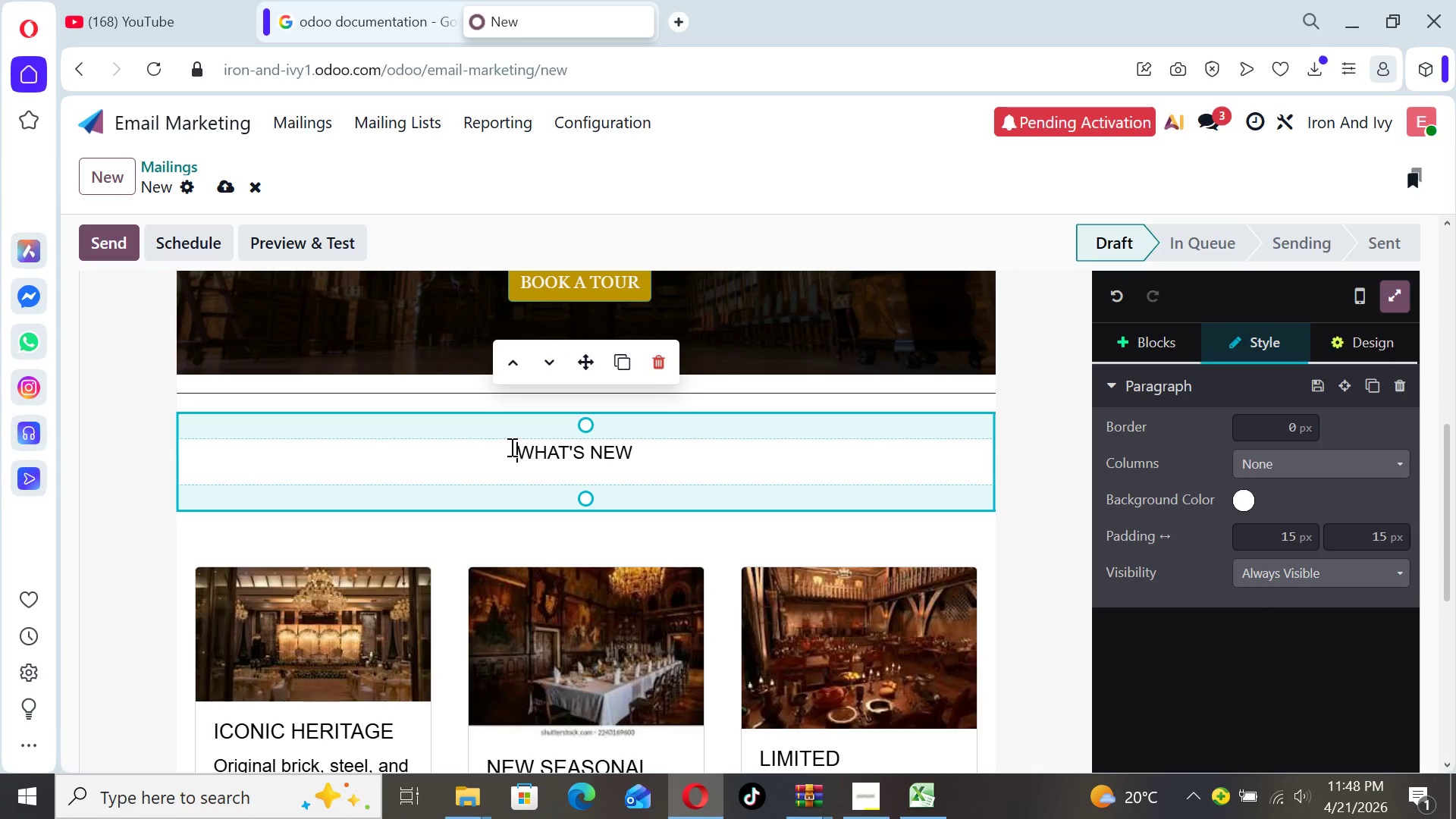 
left_click_drag(start_coordinate=[510, 447], to_coordinate=[648, 449])
 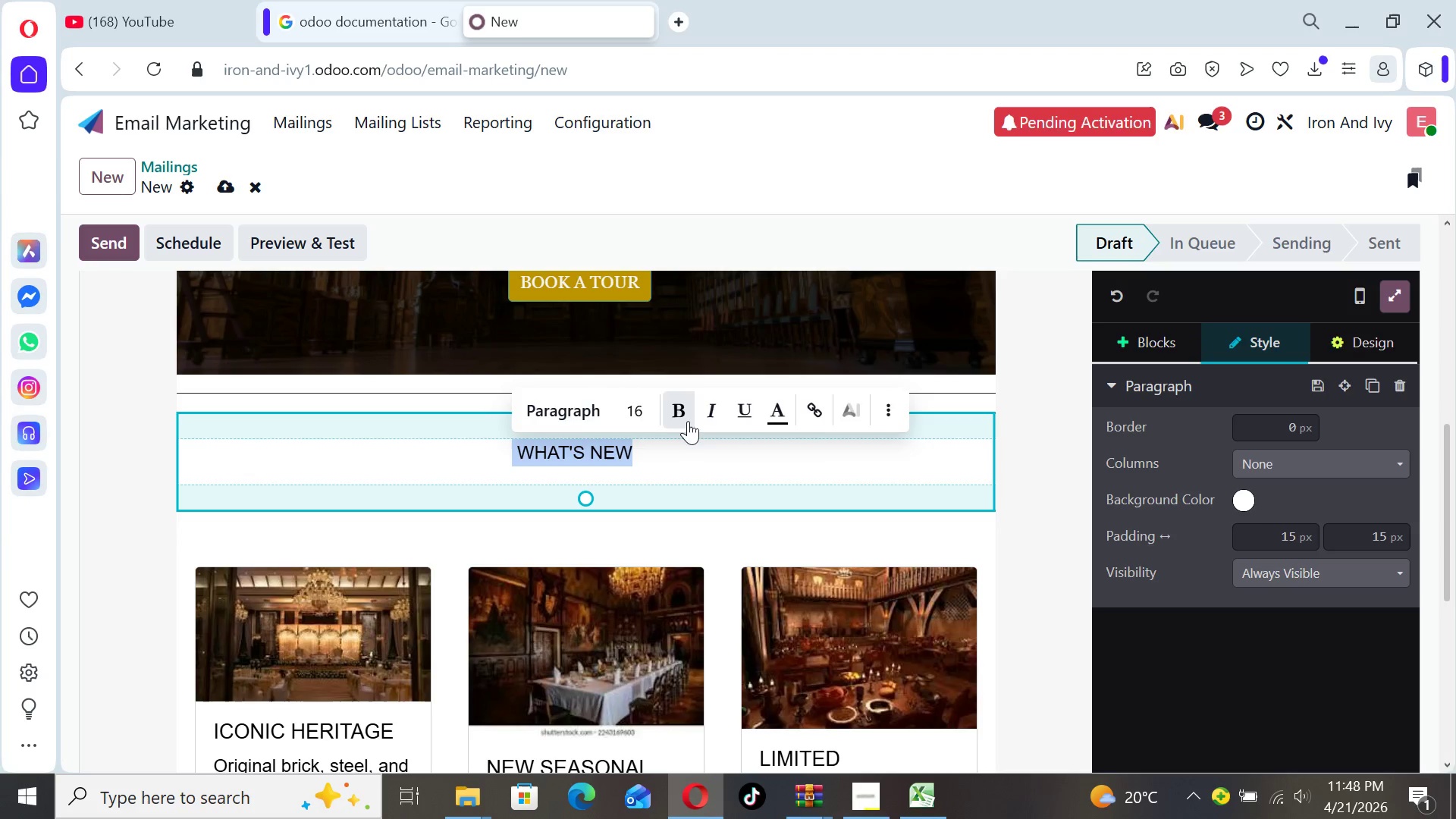 
left_click([679, 415])
 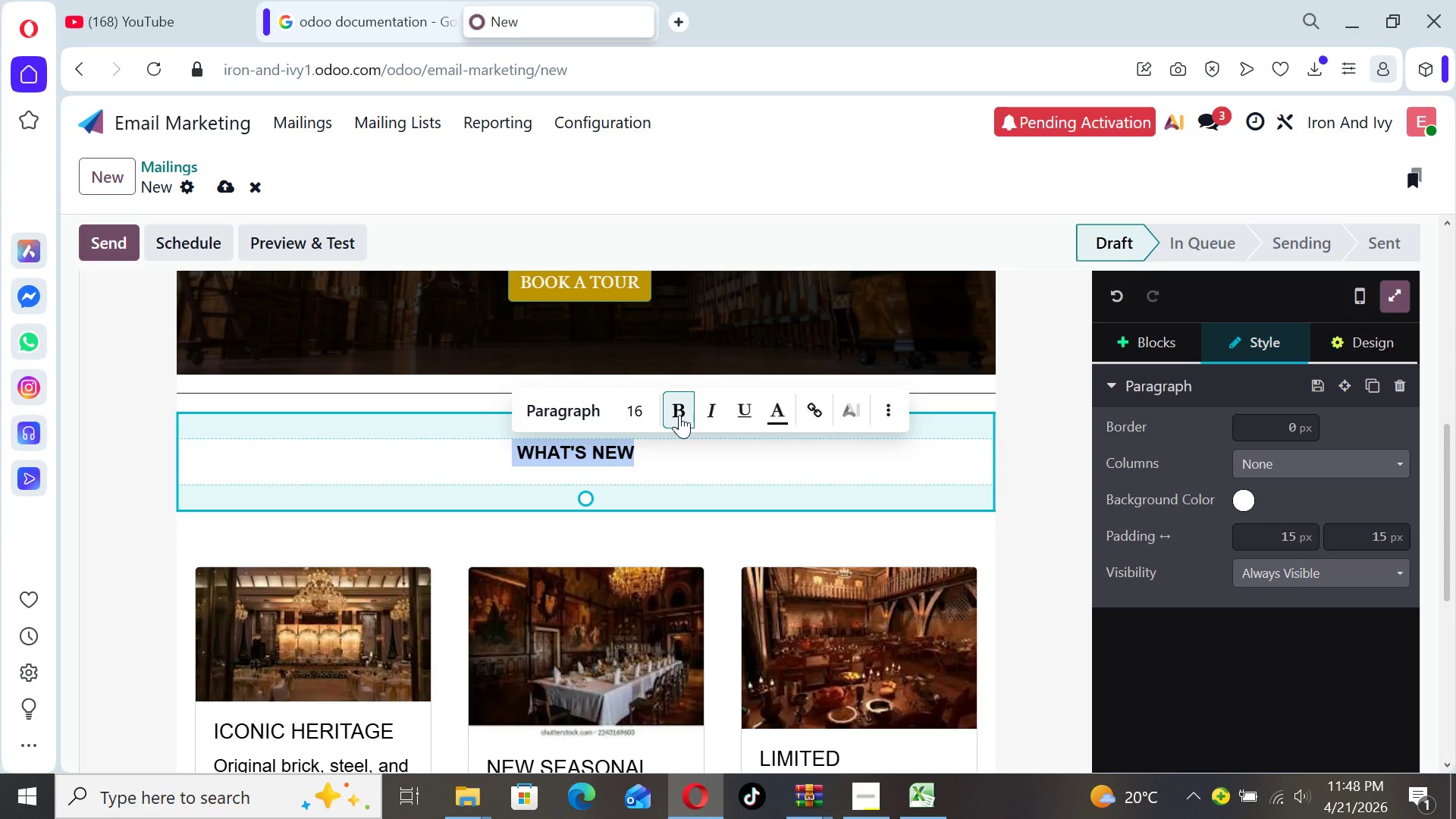 
left_click([679, 415])
 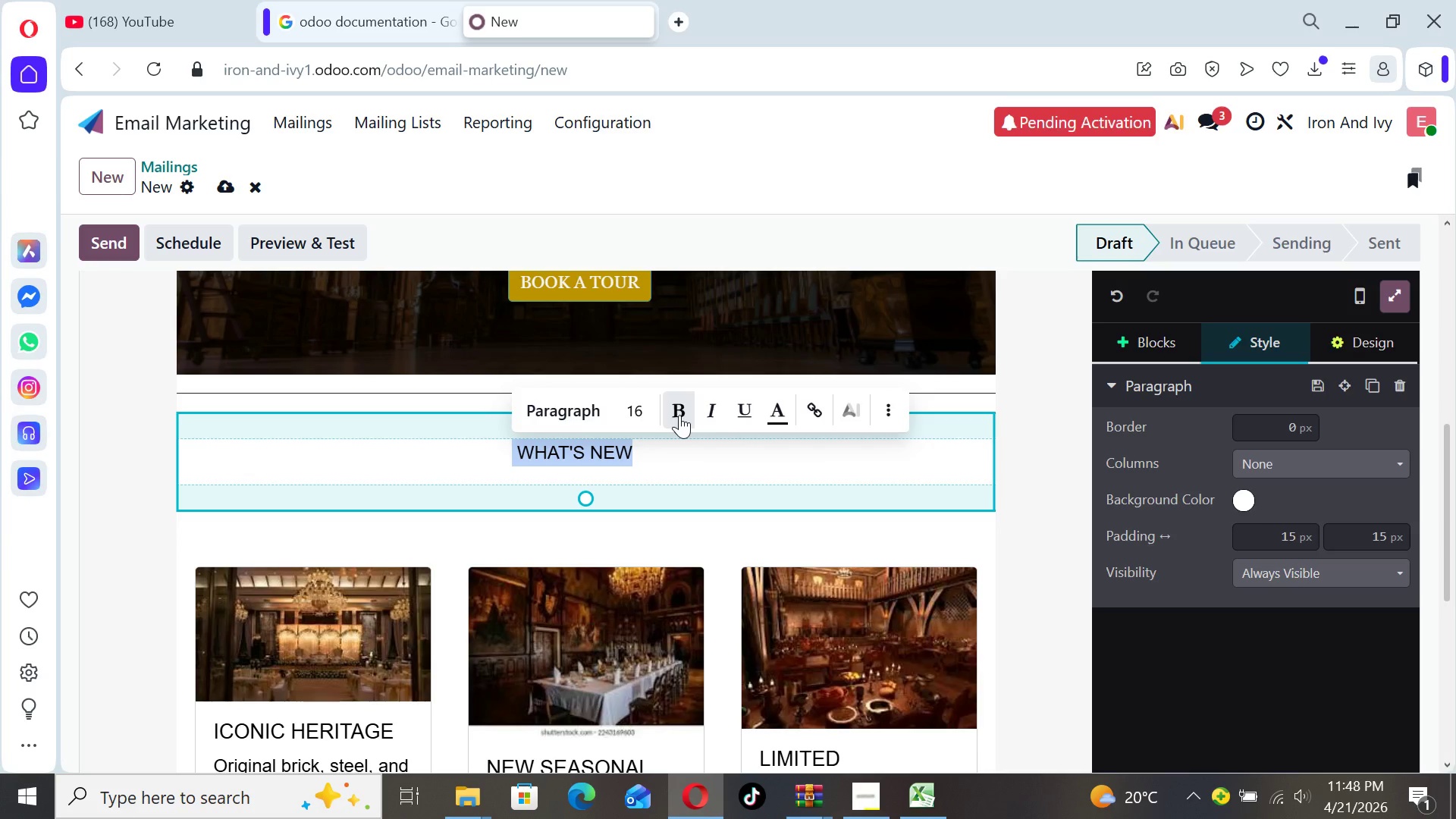 
left_click([679, 415])
 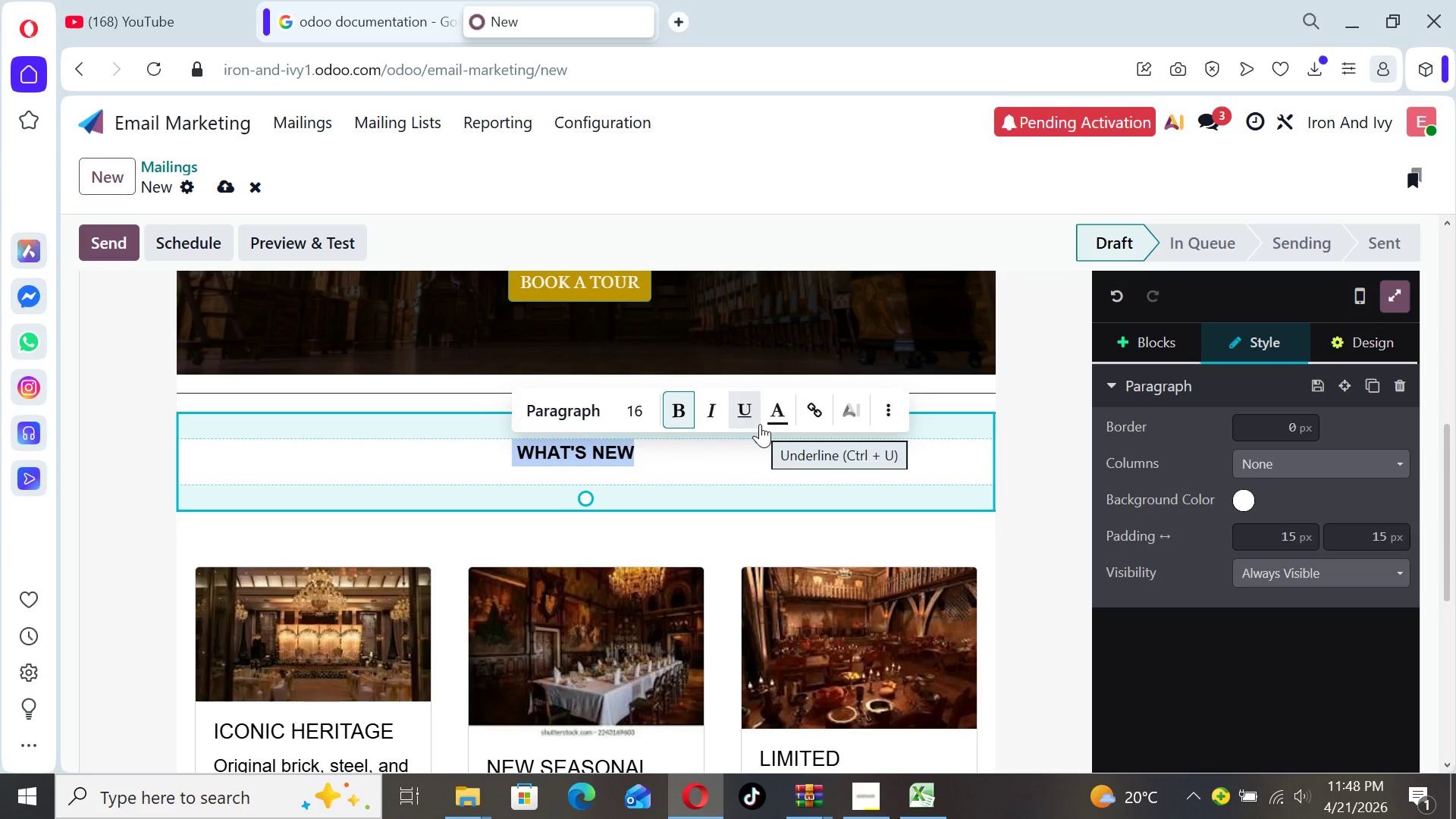 
wait(12.62)
 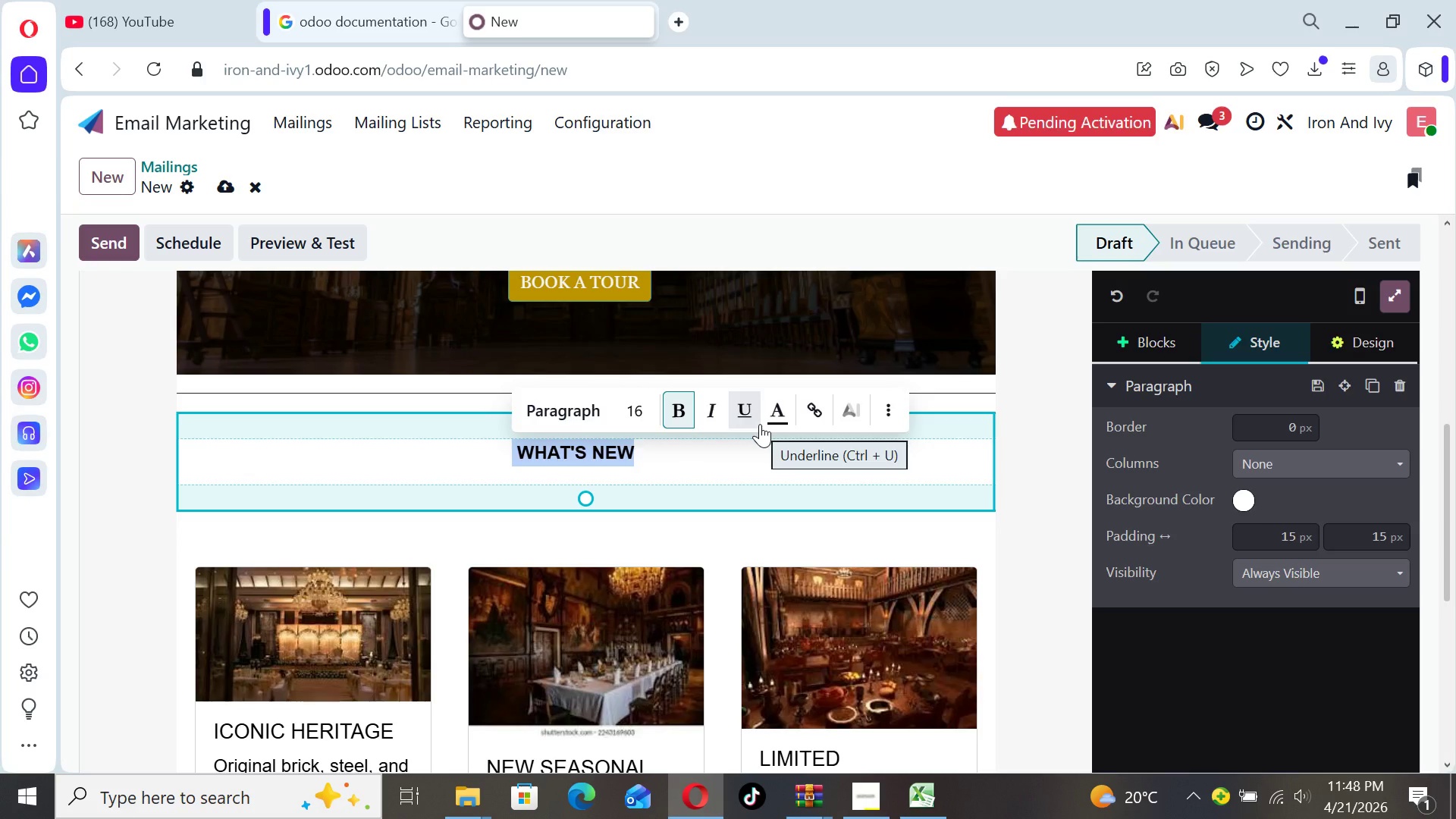 
left_click([1030, 479])
 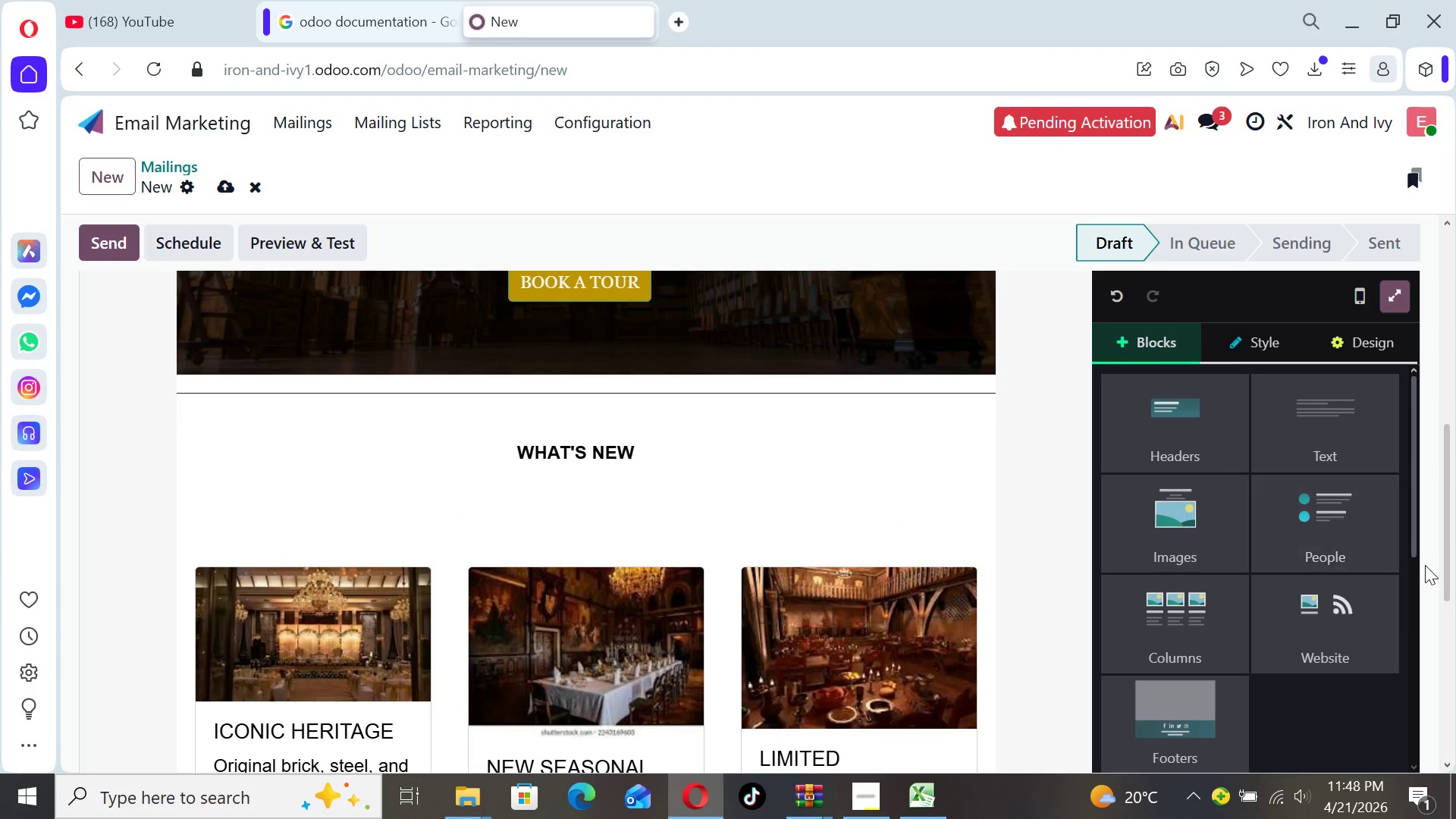 
left_click_drag(start_coordinate=[1451, 581], to_coordinate=[1455, 580])
 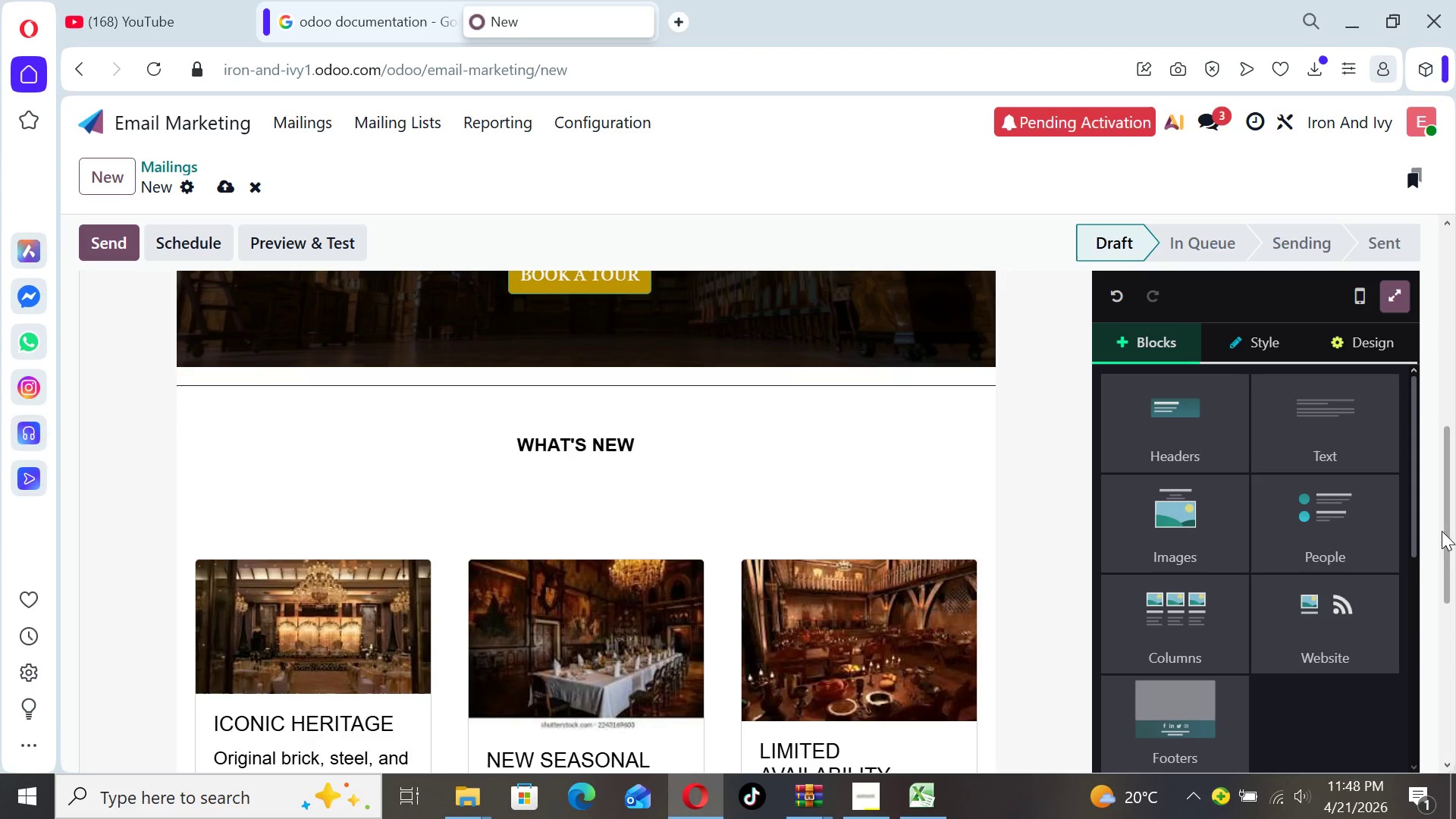 
left_click_drag(start_coordinate=[1455, 569], to_coordinate=[1415, 538])
 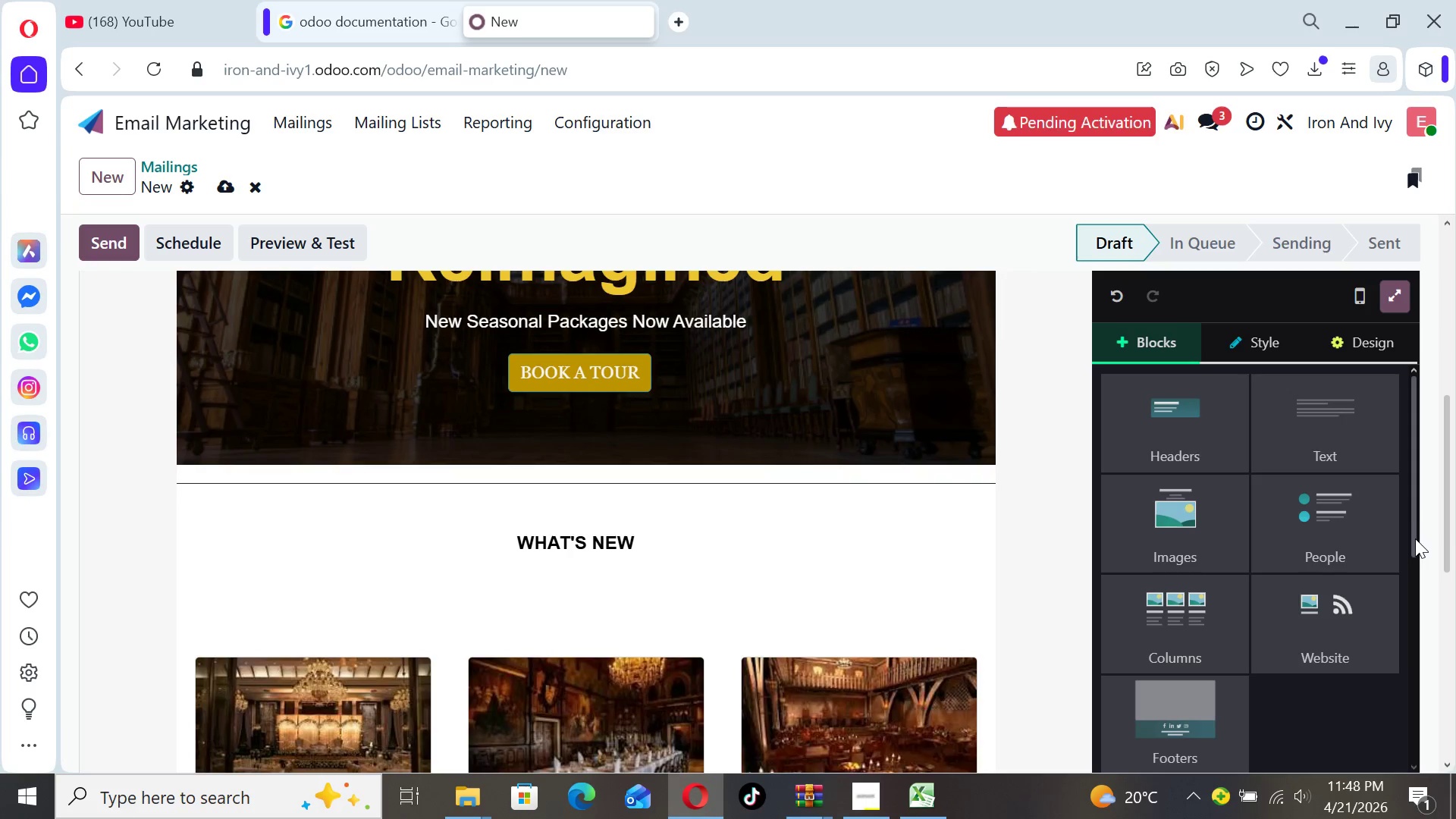 
left_click_drag(start_coordinate=[1415, 538], to_coordinate=[1407, 511])
 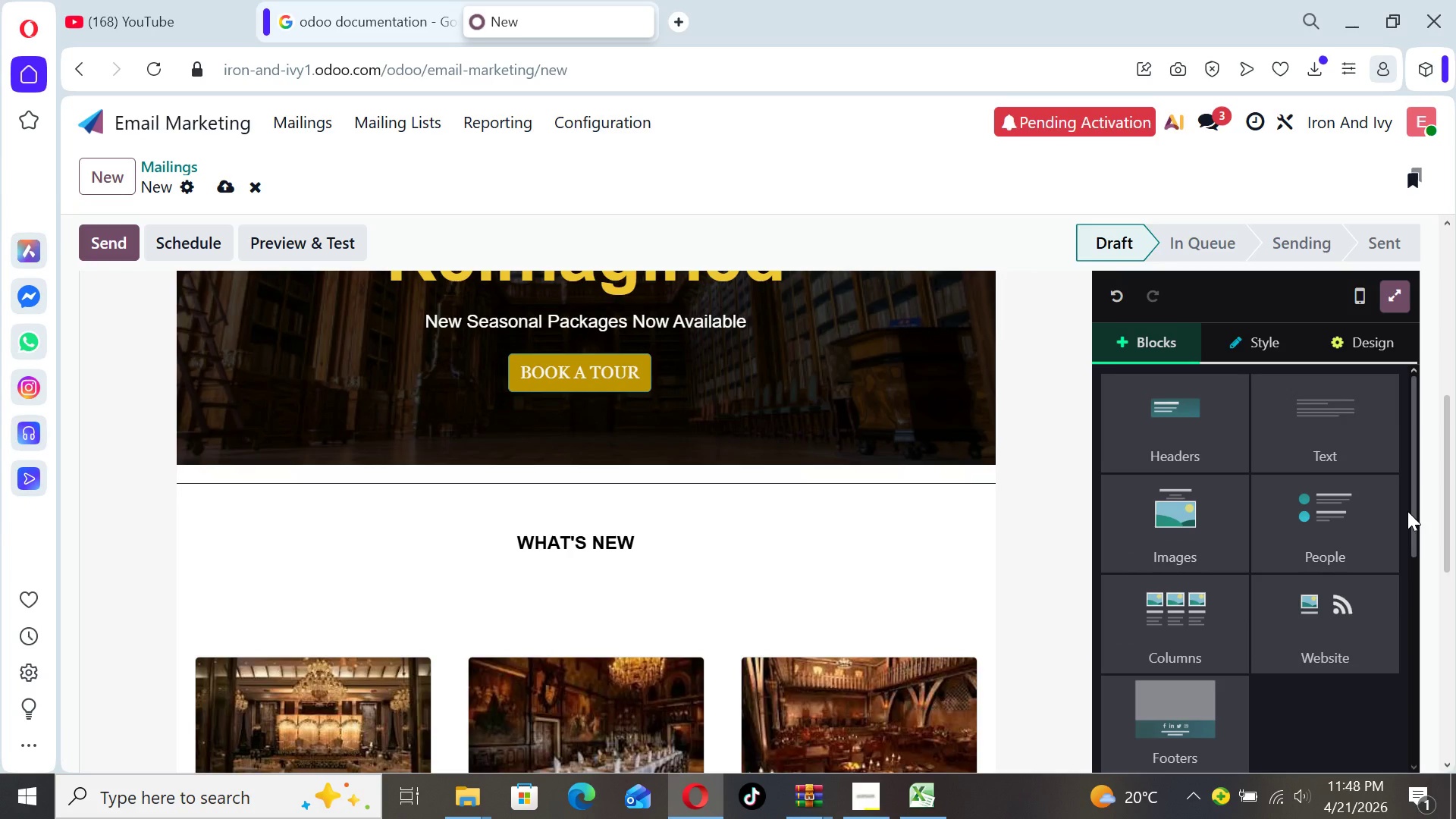 
left_click([1170, 564])
 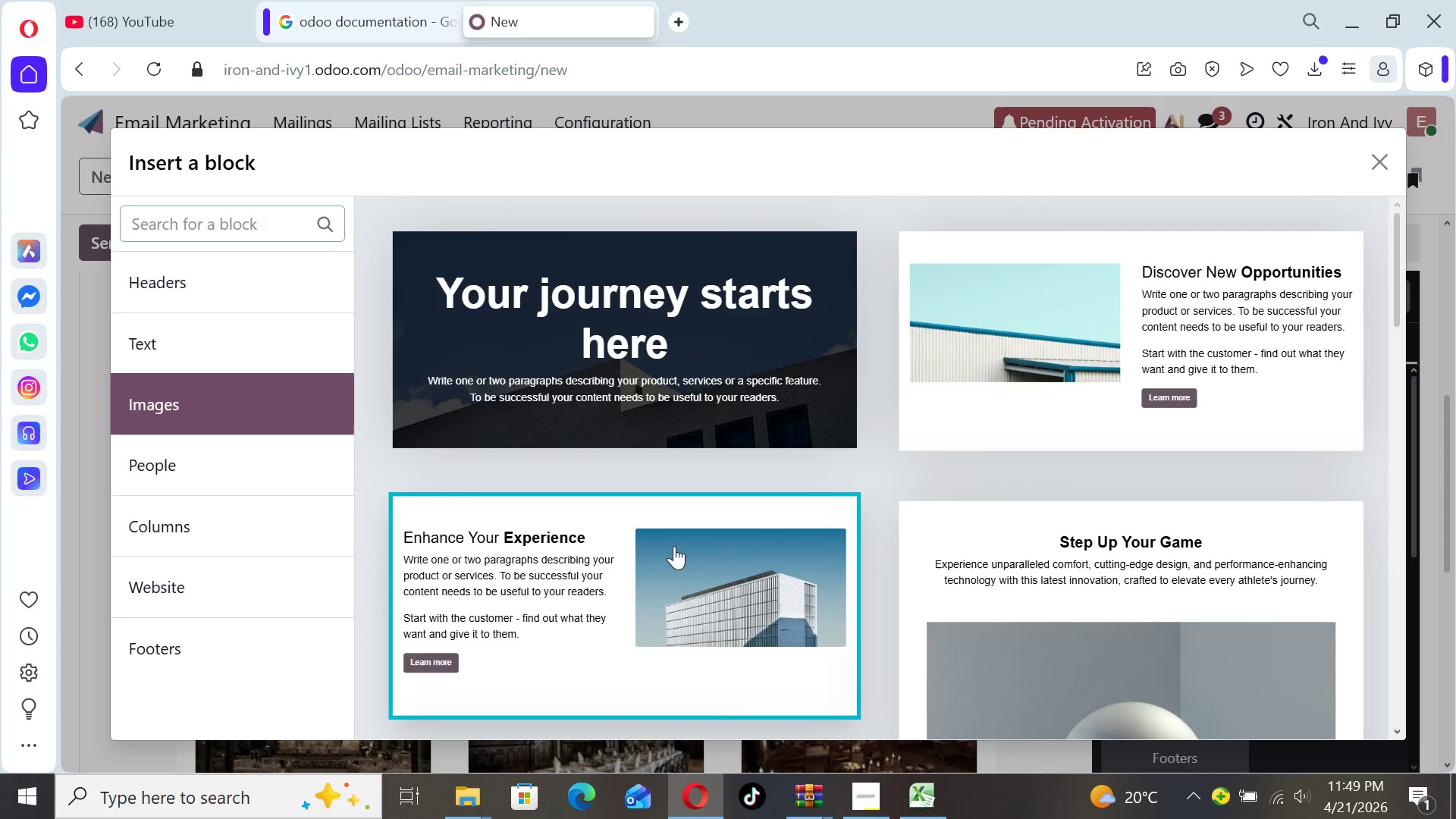 
left_click([594, 567])
 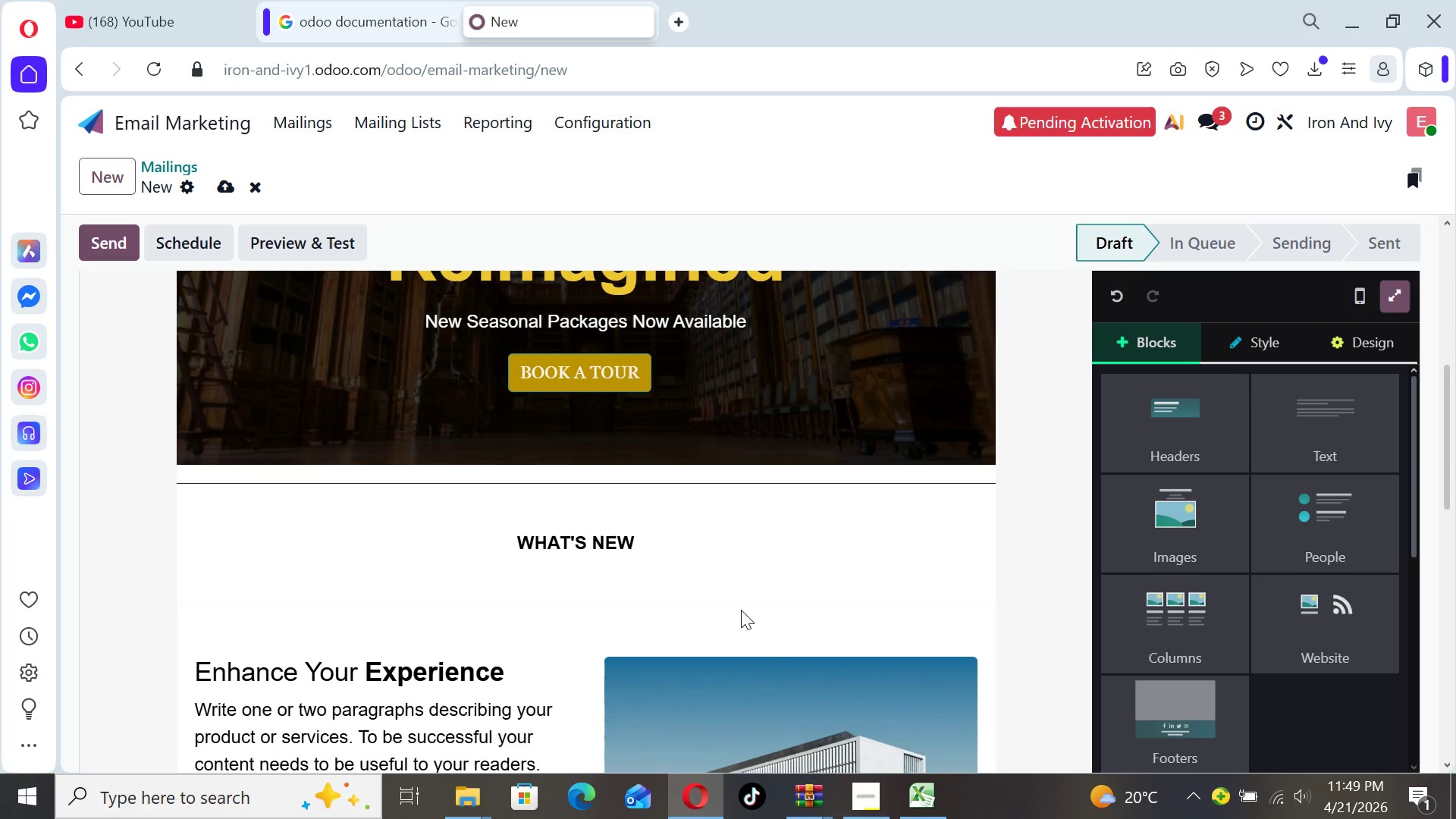 
left_click([736, 706])
 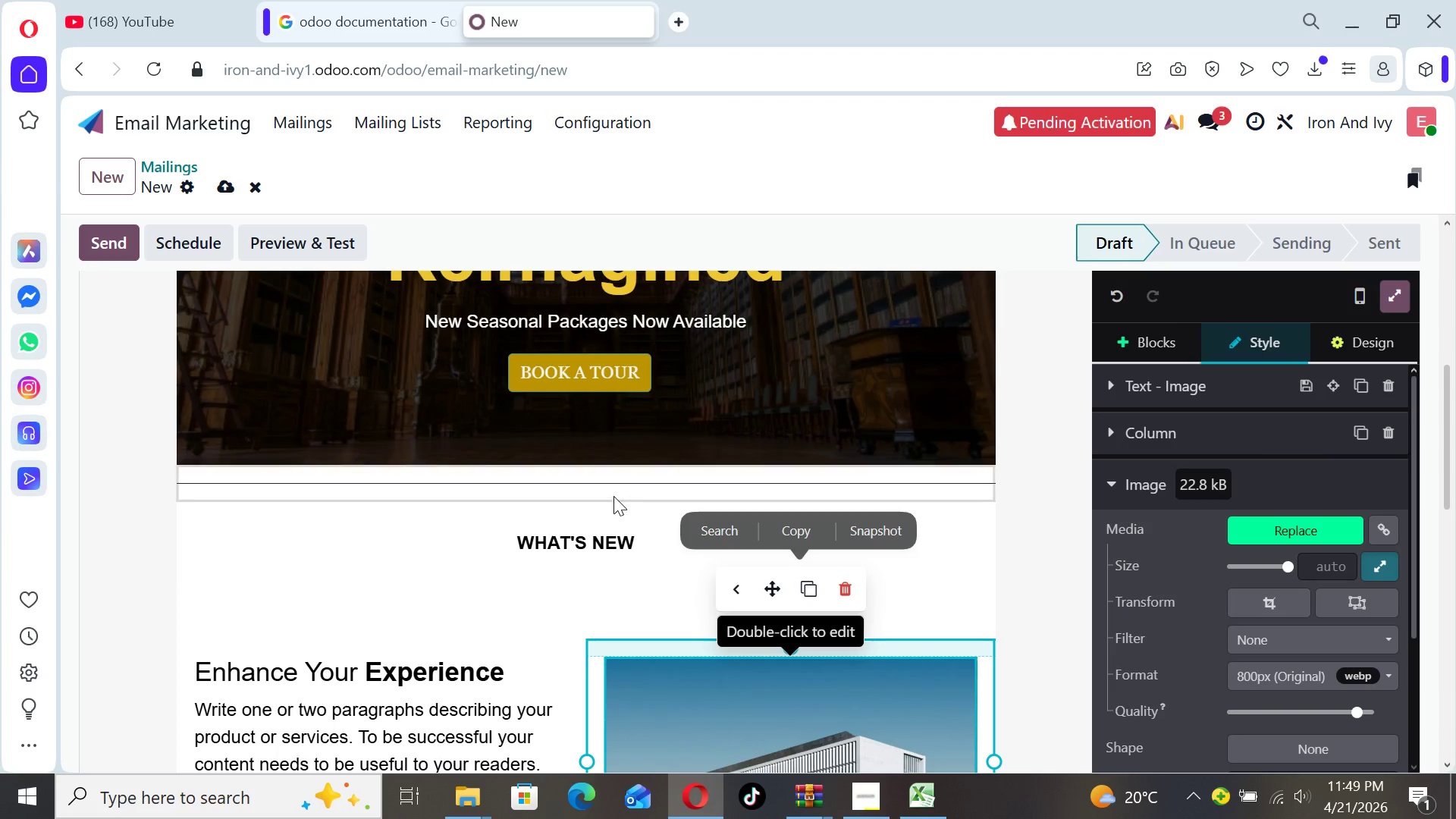 
left_click([626, 530])
 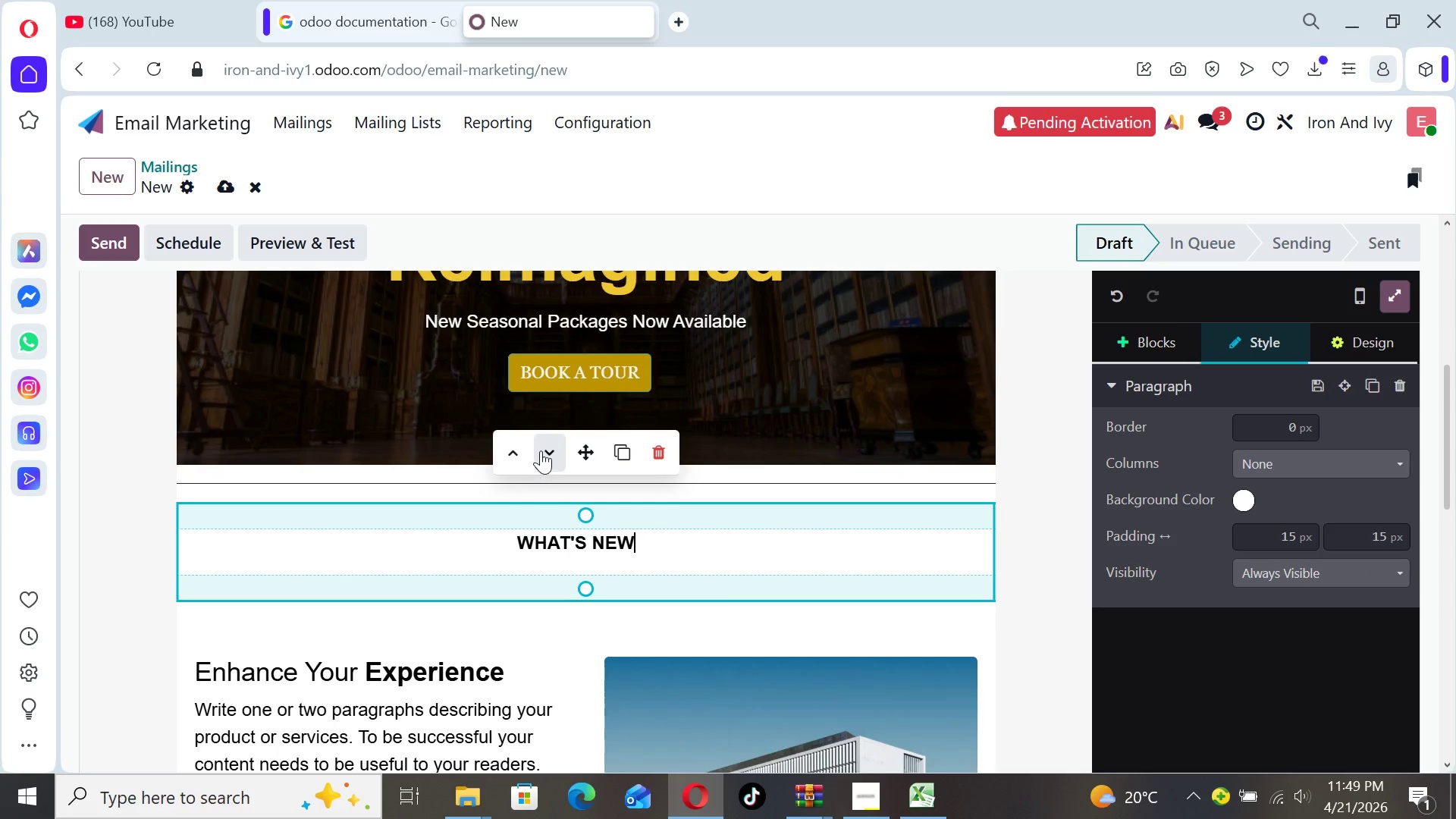 
left_click([542, 450])
 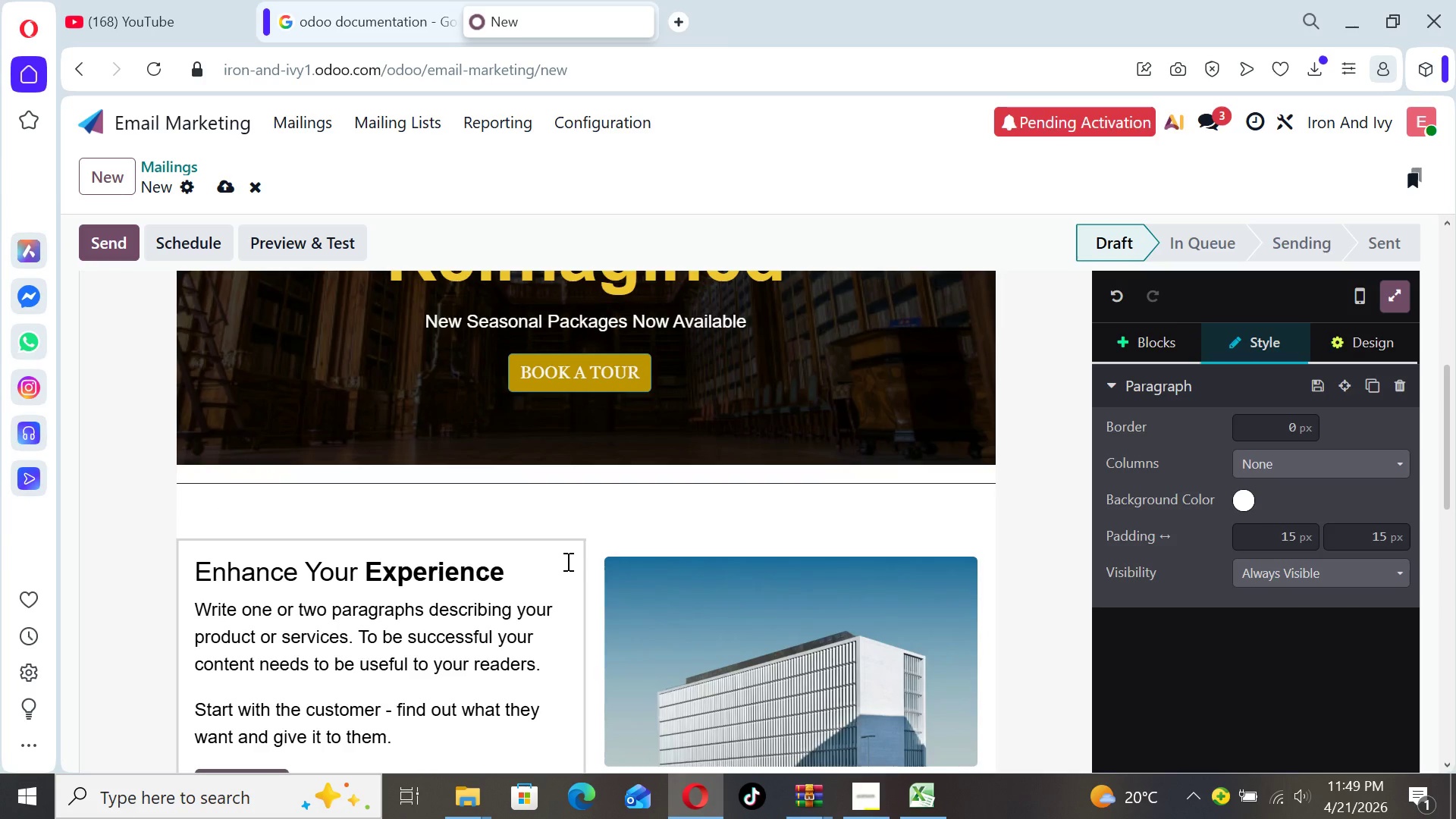 
left_click([713, 609])
 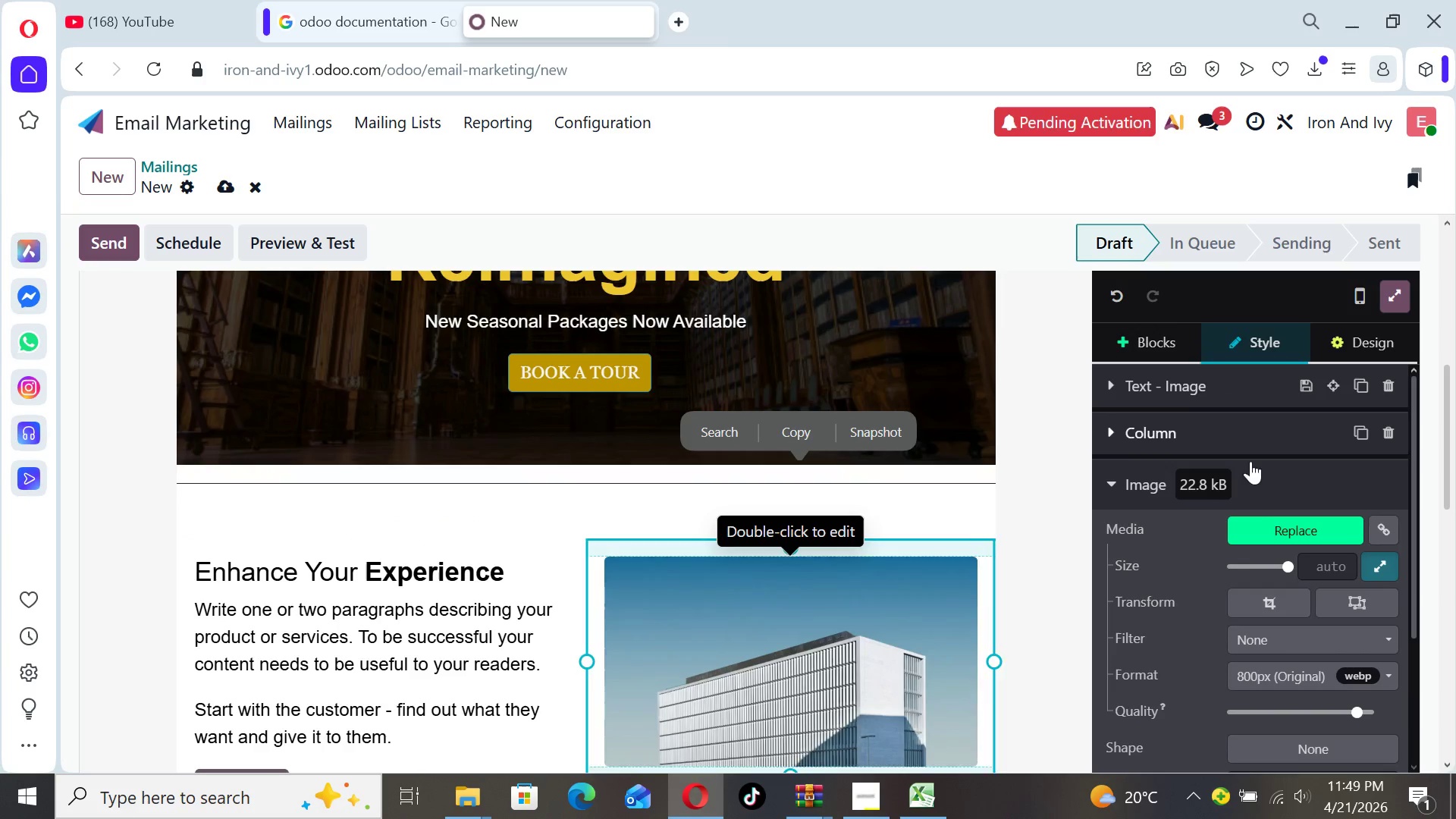 
left_click([1268, 525])
 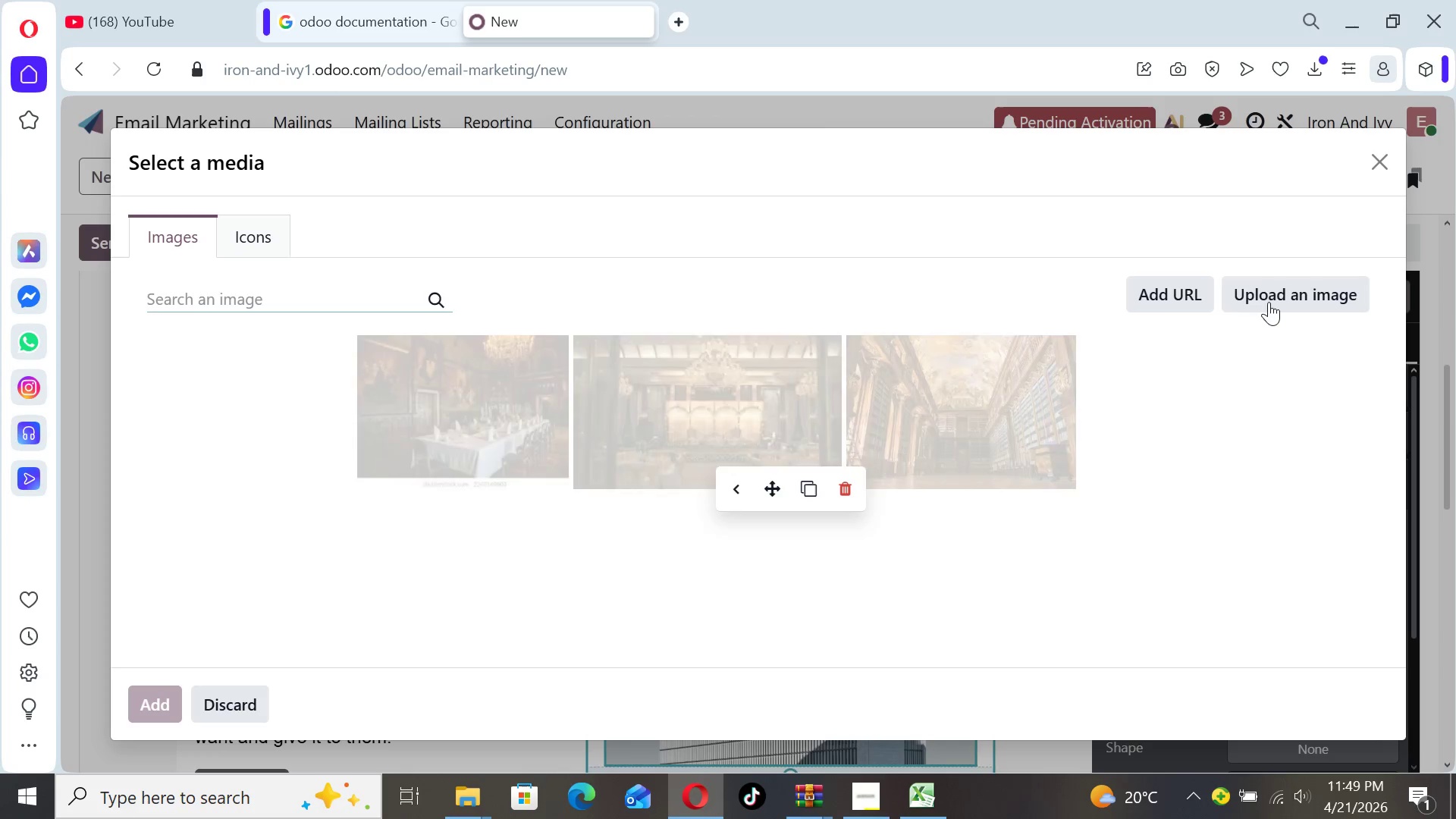 
left_click([1270, 290])
 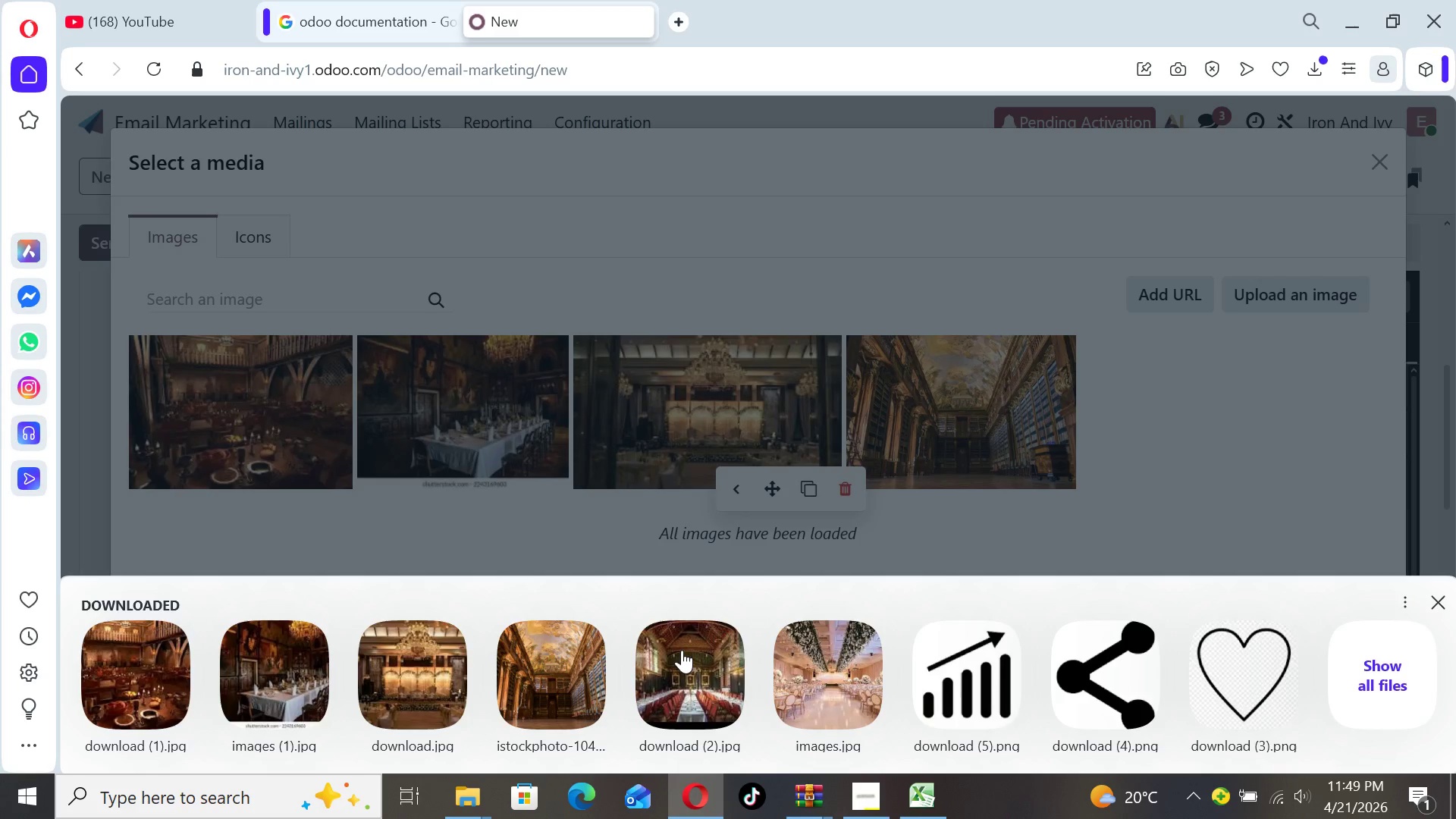 
left_click([682, 651])
 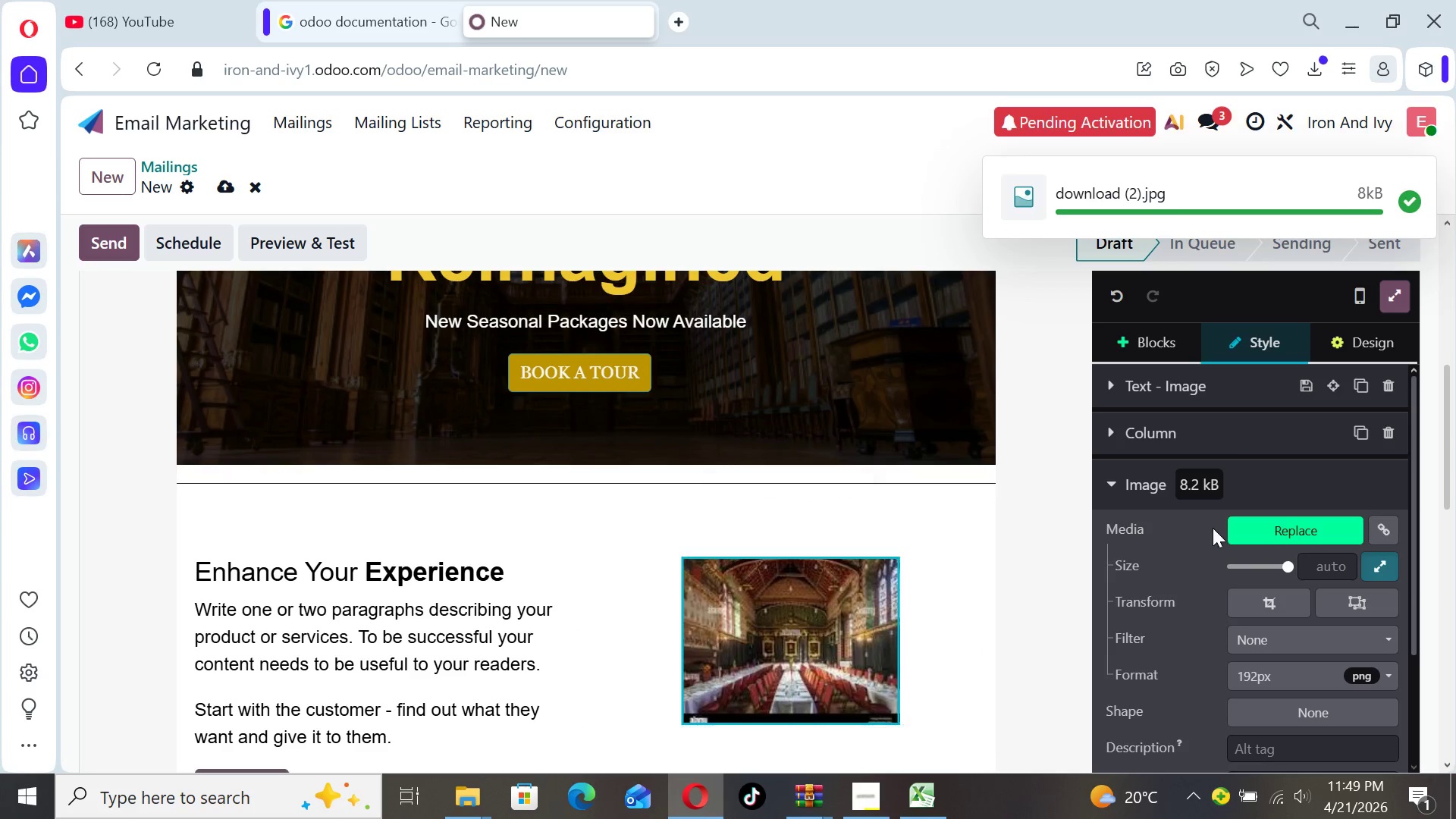 
left_click([1381, 569])
 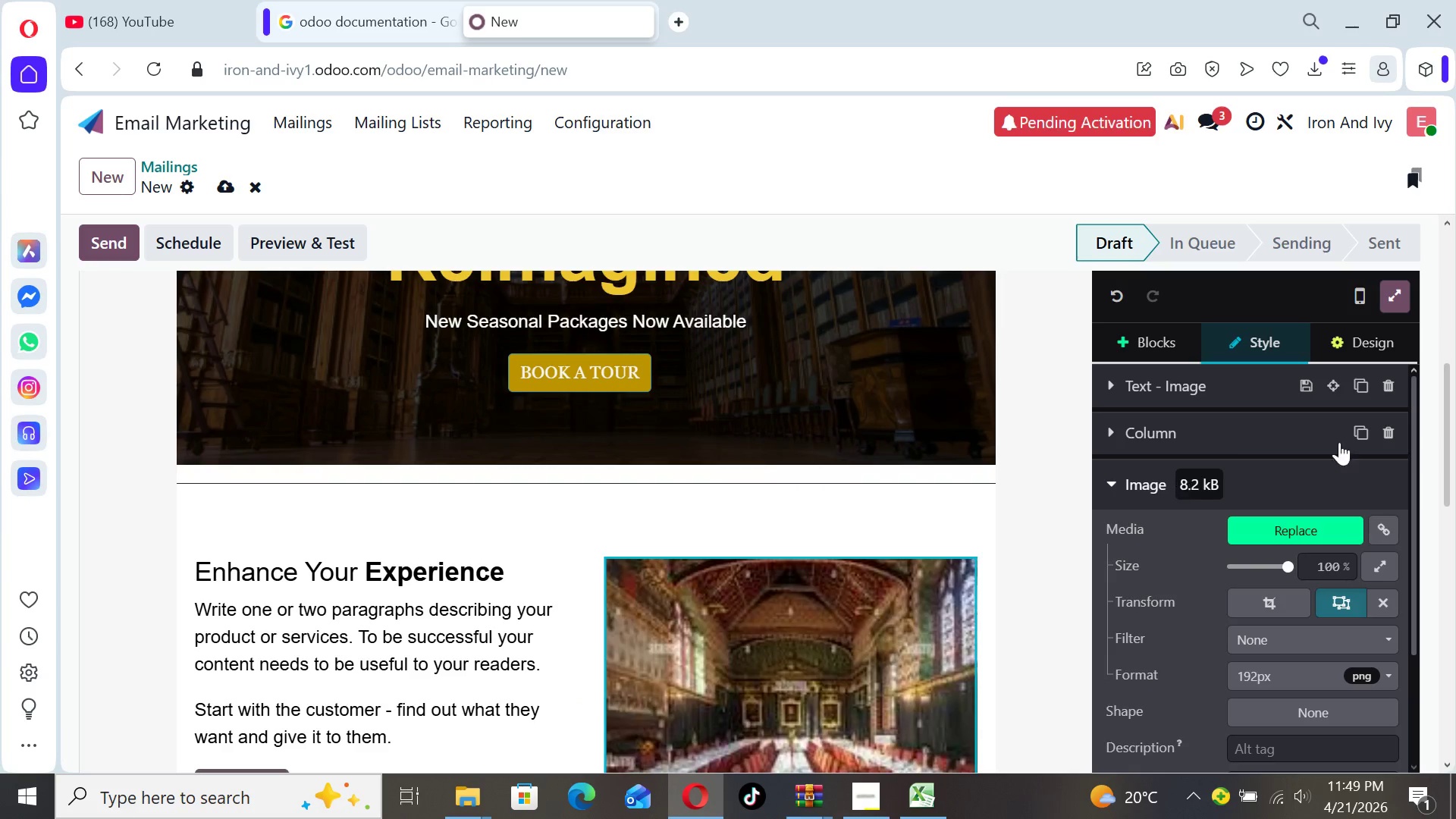 
wait(5.2)
 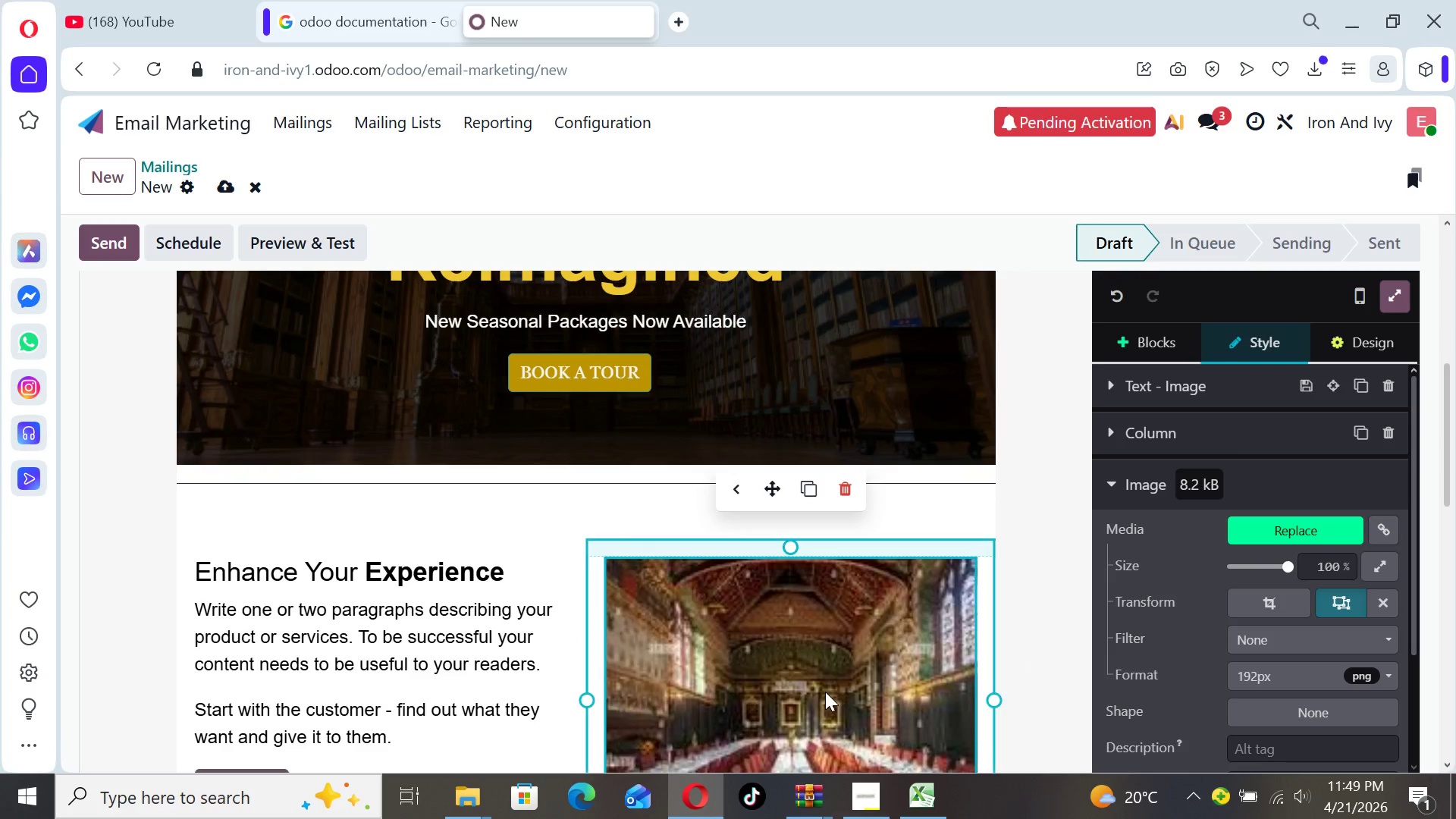 
left_click_drag(start_coordinate=[1451, 453], to_coordinate=[1451, 516])
 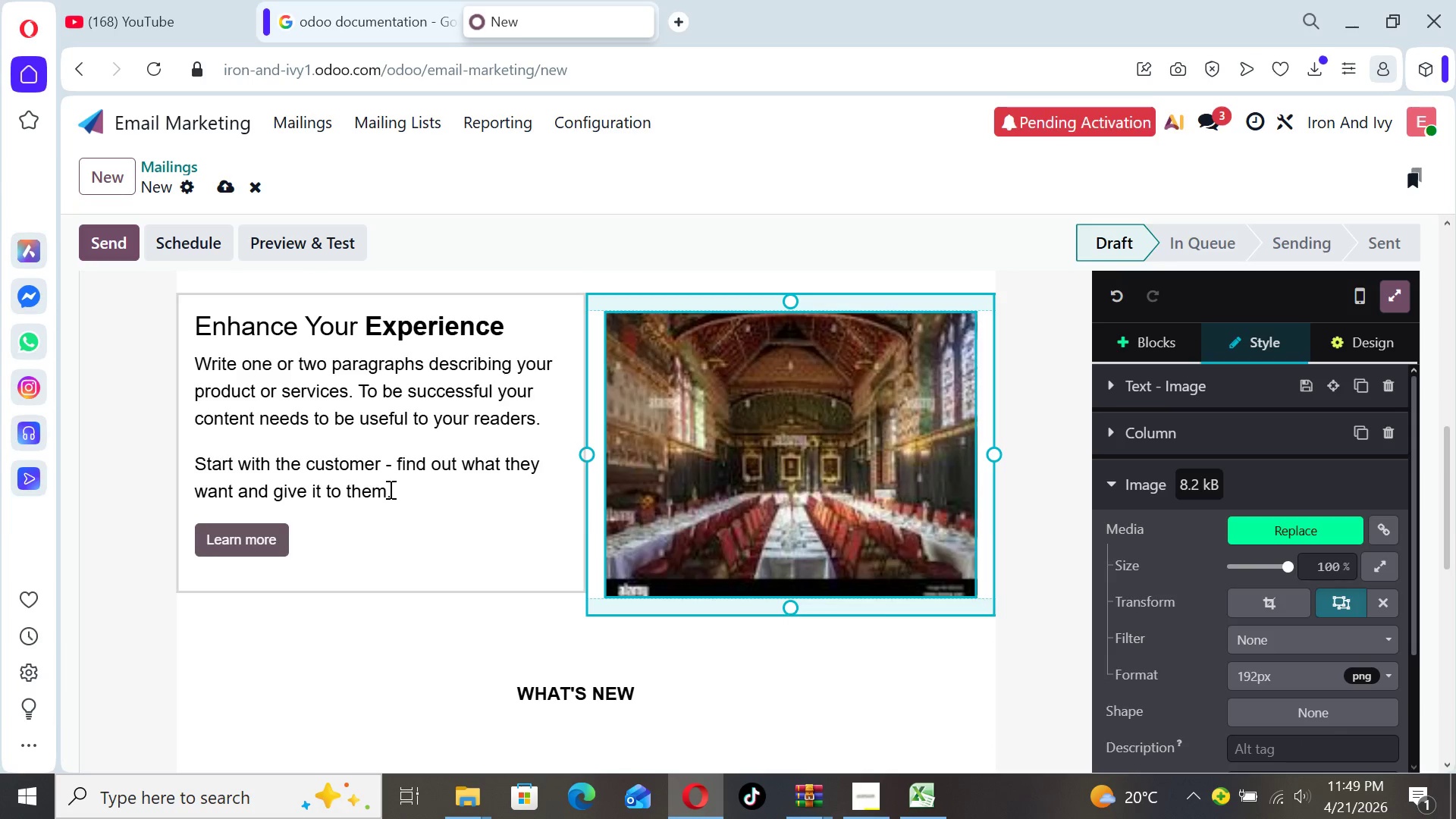 
wait(6.2)
 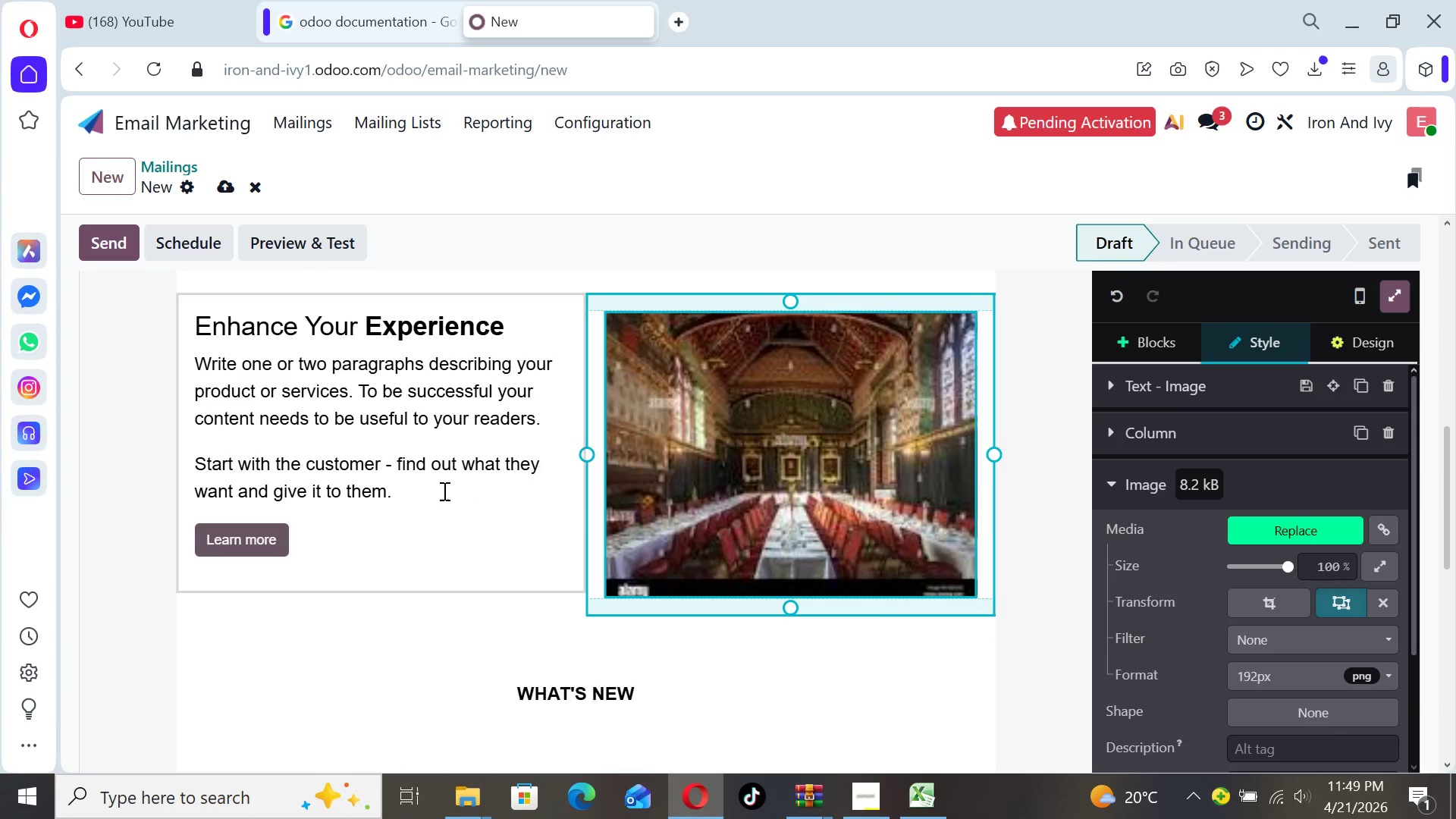 
left_click_drag(start_coordinate=[516, 333], to_coordinate=[198, 303])
 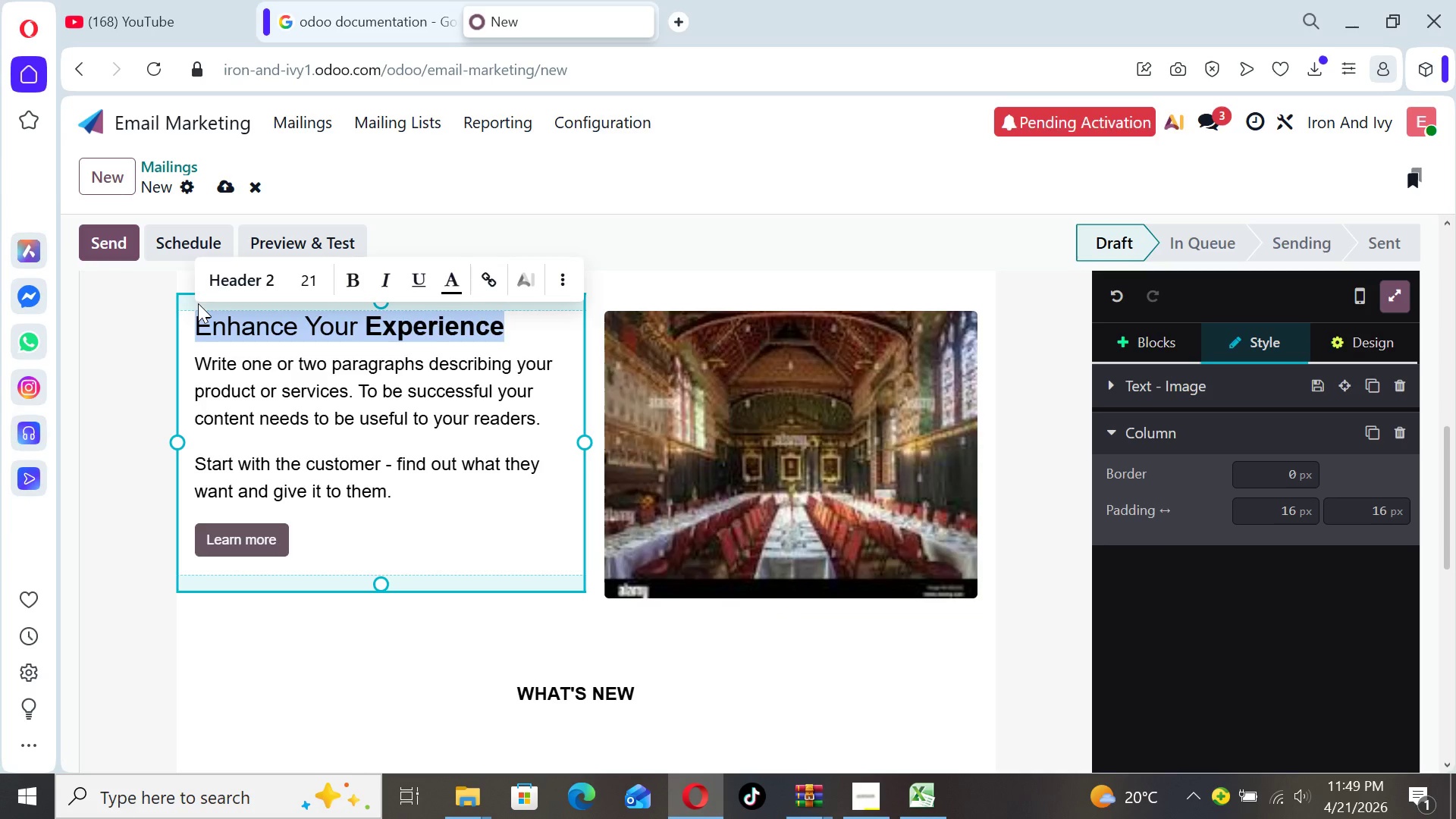 
key(H)
 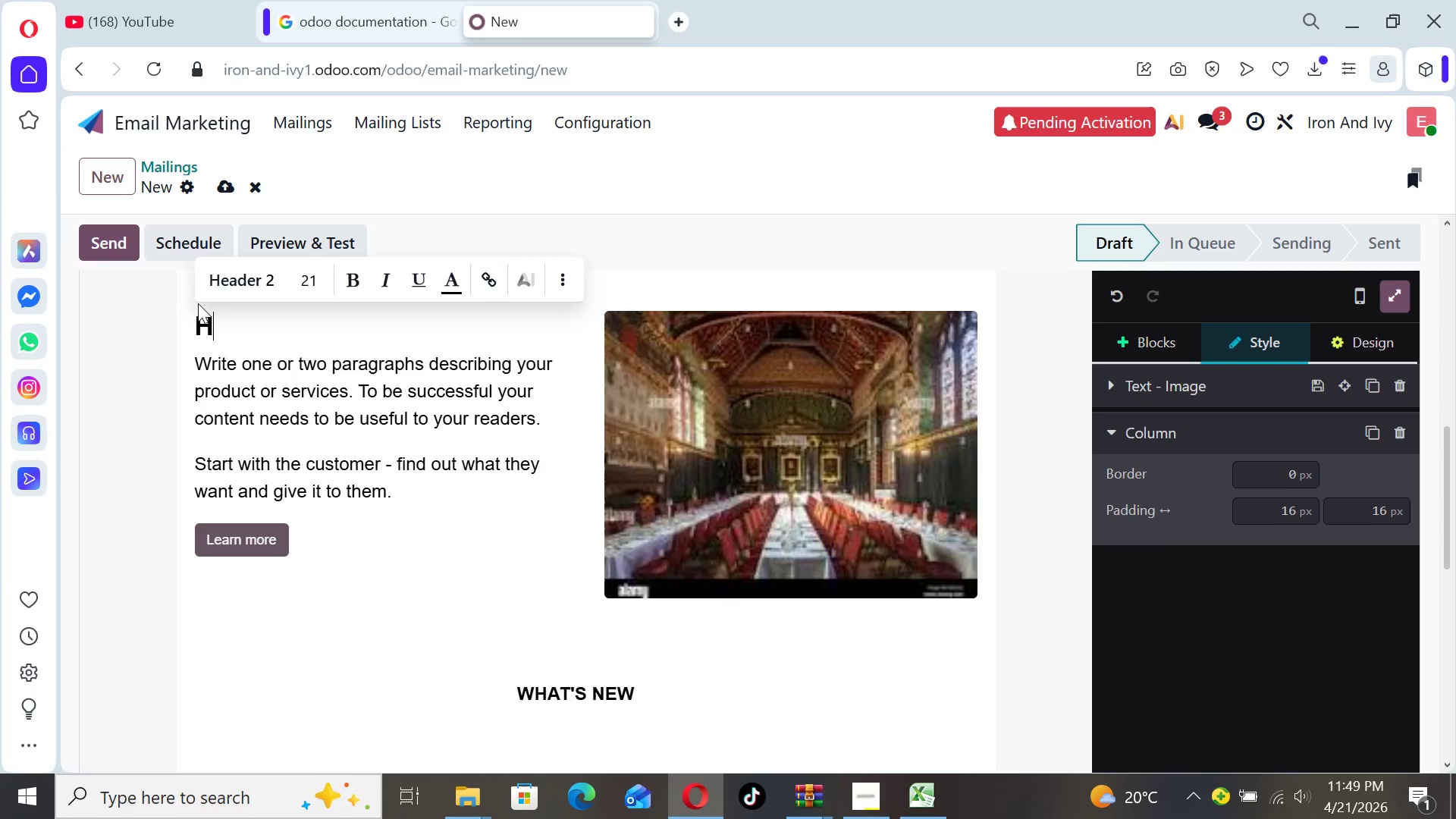 
key(CapsLock)
 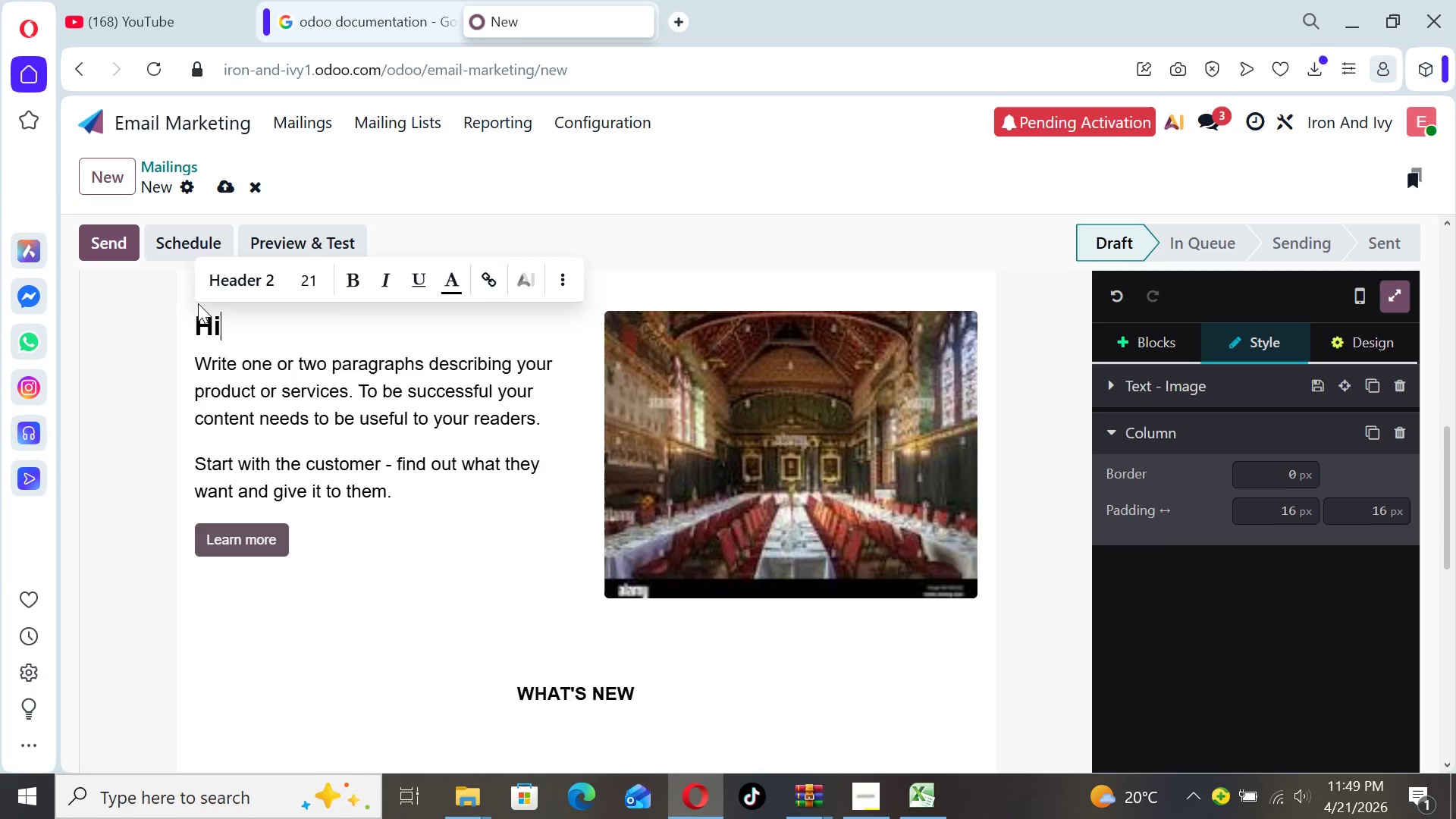 
key(I)
 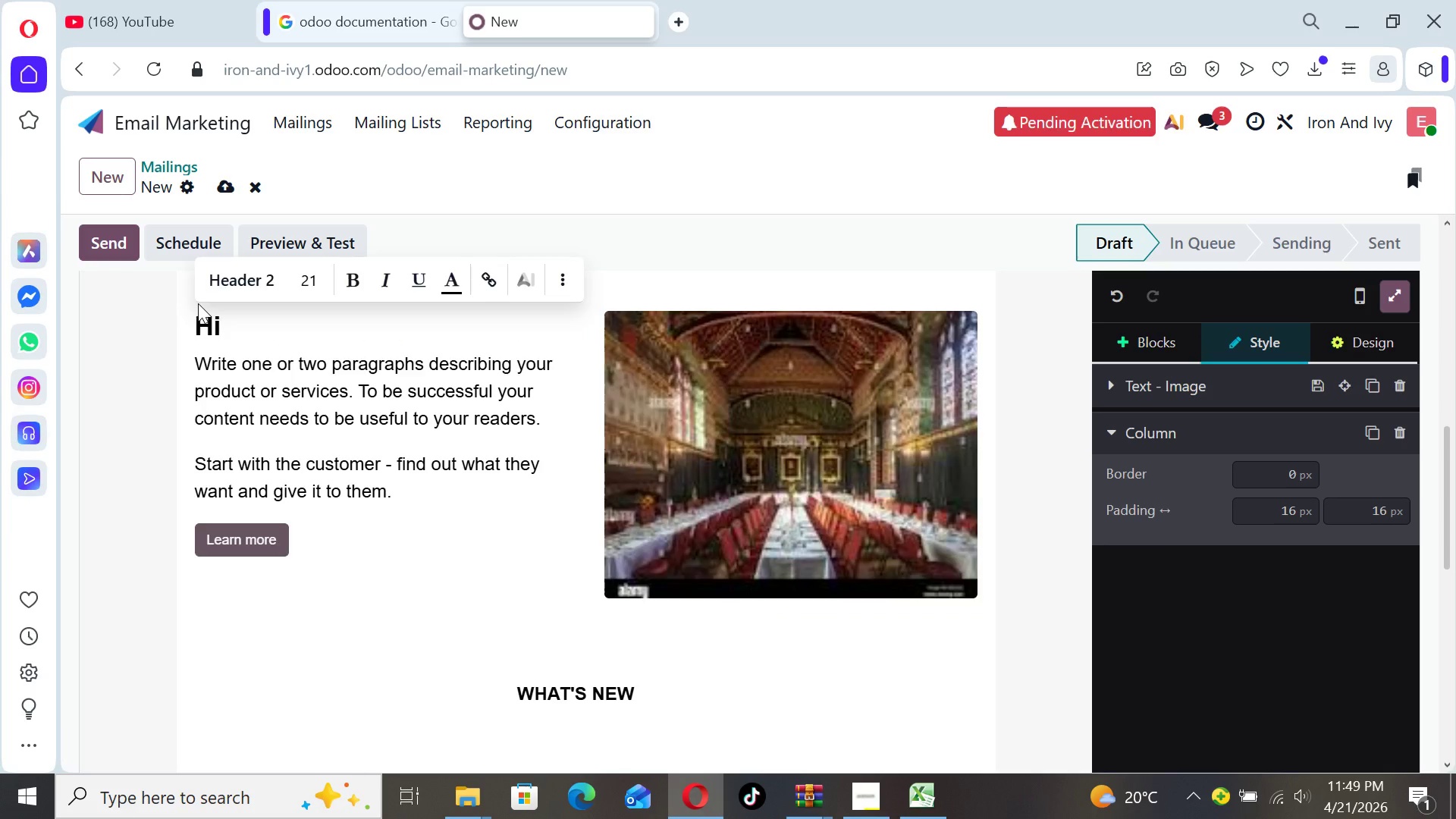 
key(Space)
 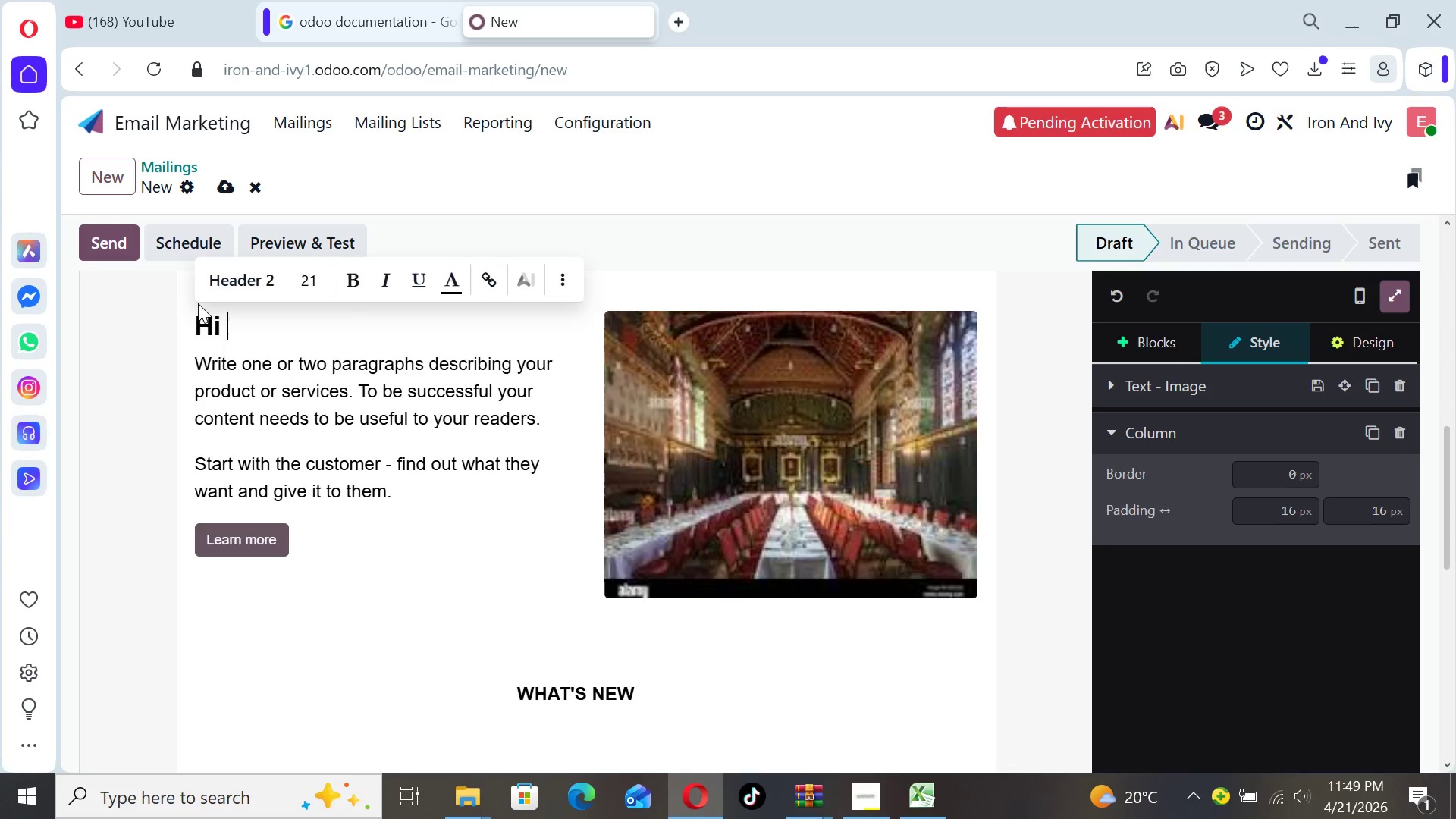 
type({{ object)
 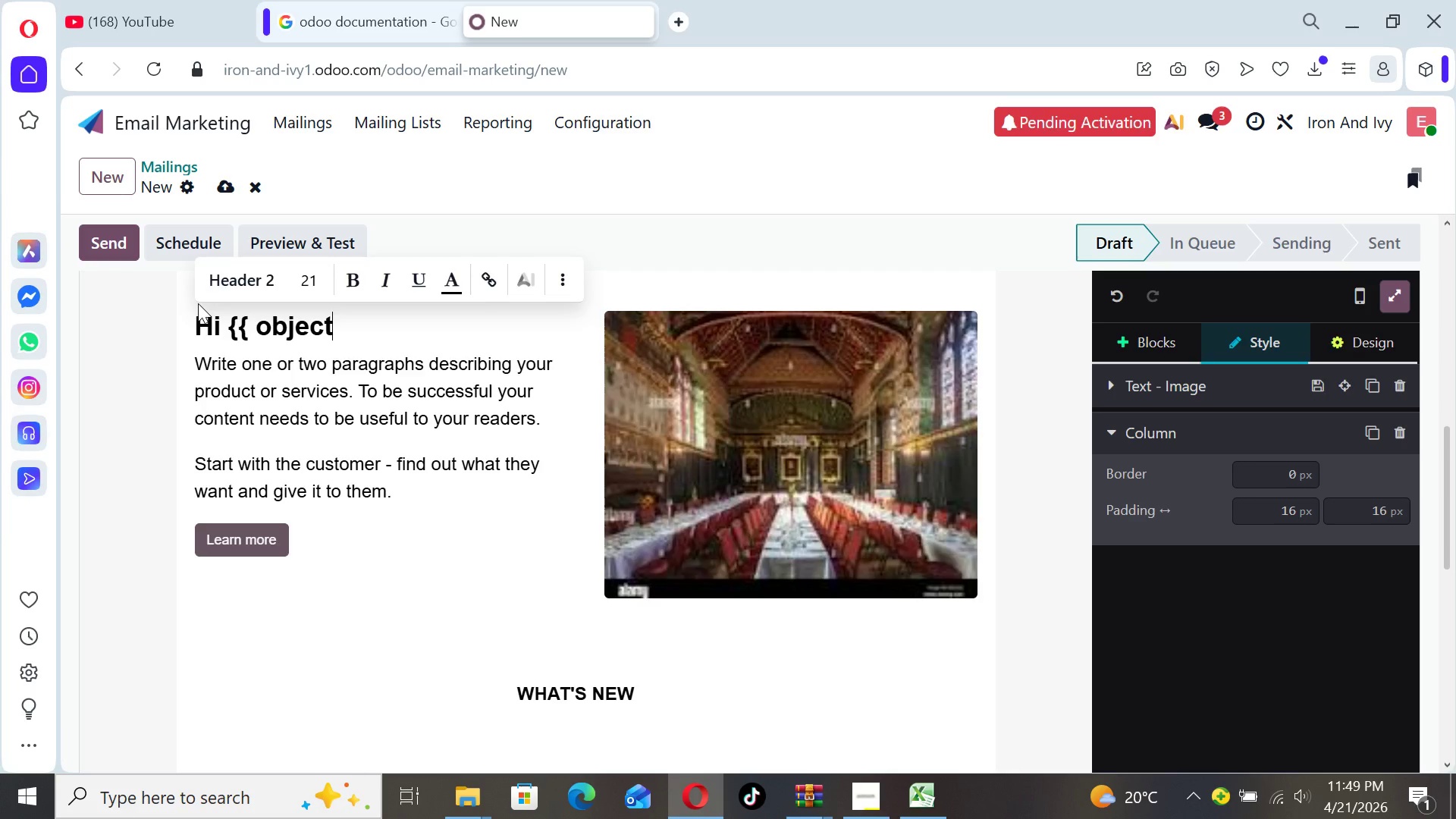 
type(,contact_name))
key(Backspace)
type(}},)
 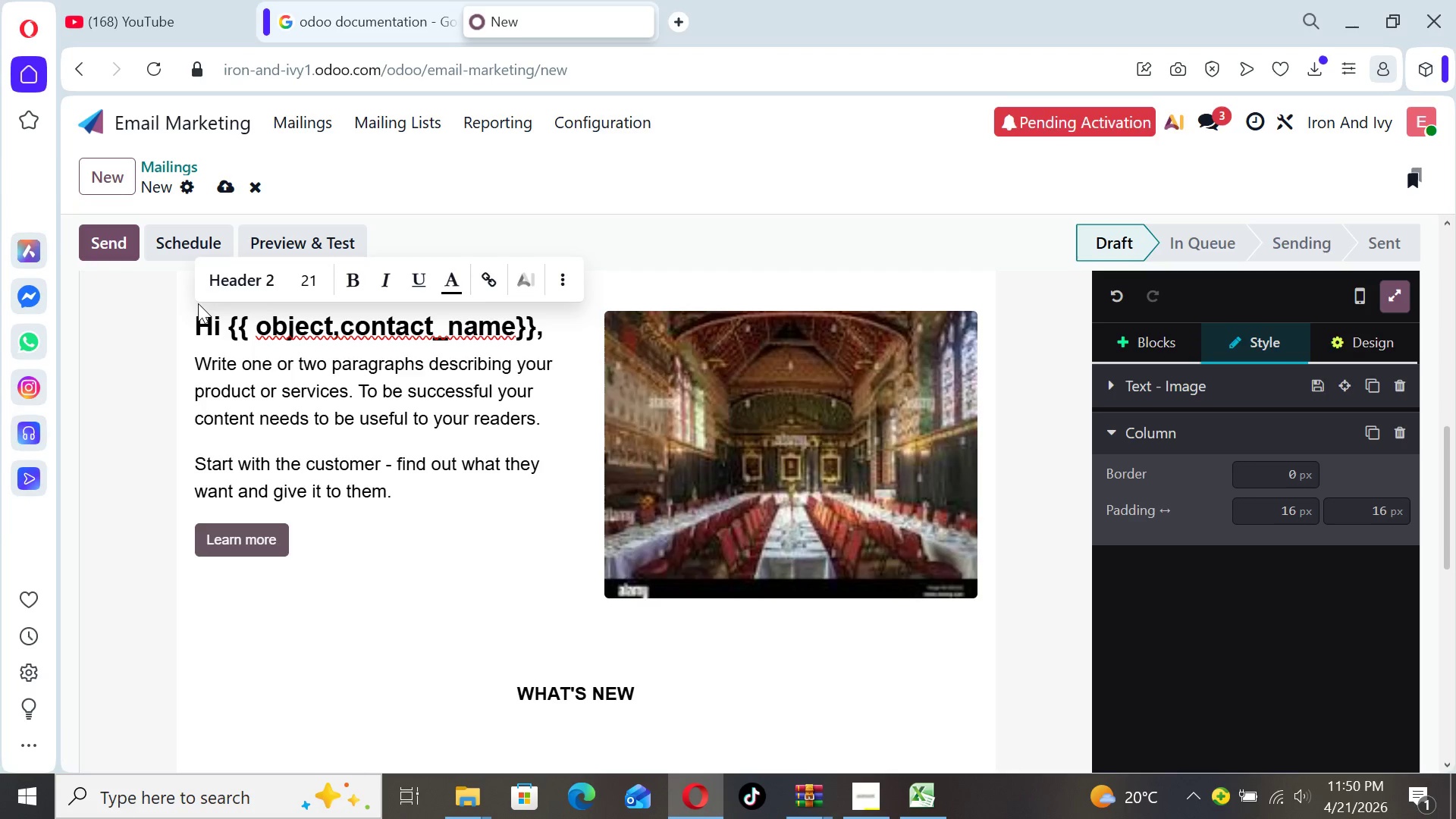 
left_click_drag(start_coordinate=[395, 490], to_coordinate=[193, 353])
 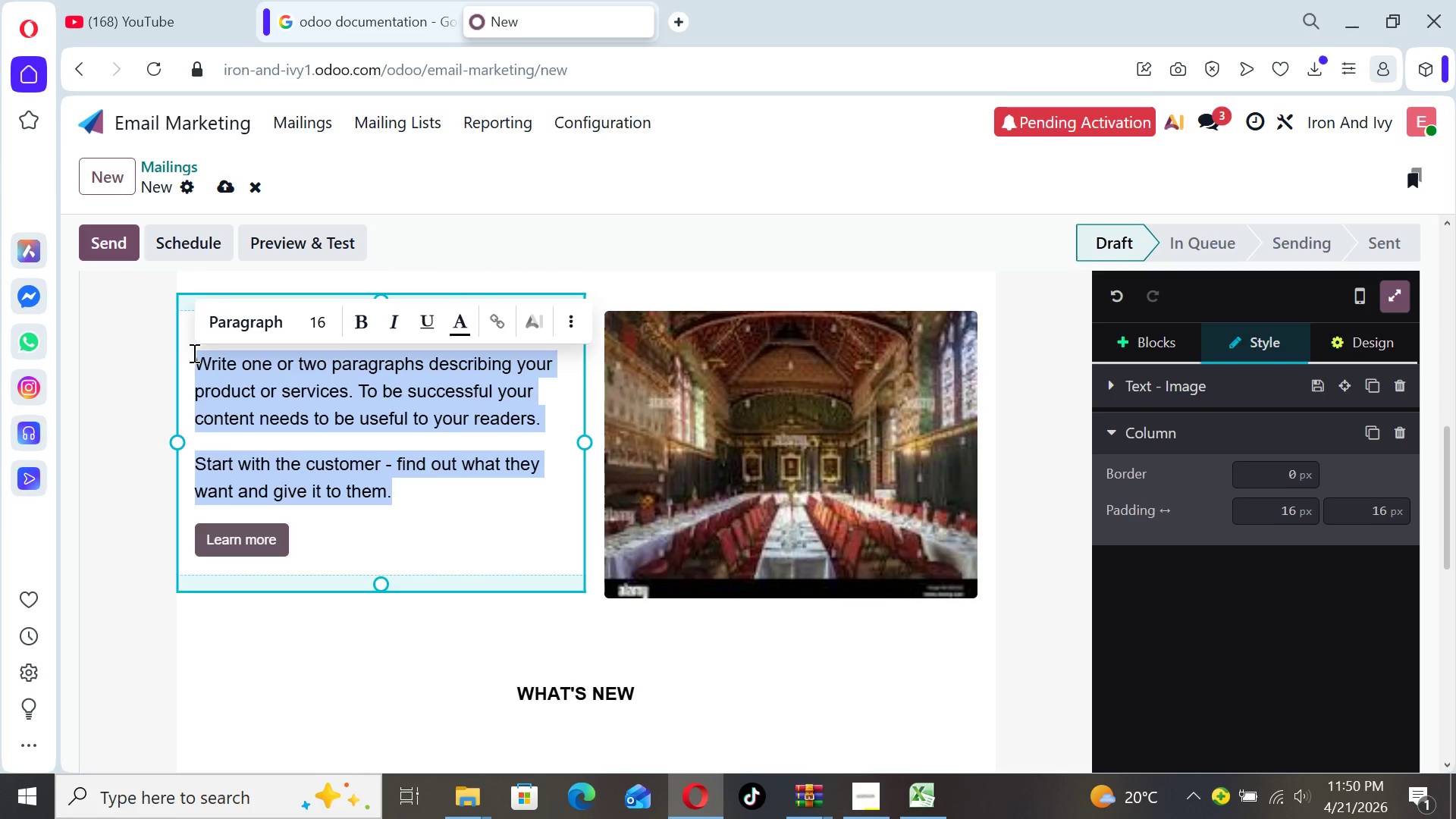 
type(We haven't seen you at iron and iv y )
key(Backspace)
key(Backspace)
key(Backspace)
type(y )
 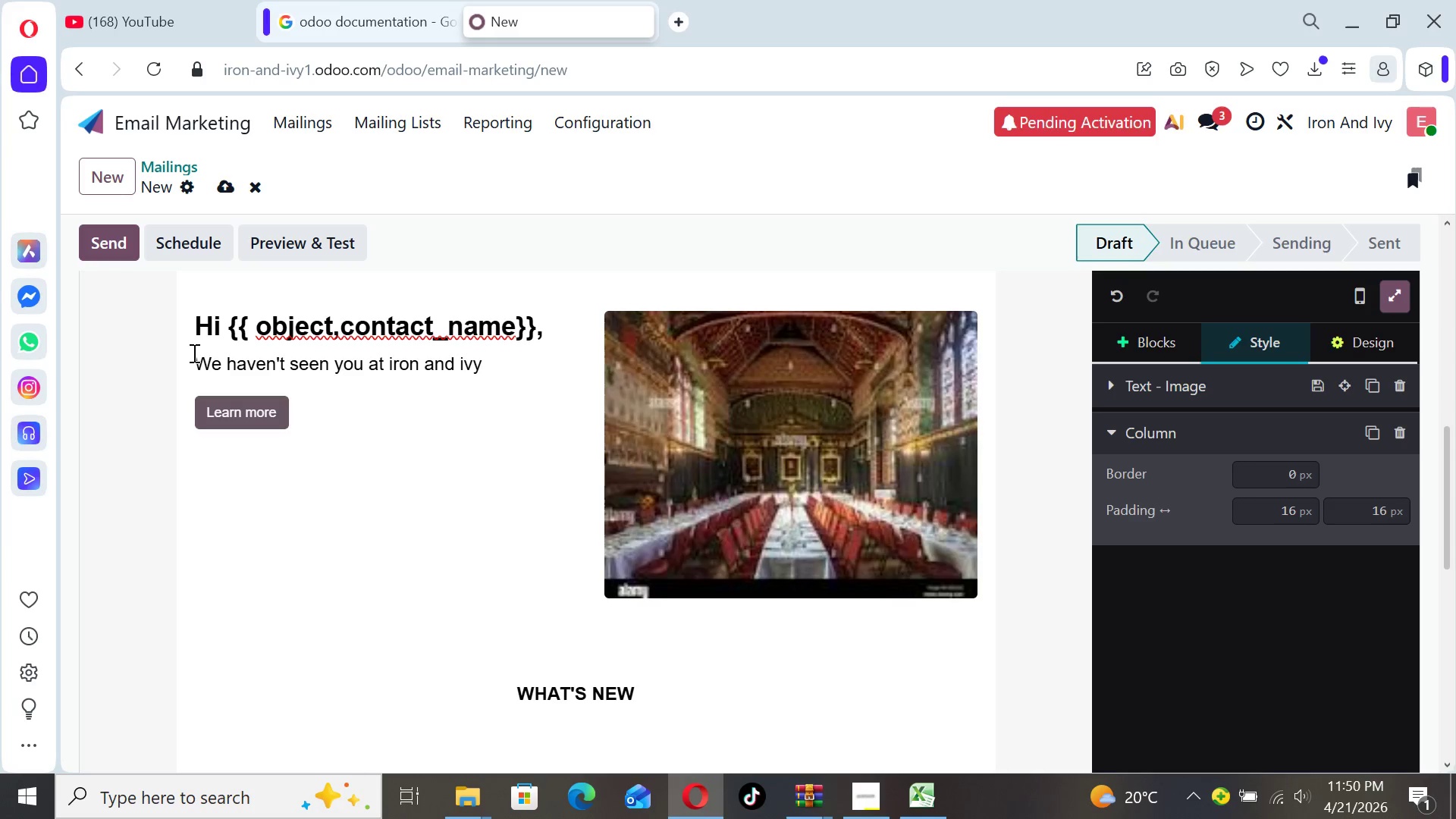 
type(i a)
key(Backspace)
key(Backspace)
type(na )
key(Backspace)
key(Backspace)
type( a while )
 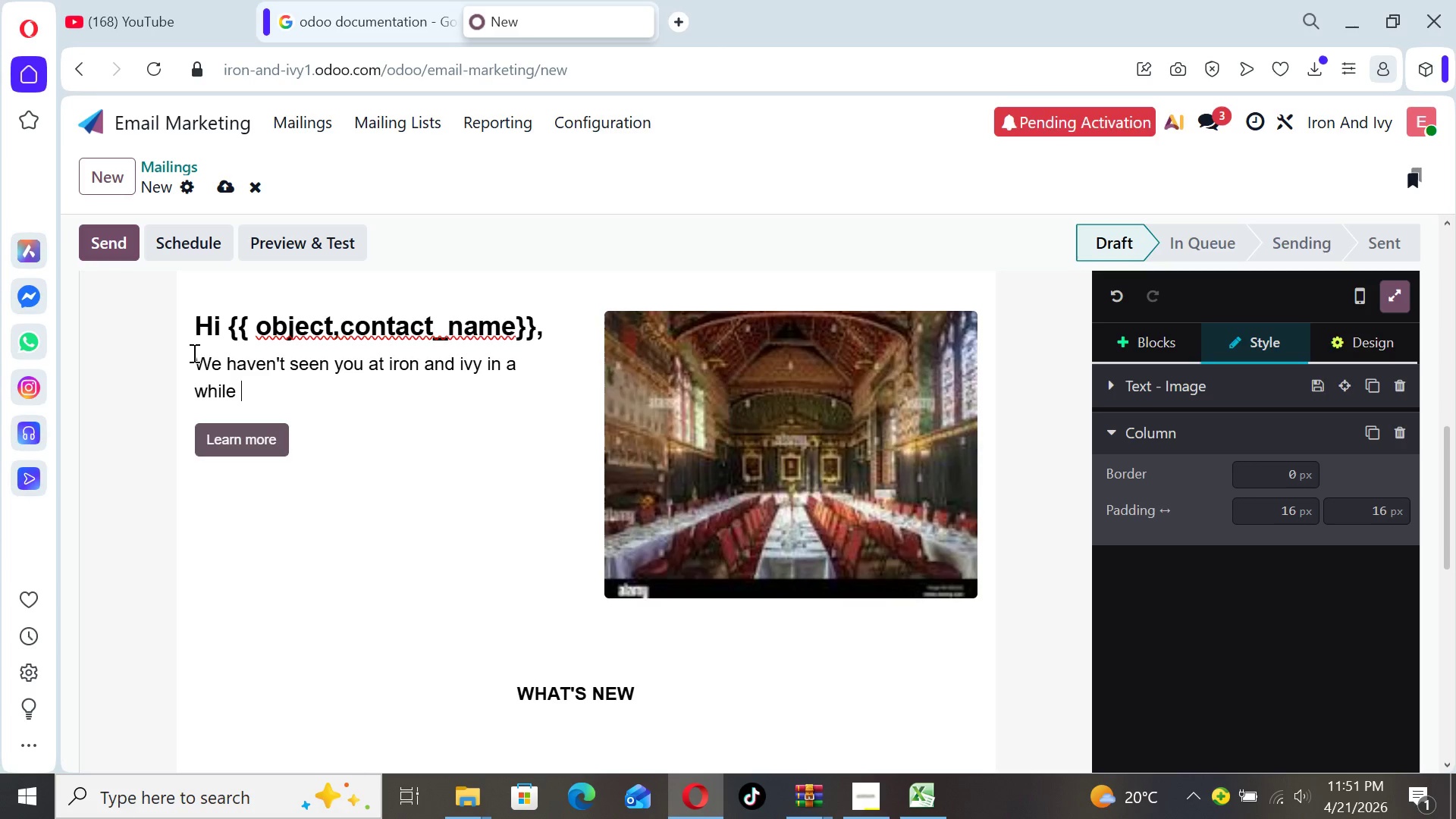 
type(and we,d)
key(Backspace)
key(Backspace)
type('d love to wl)
key(Backspace)
type(elcome you back.)
 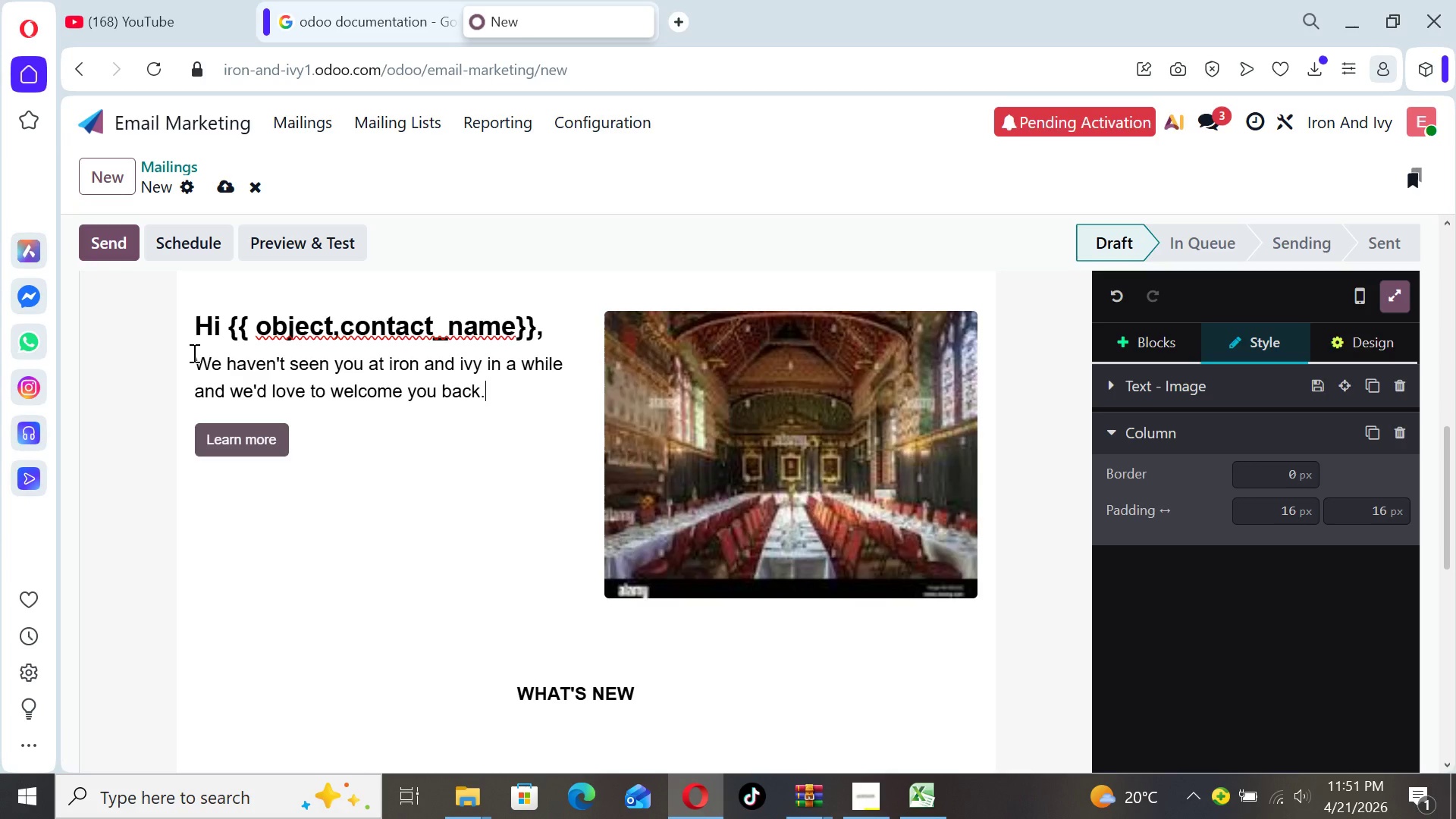 
key(Enter)
 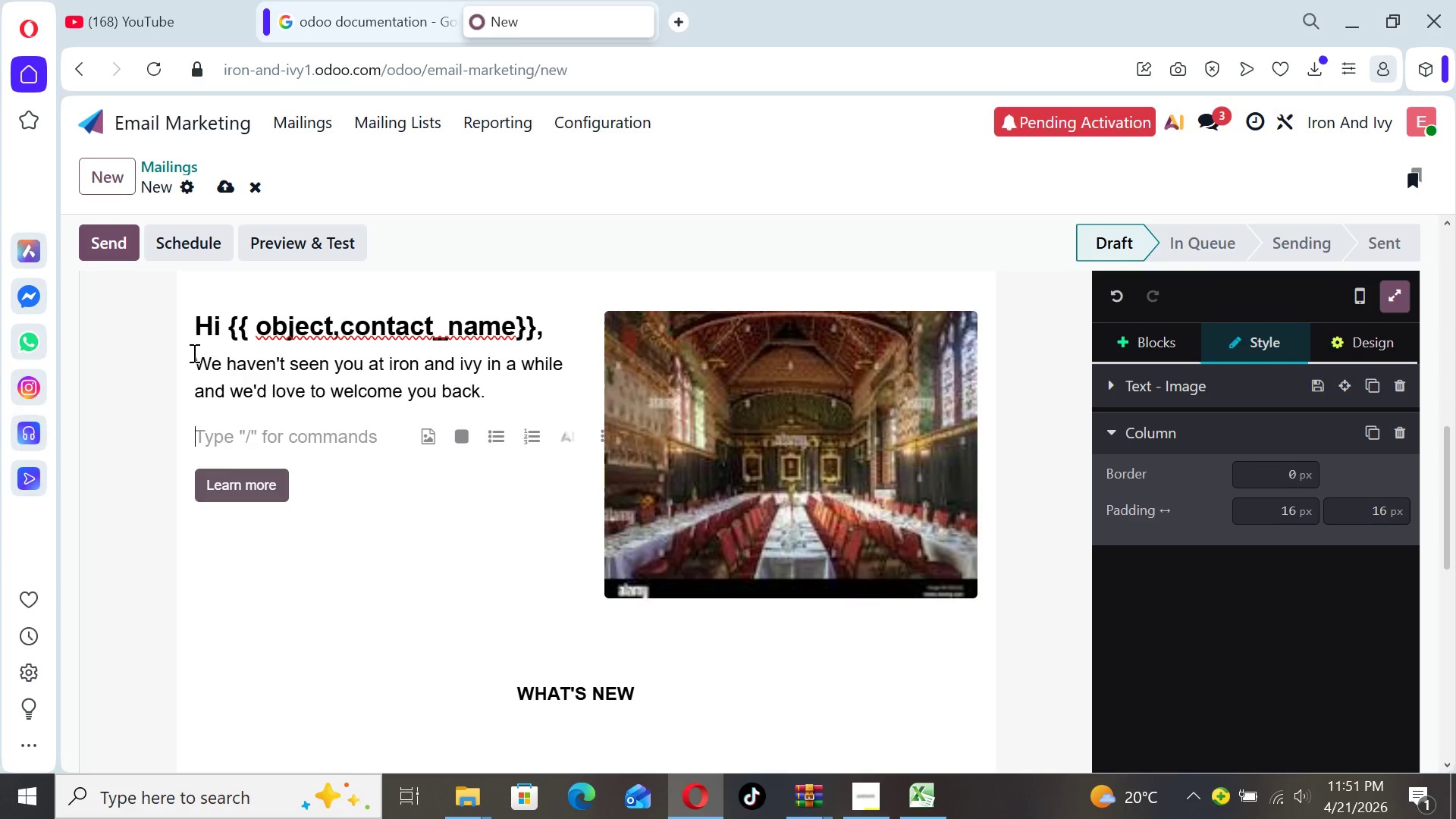 
type(Explore our )
 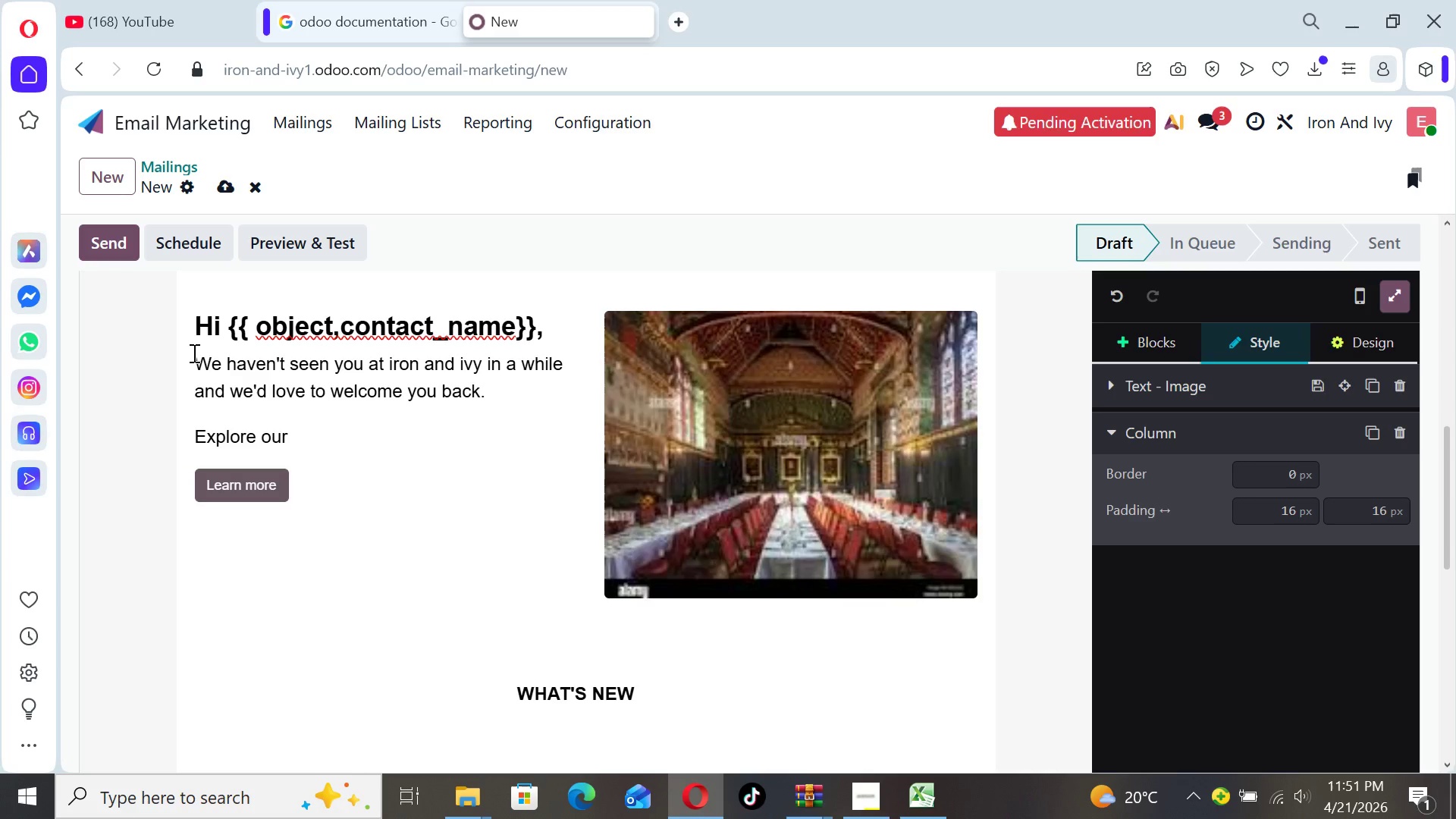 
type(refreshed boiler room and ne )
key(Backspace)
type(w seasonal packages designed for unforgettable )
 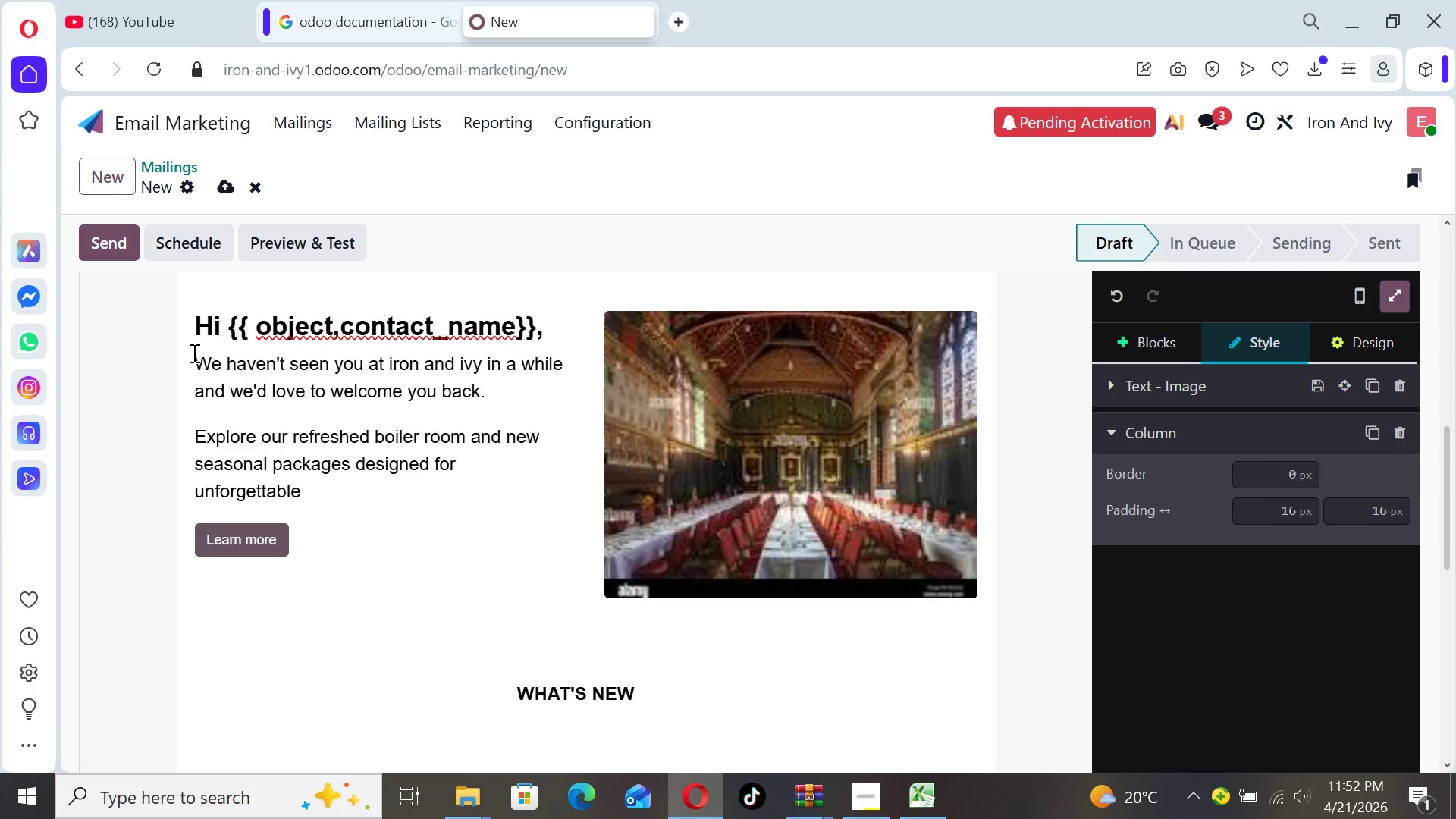 
type(celebrations.)
 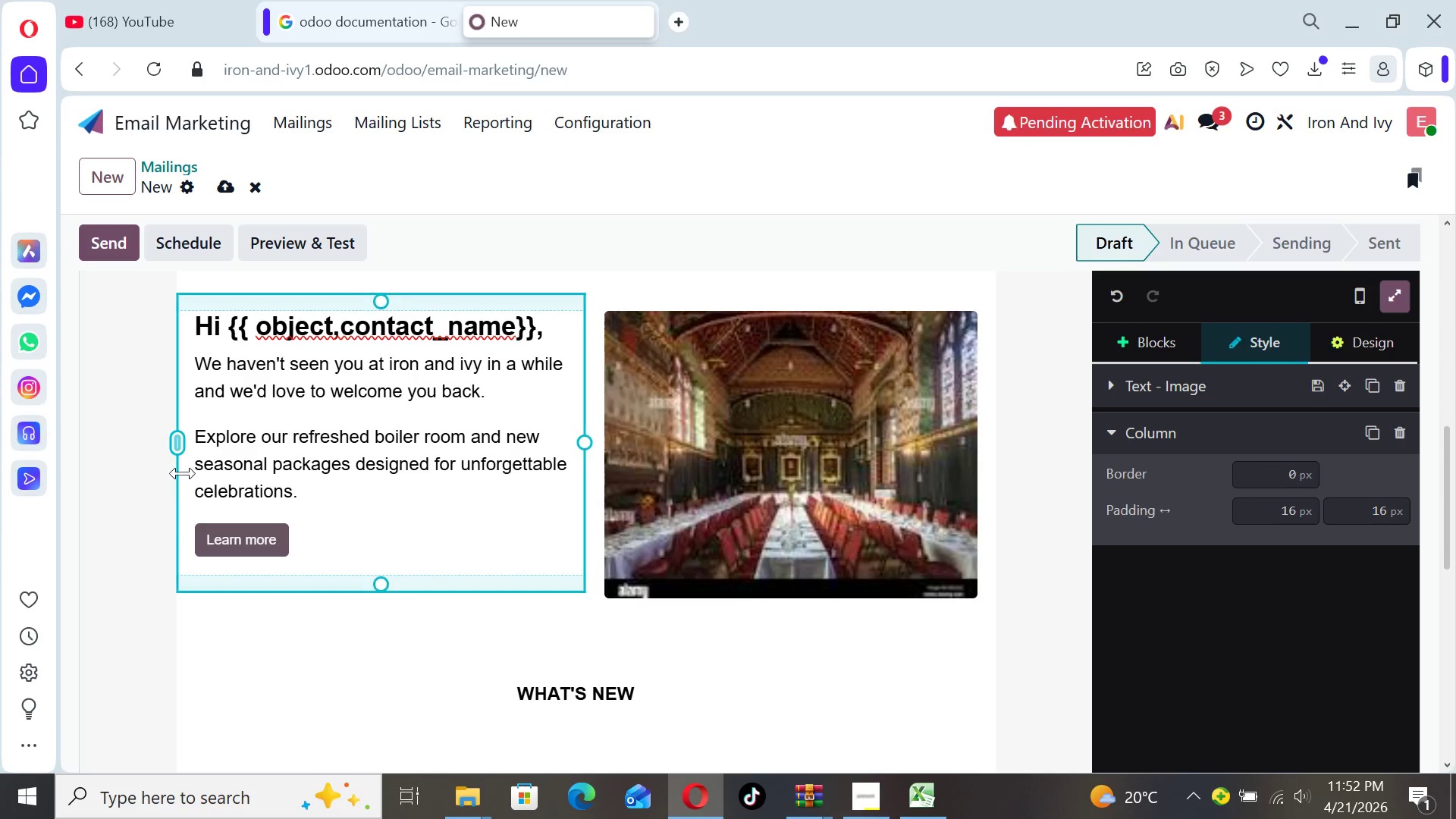 
wait(7.91)
 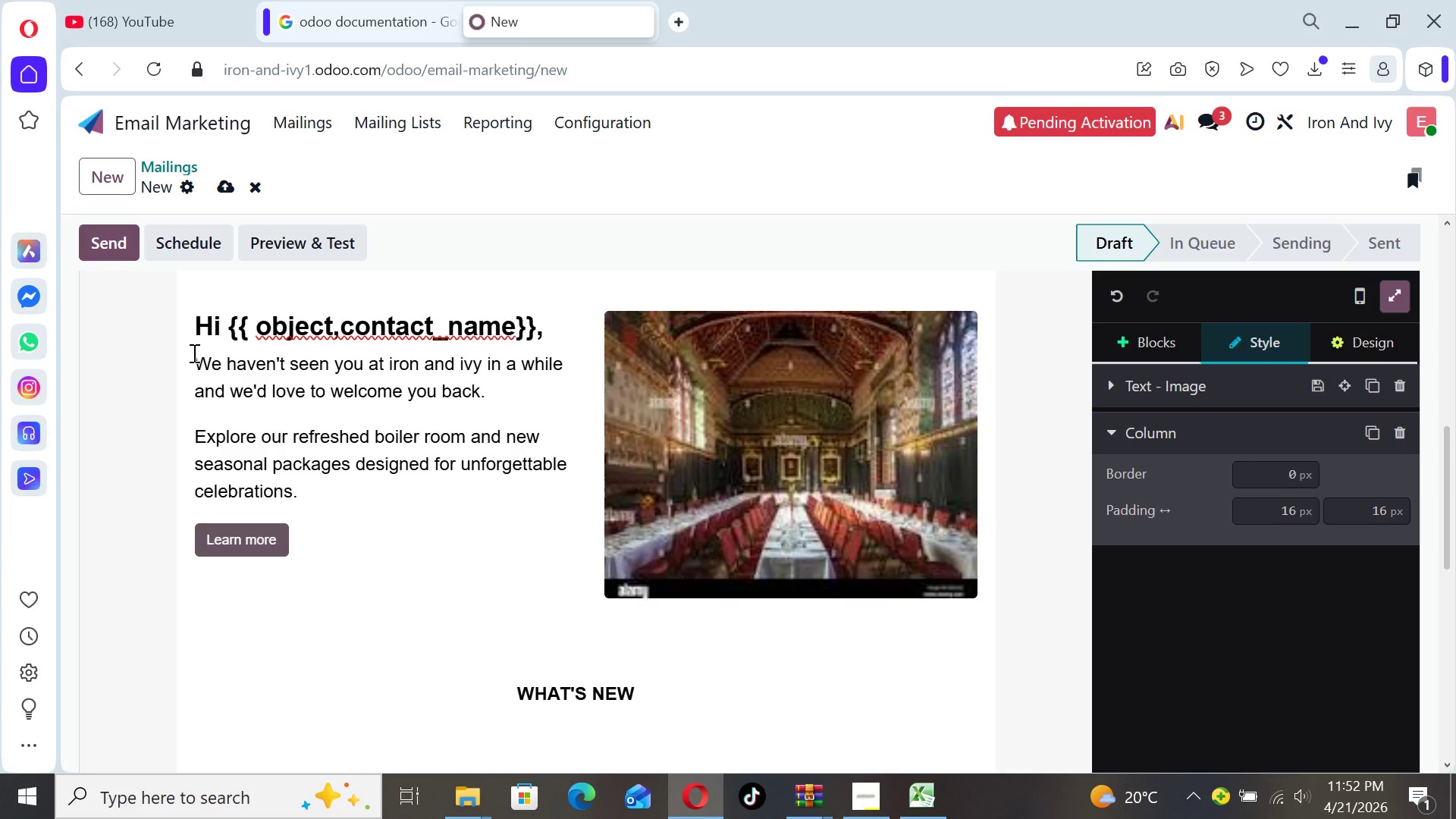 
left_click_drag(start_coordinate=[297, 543], to_coordinate=[286, 533])
 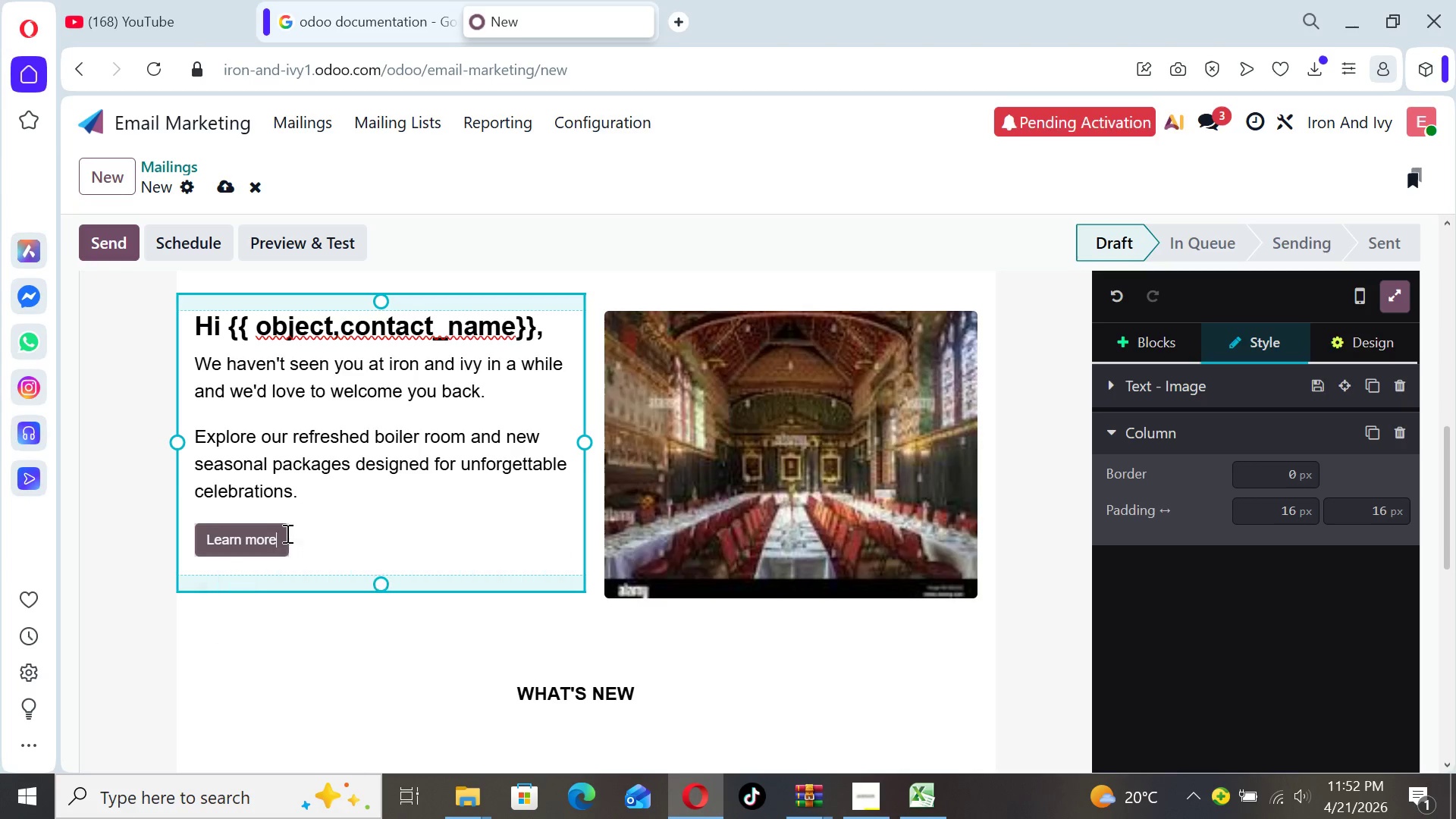 
left_click([286, 533])
 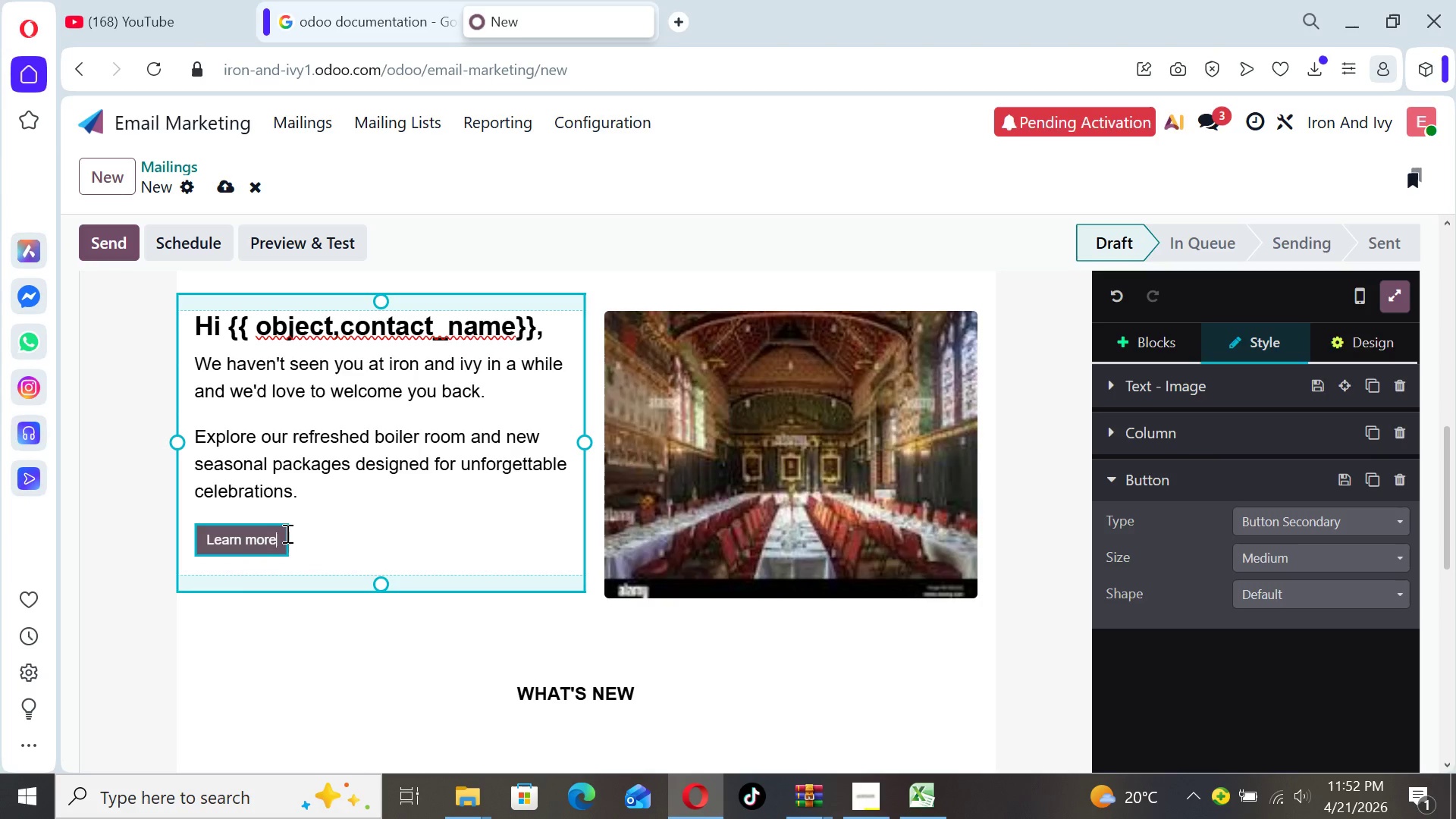 
hold_key(key=Backspace, duration=0.7)
 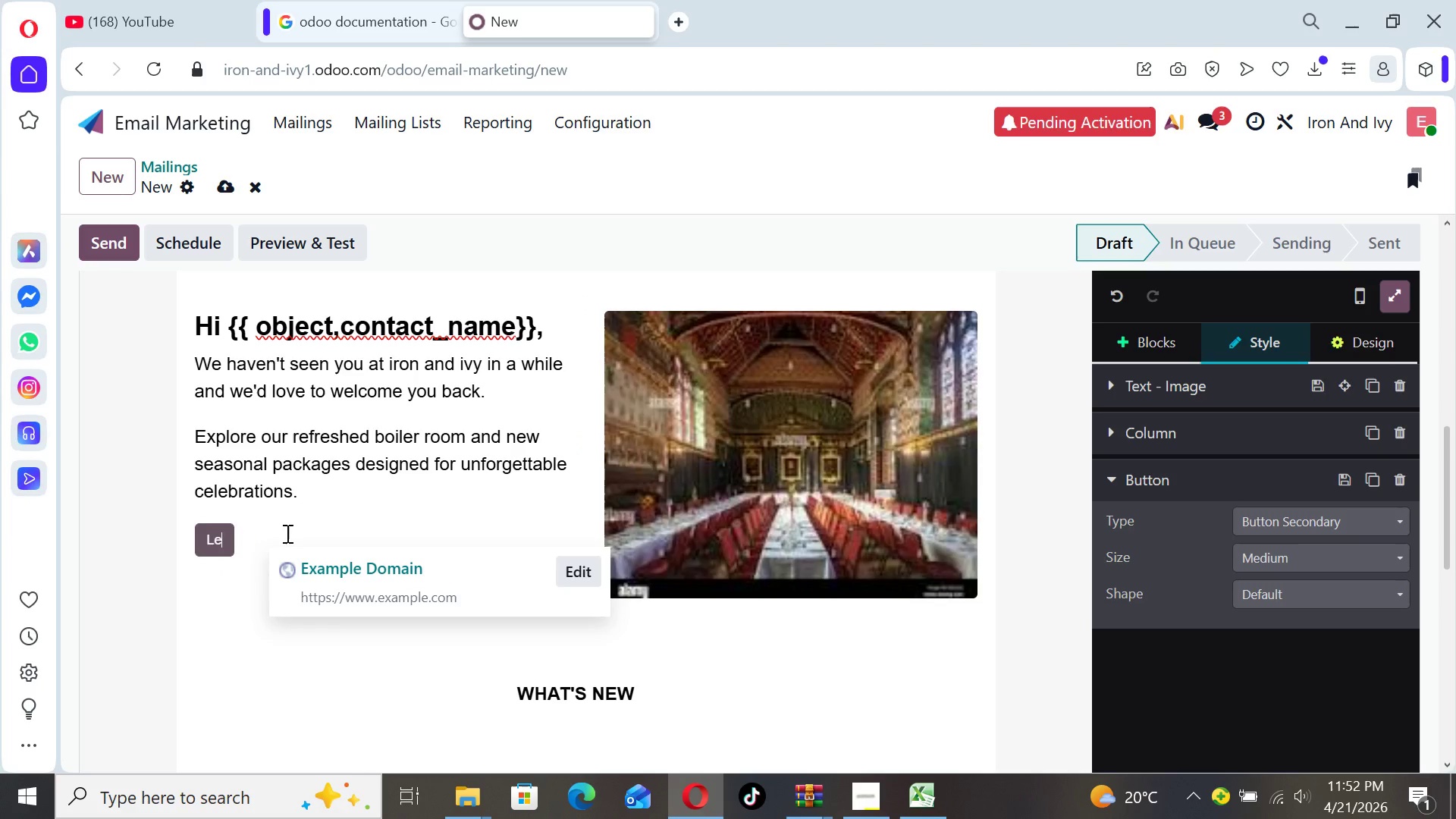 
key(Backspace)
 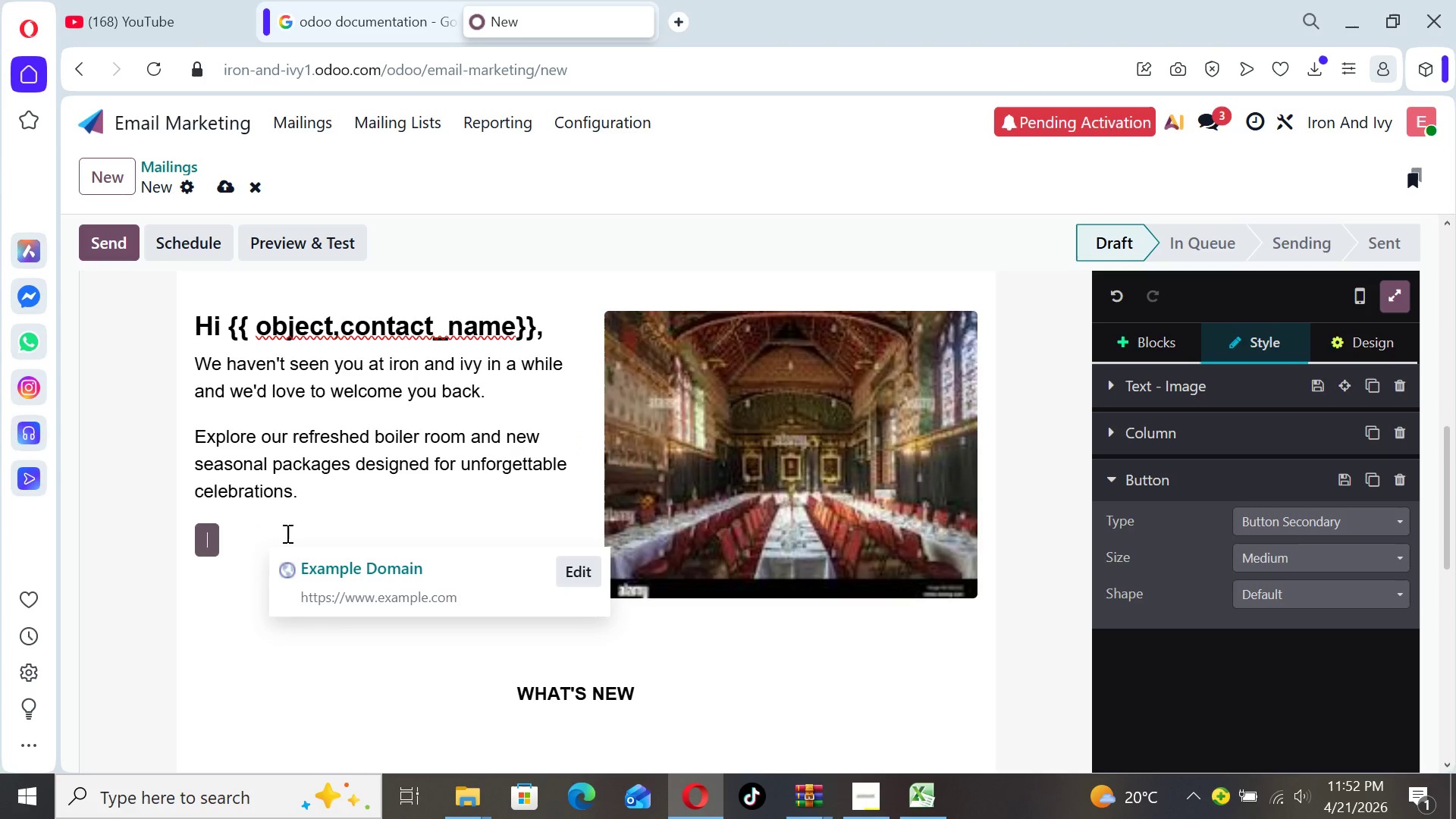 
key(Backspace)
 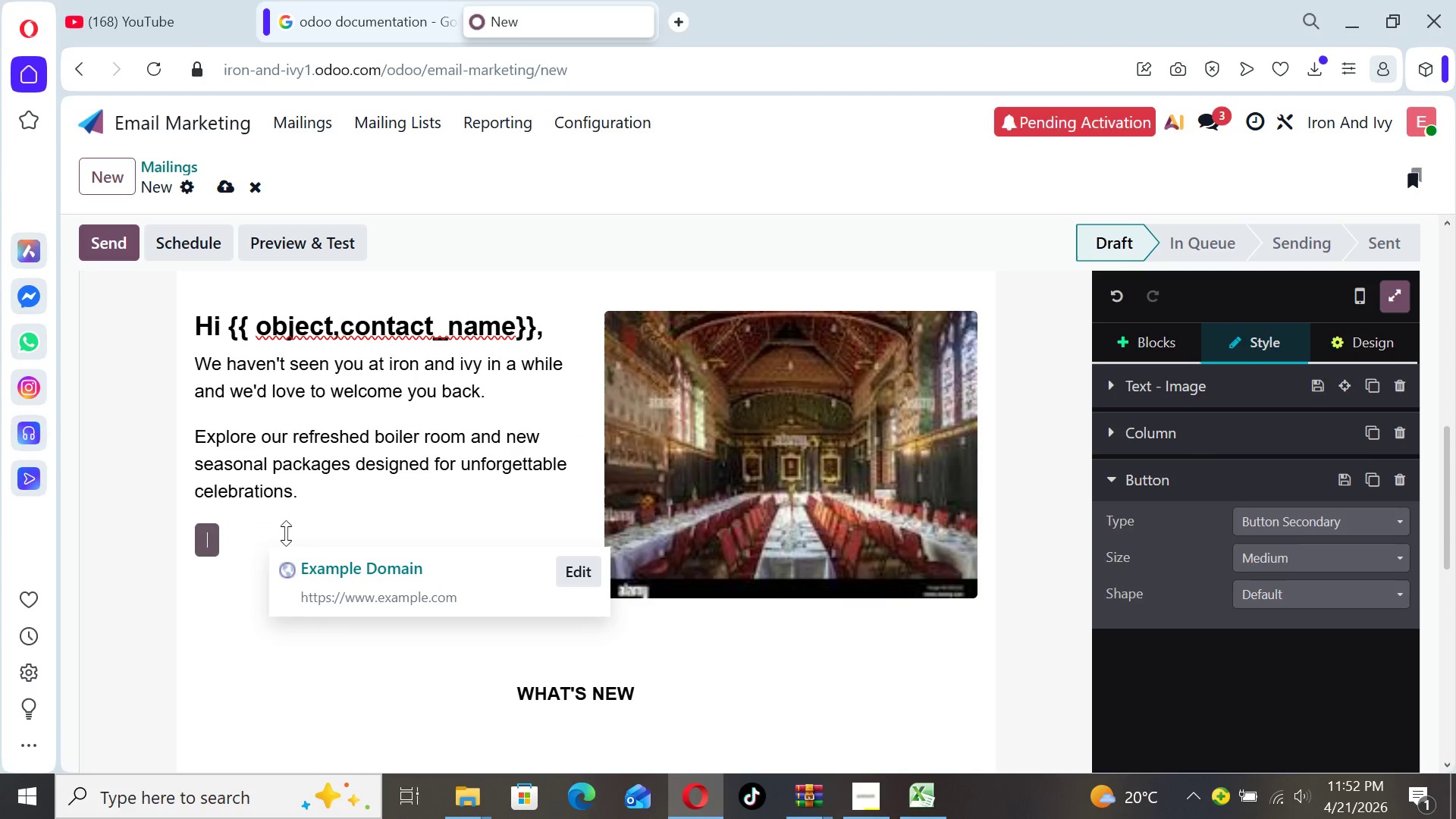 
key(Backspace)
 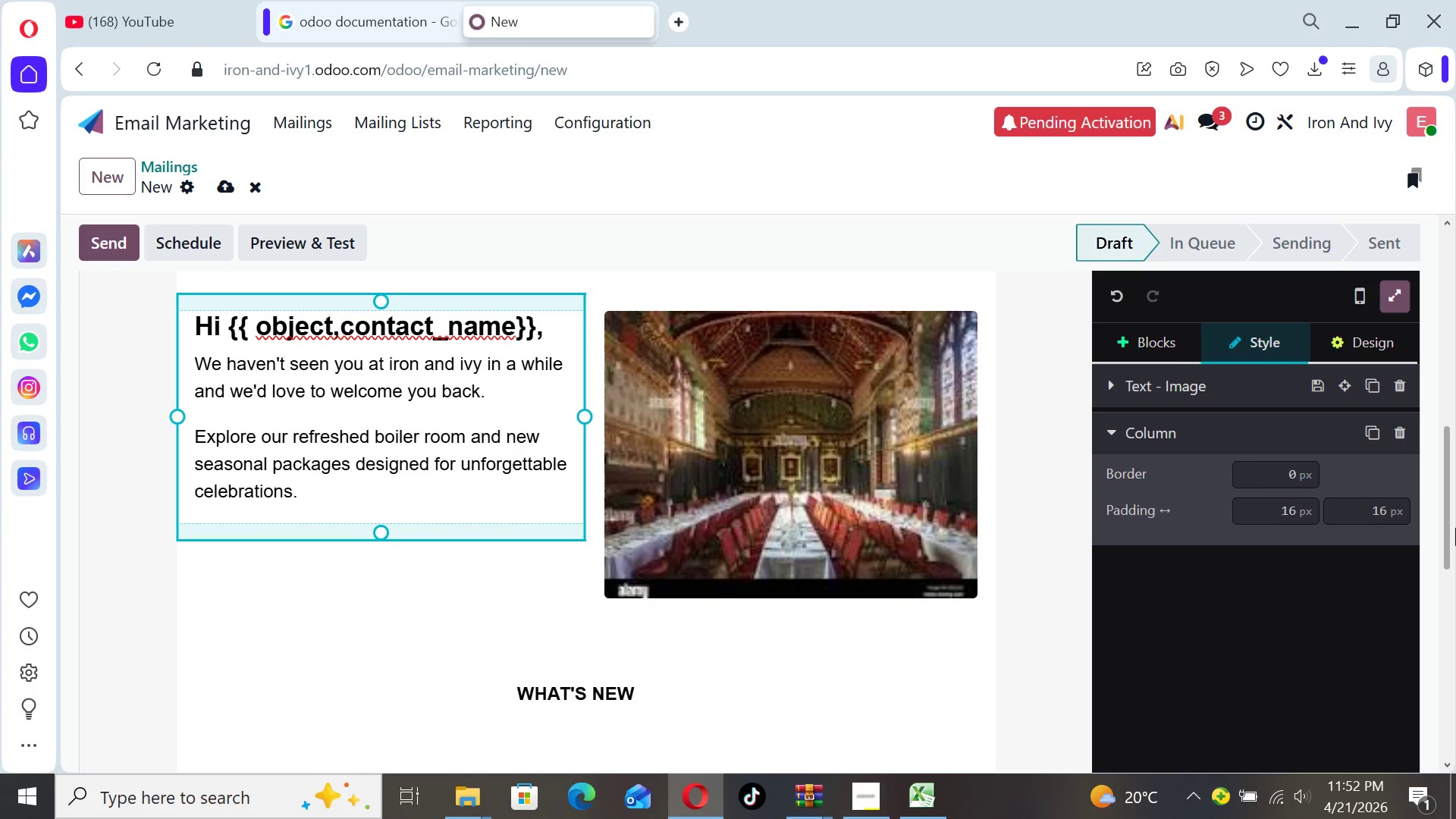 
wait(6.44)
 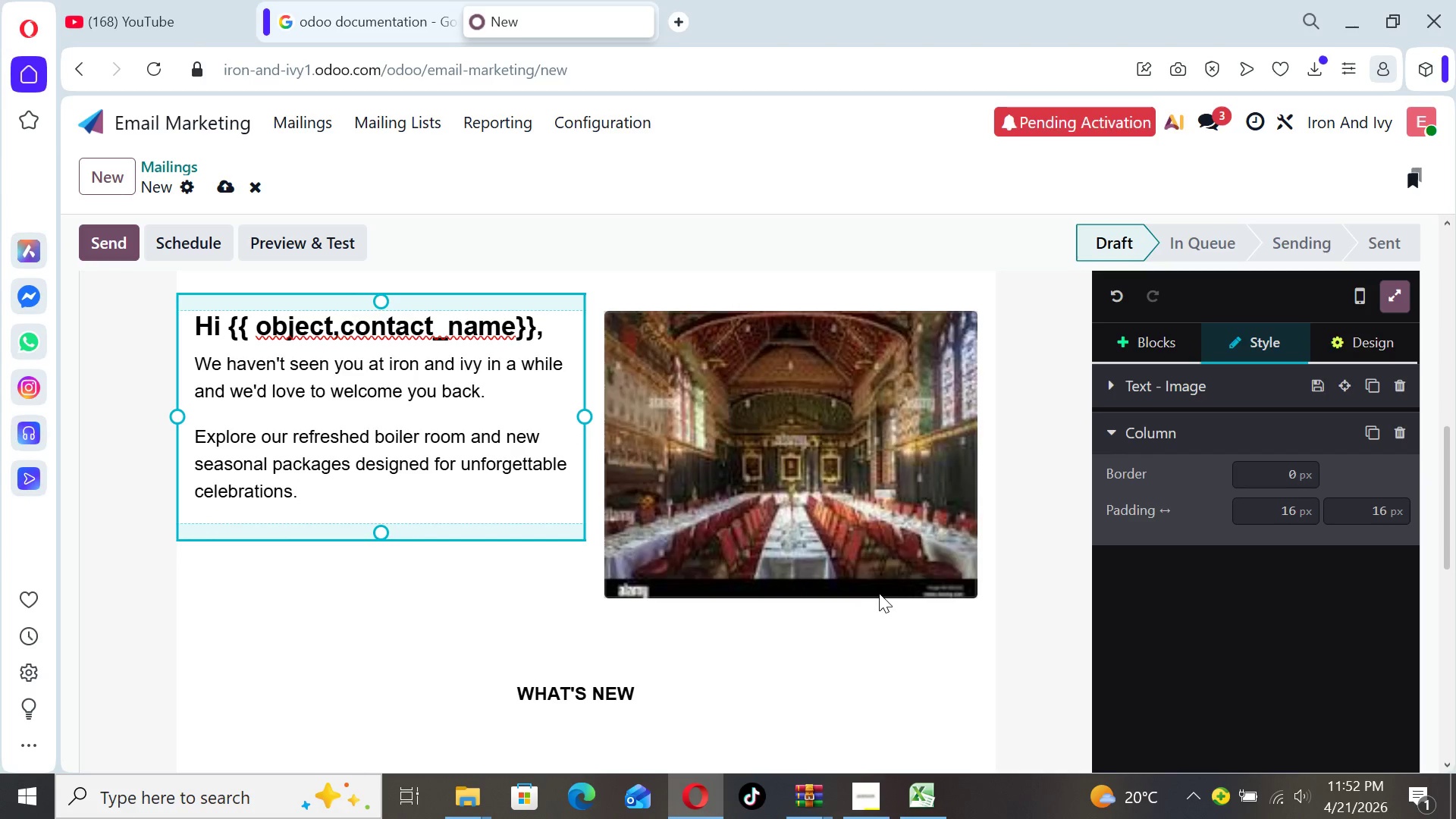 
left_click_drag(start_coordinate=[1448, 509], to_coordinate=[1454, 712])
 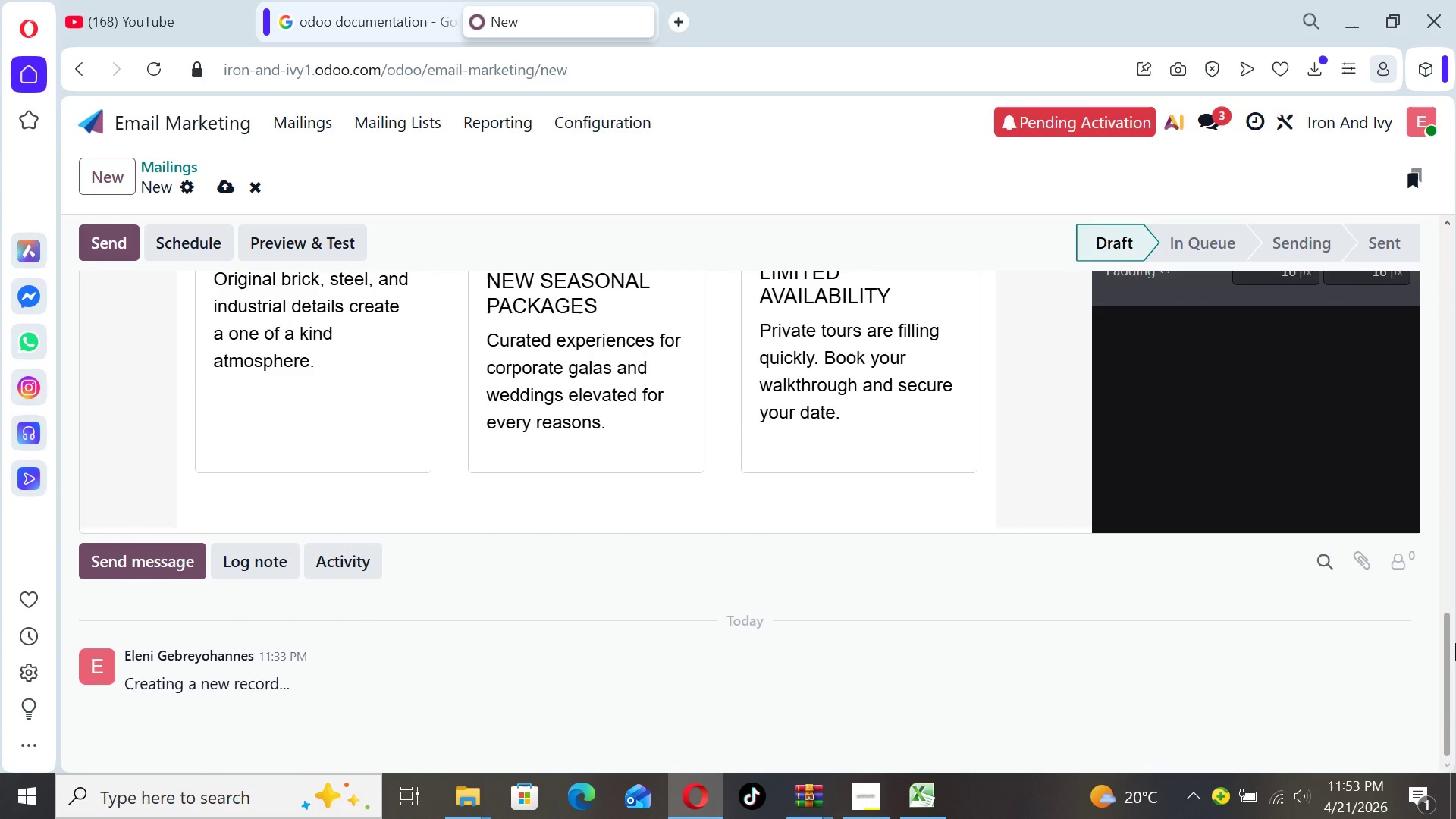 
left_click_drag(start_coordinate=[1448, 642], to_coordinate=[1432, 574])
 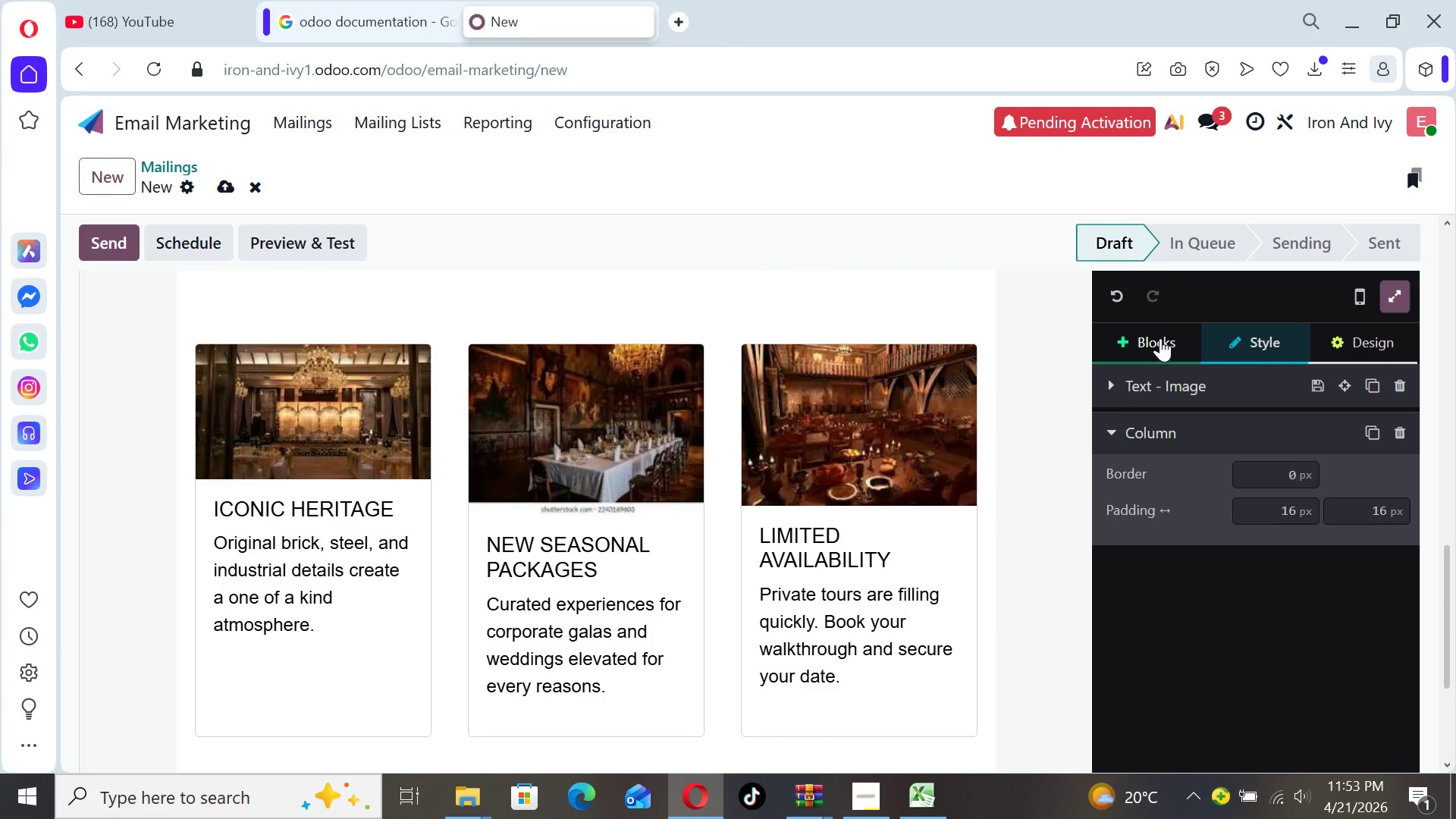 
left_click([1160, 338])
 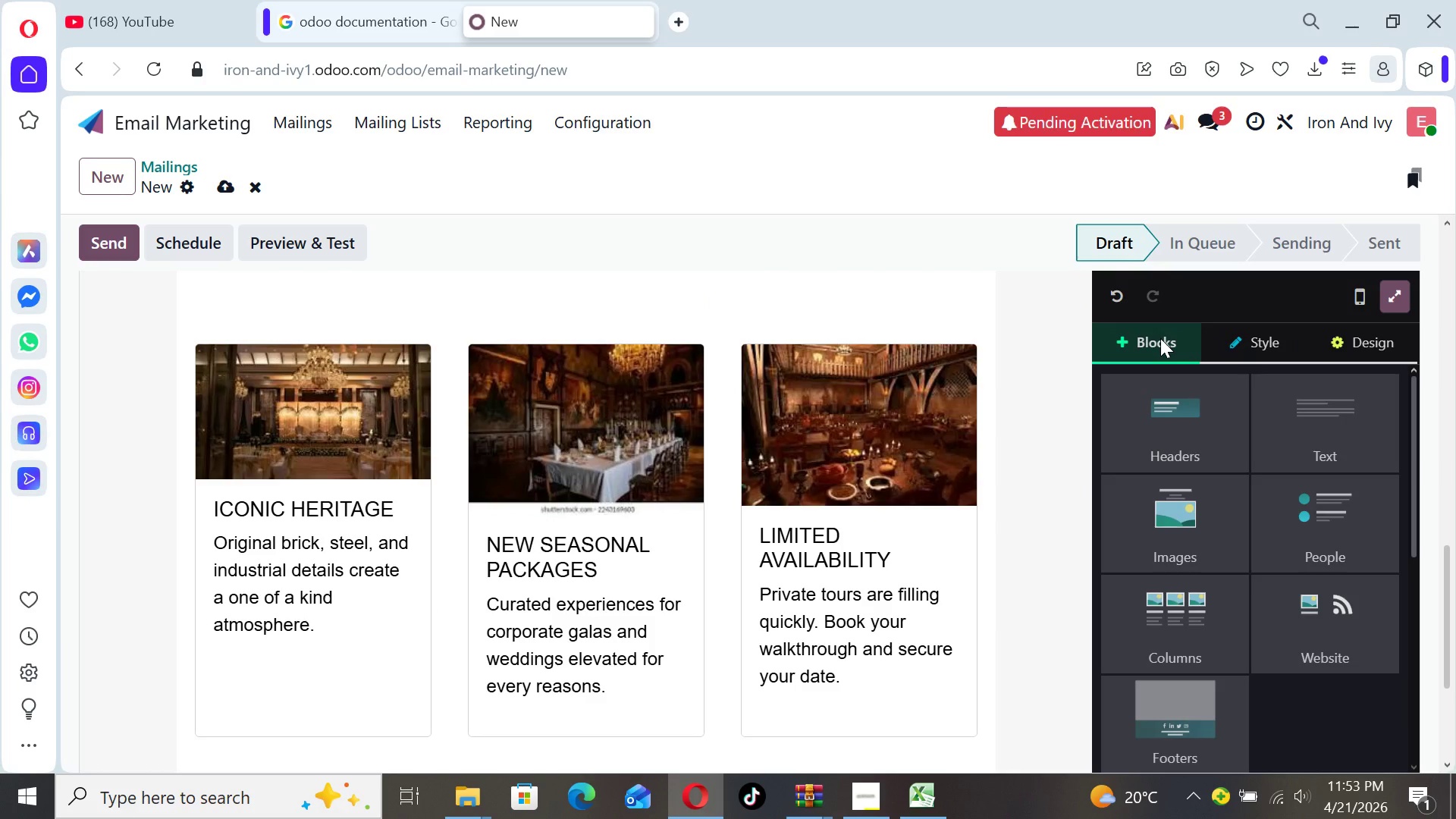 
wait(10.08)
 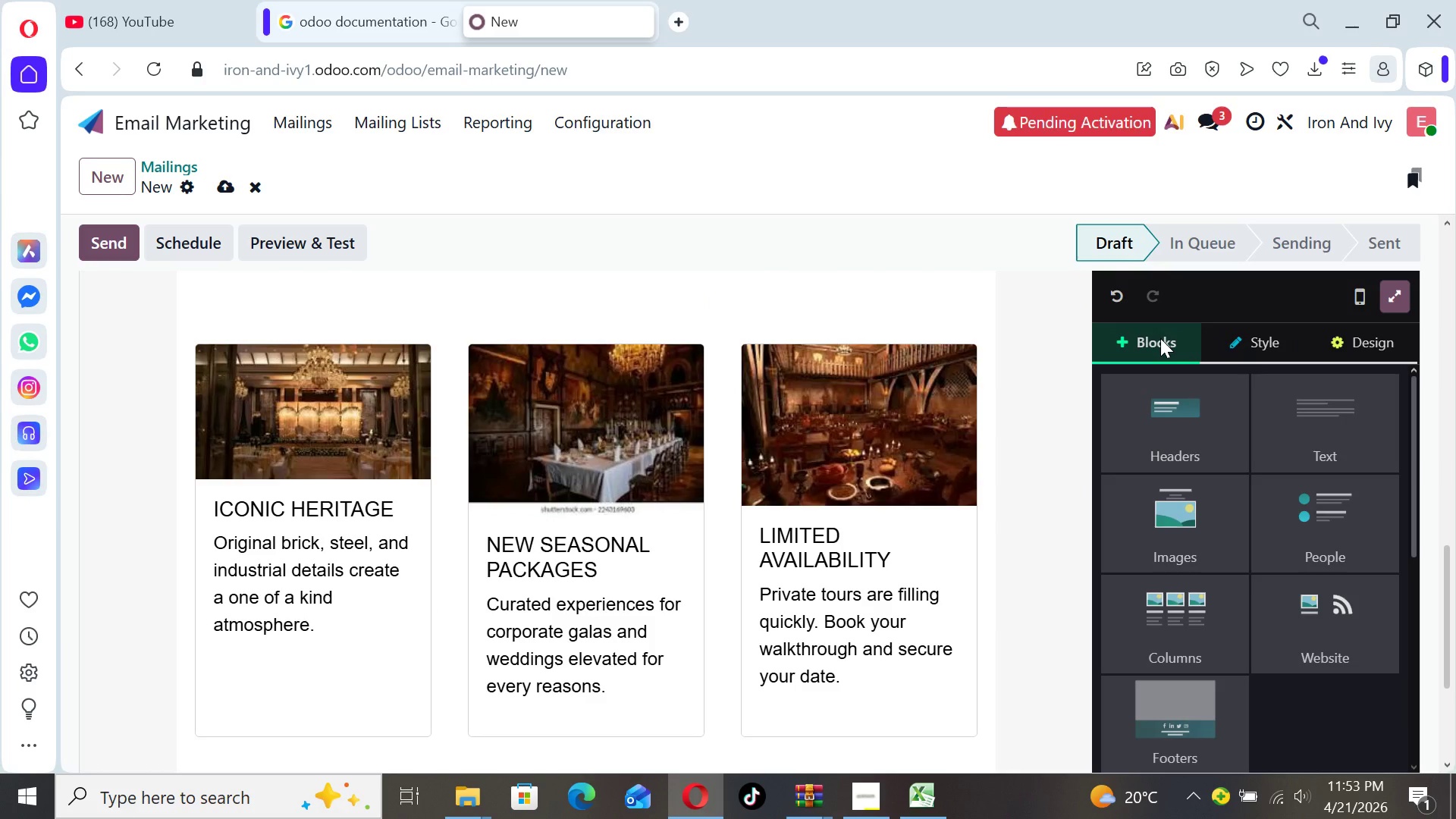 
mouse_move([1213, 453])
 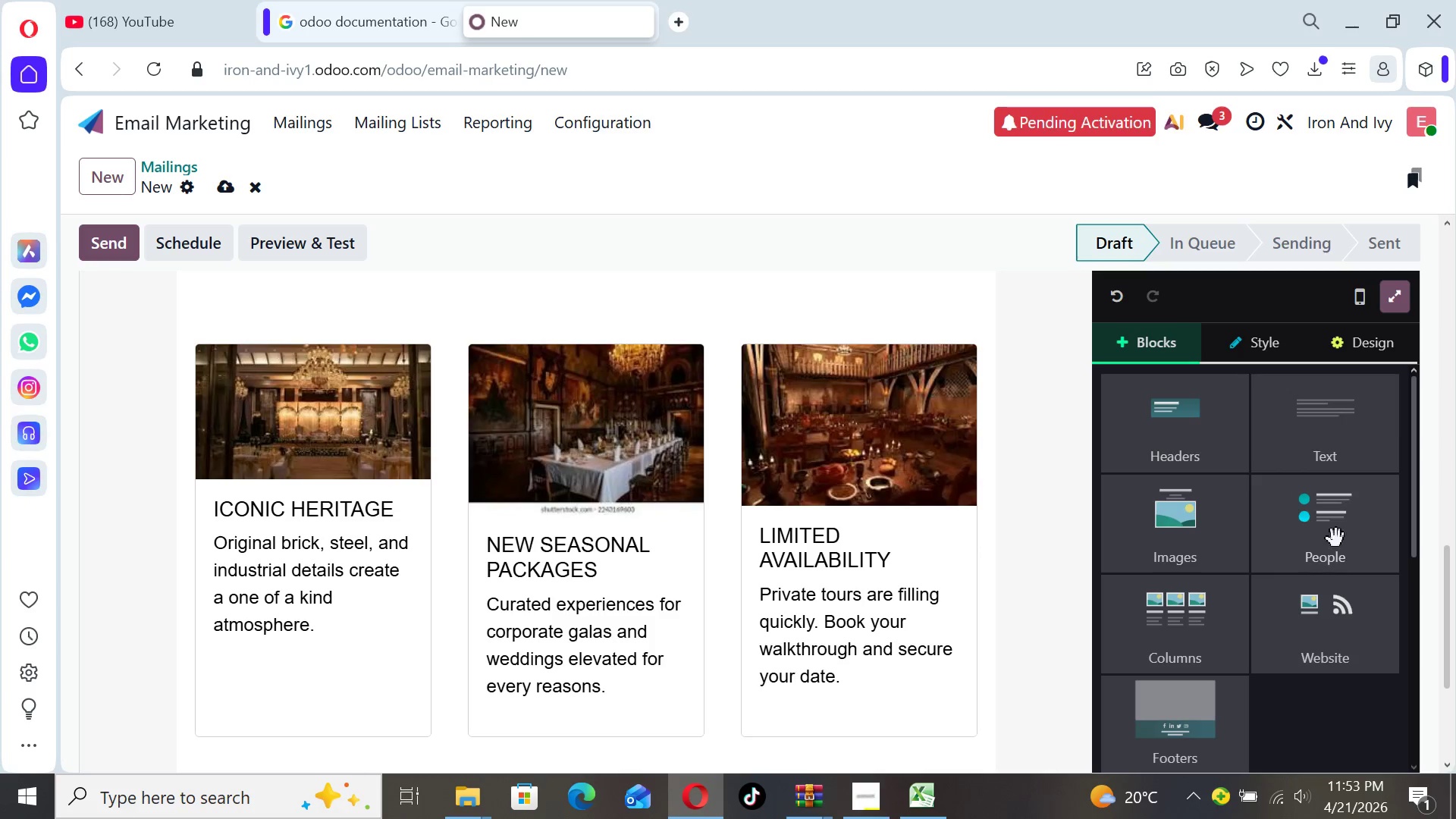 
mouse_move([1321, 511])
 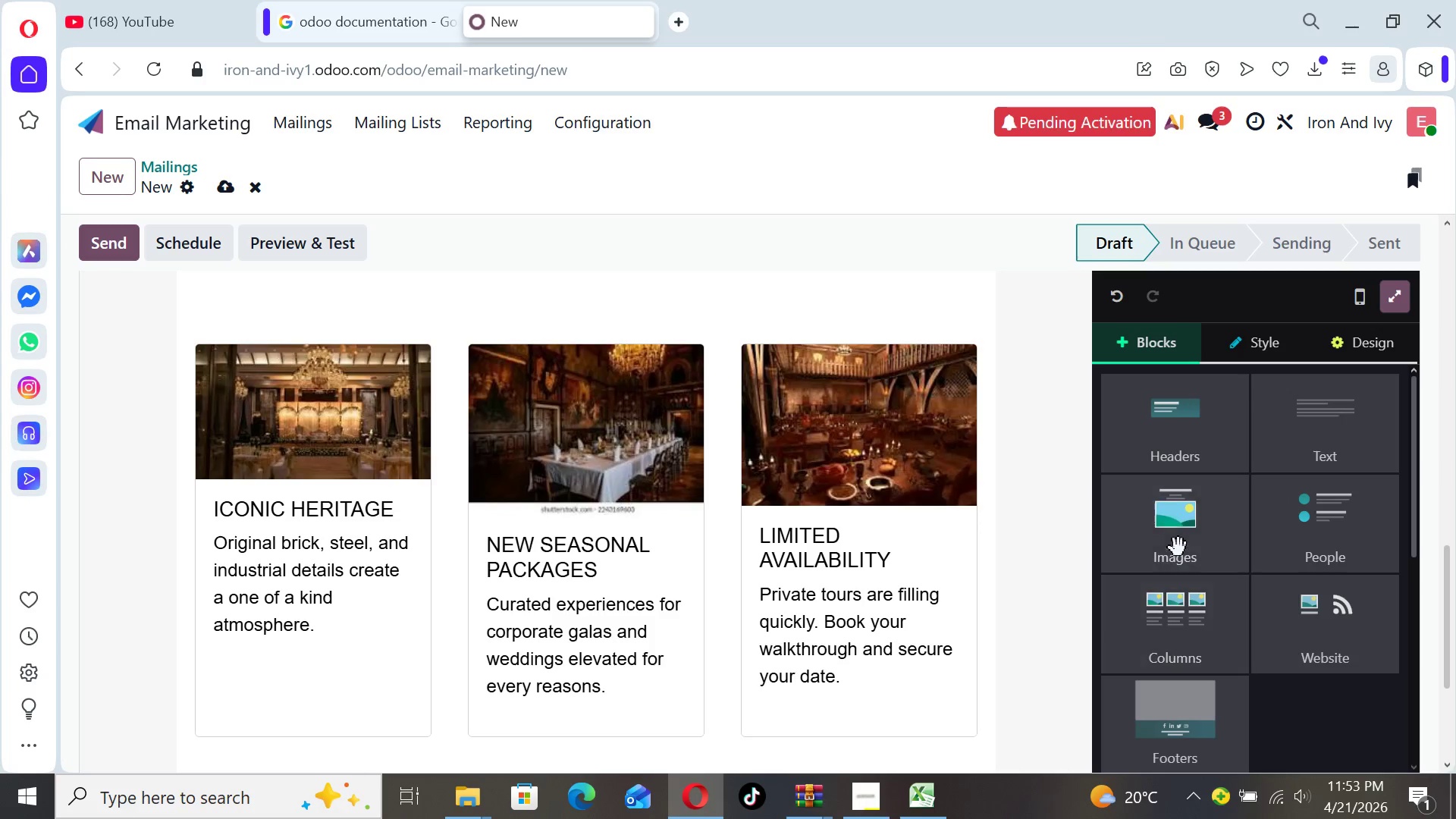 
left_click([1178, 548])
 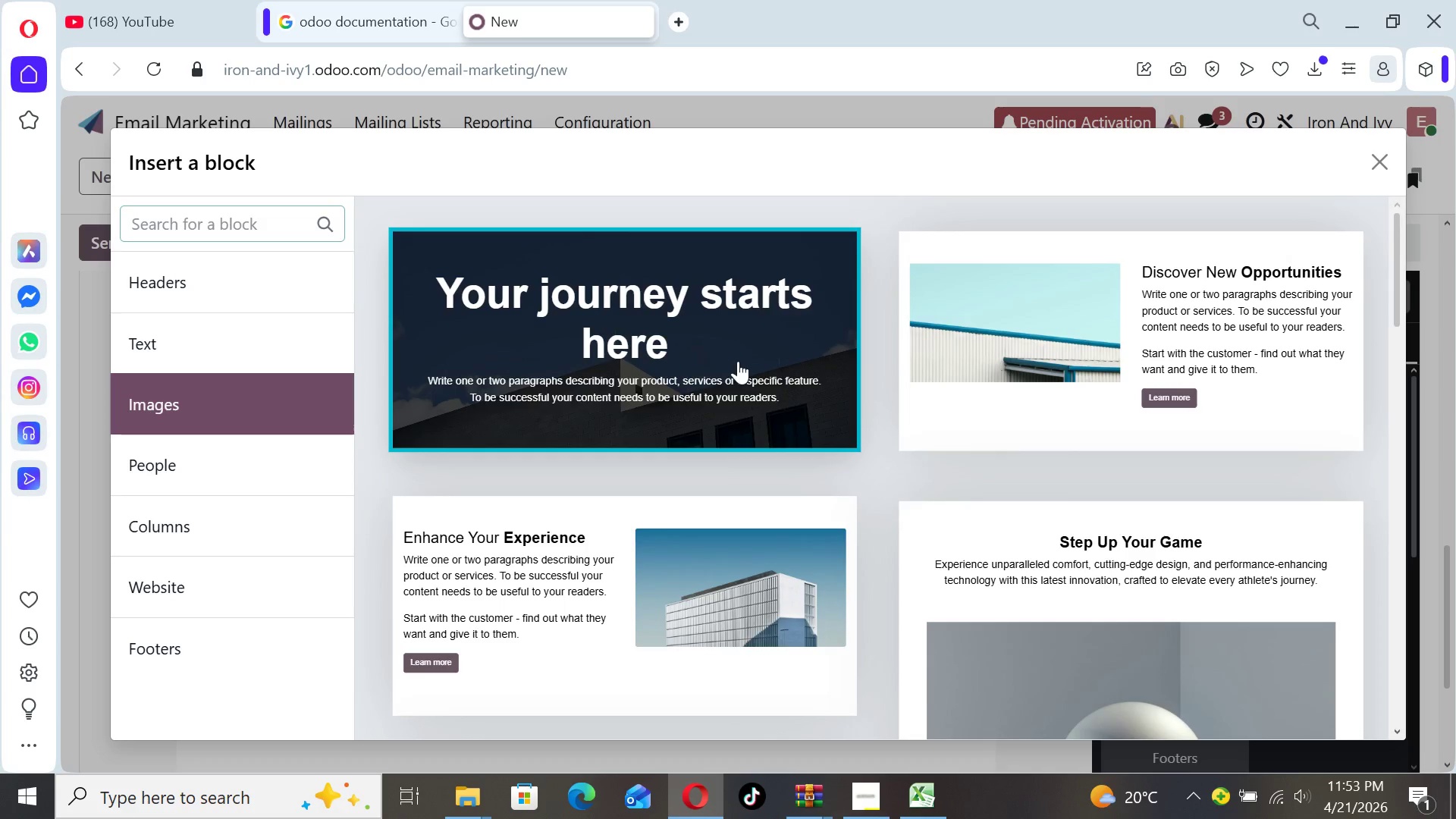 
wait(6.97)
 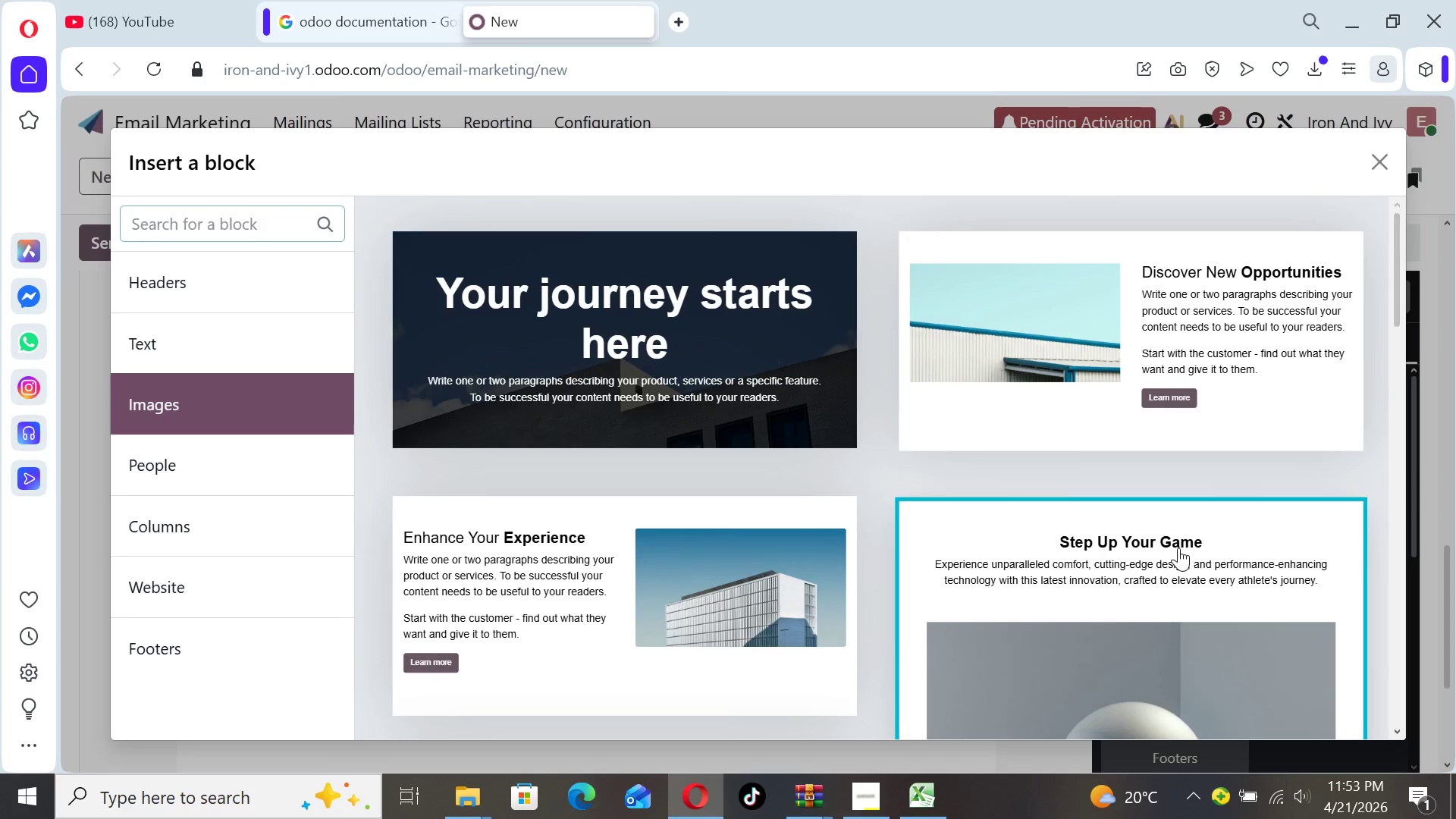 
left_click_drag(start_coordinate=[1400, 283], to_coordinate=[1338, 180])
 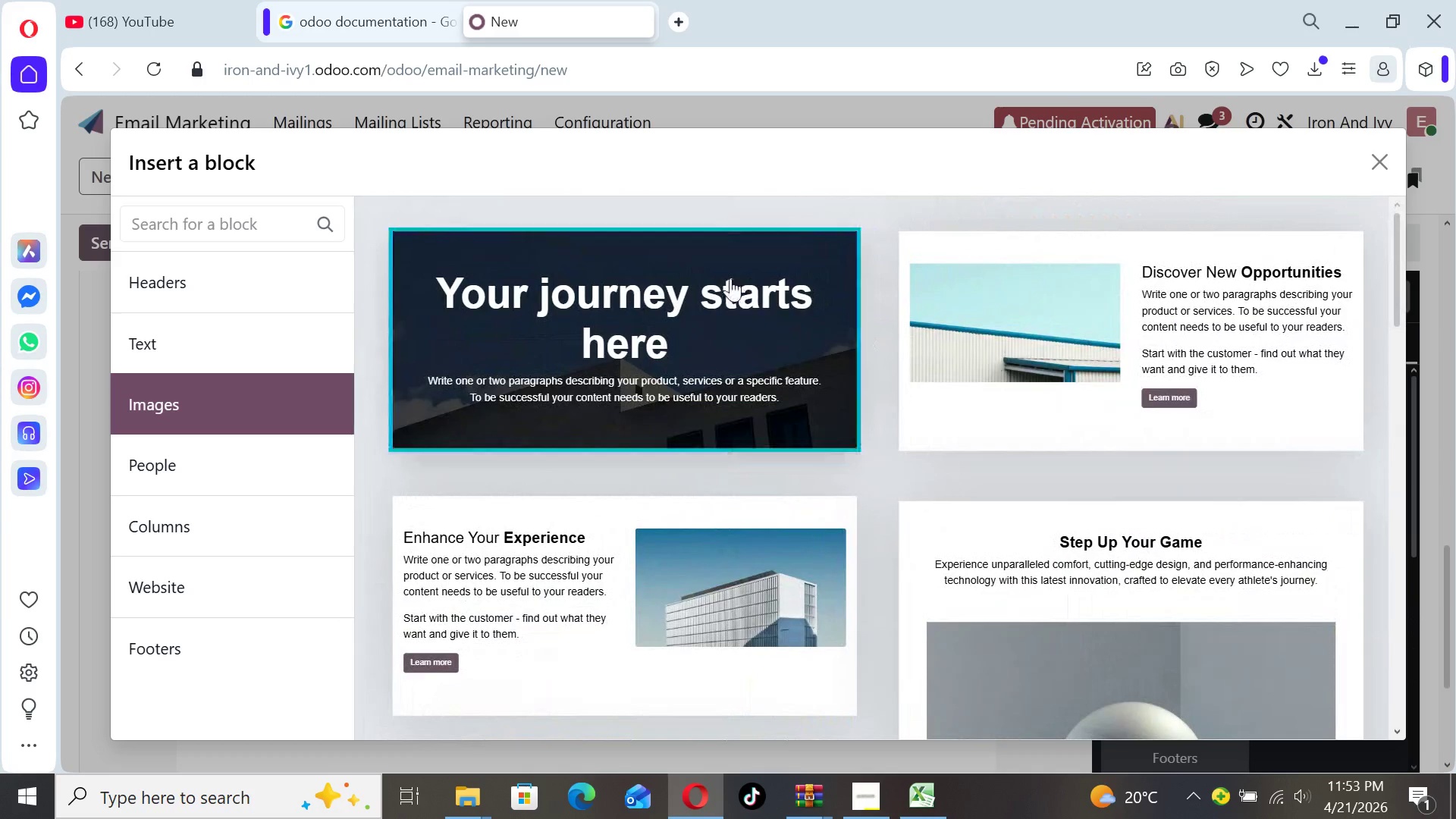 
left_click([726, 279])
 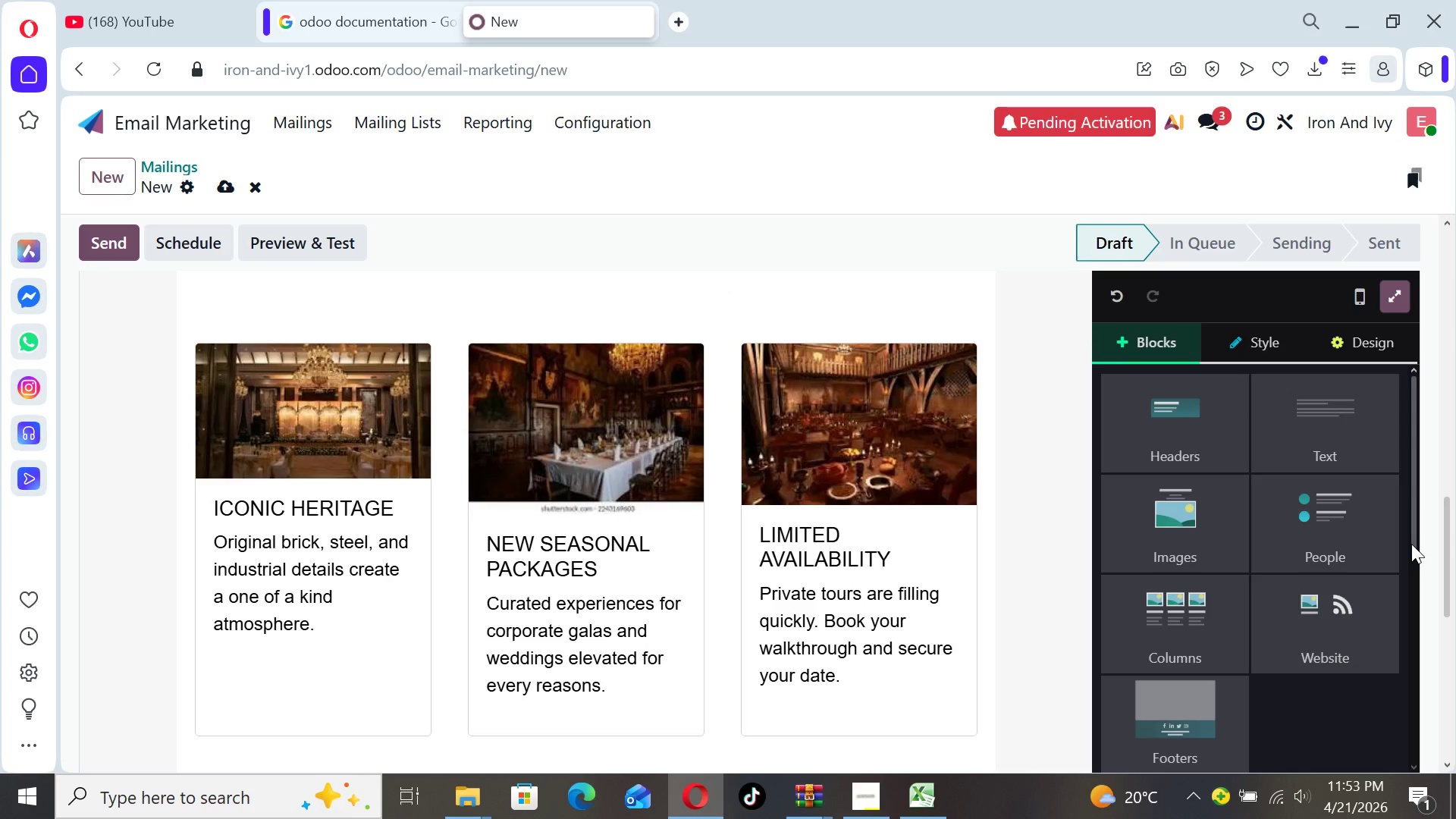 
left_click_drag(start_coordinate=[1448, 541], to_coordinate=[1455, 648])
 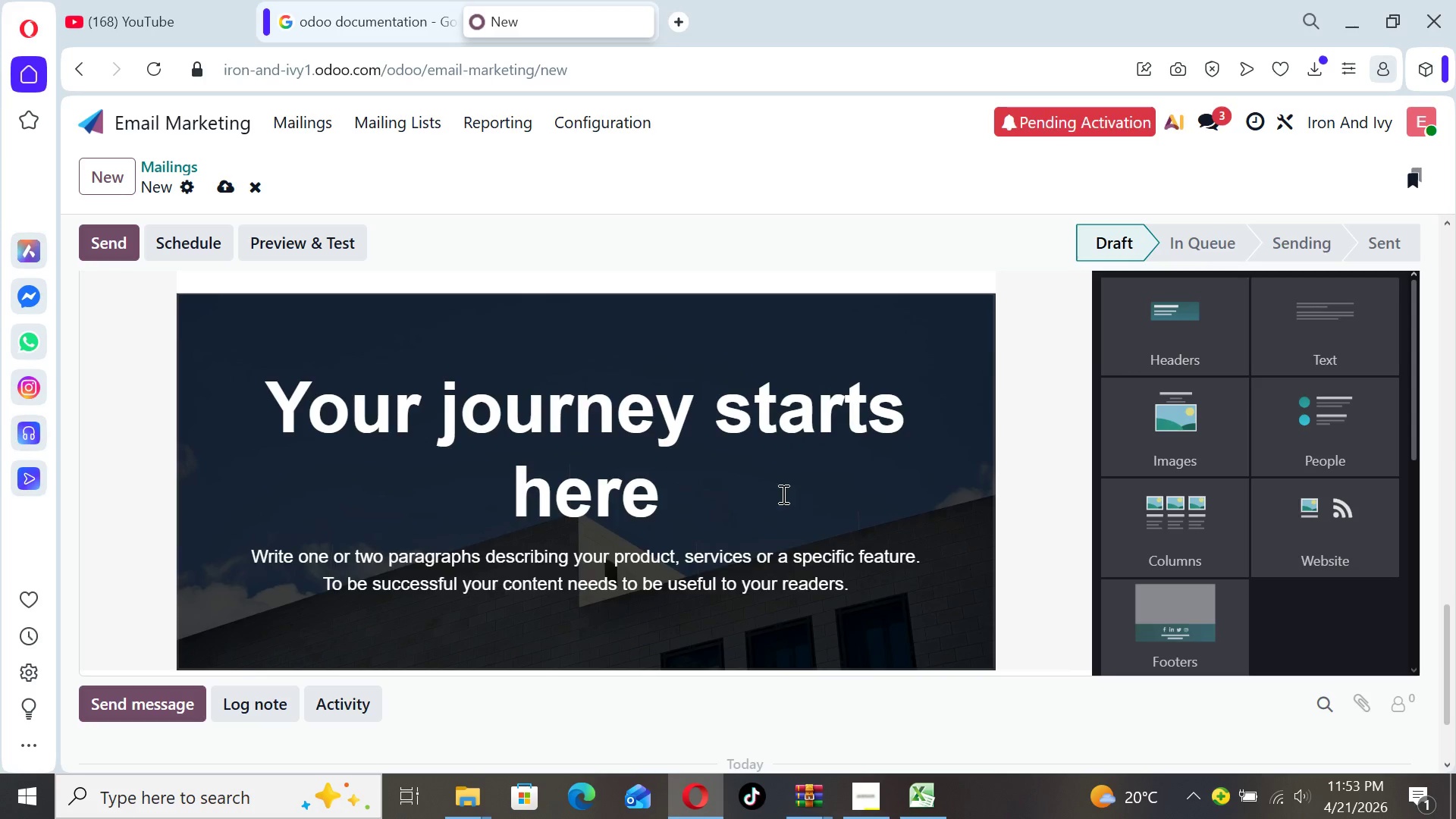 
left_click([781, 494])
 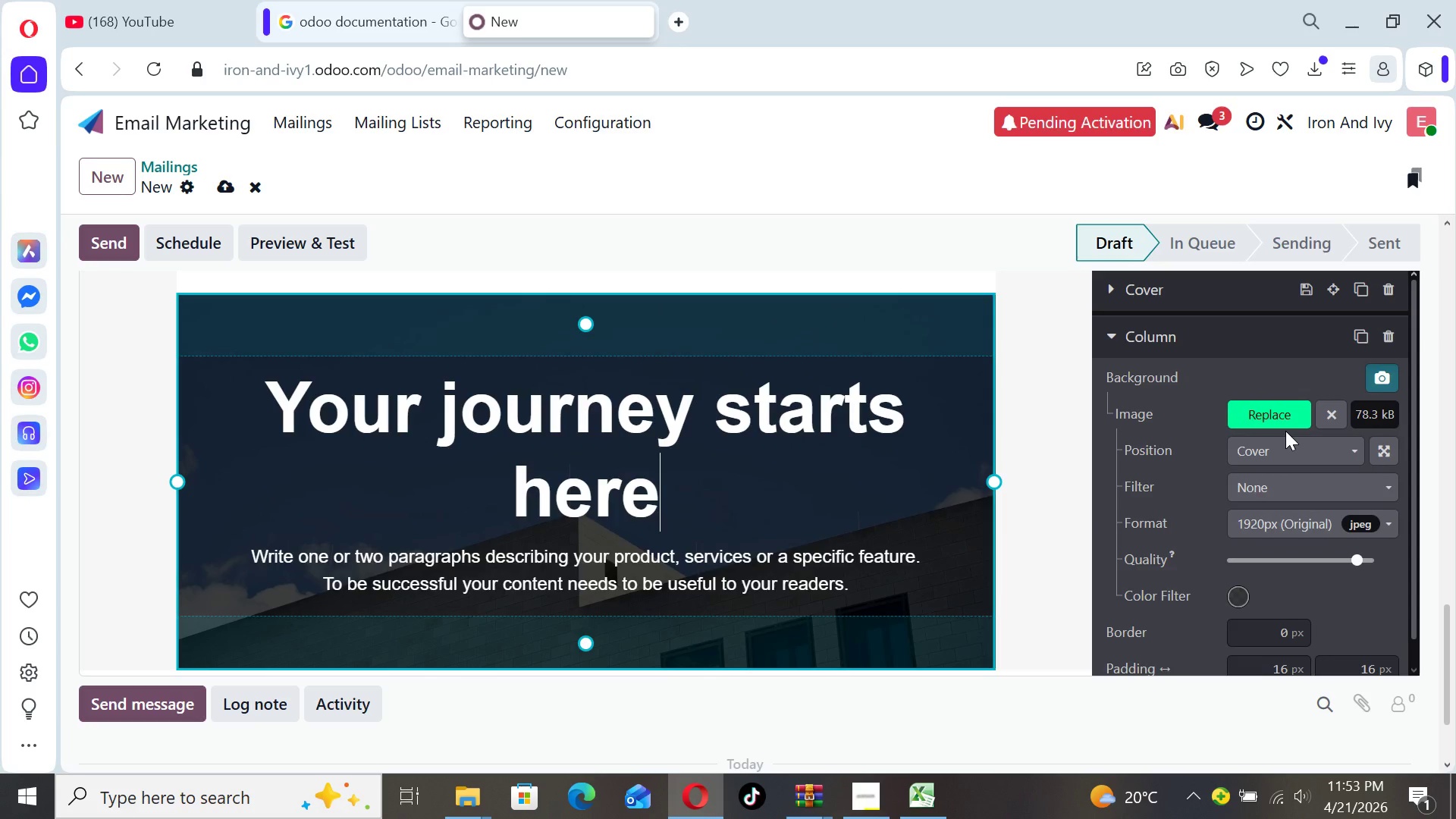 
mouse_move([1314, 400])
 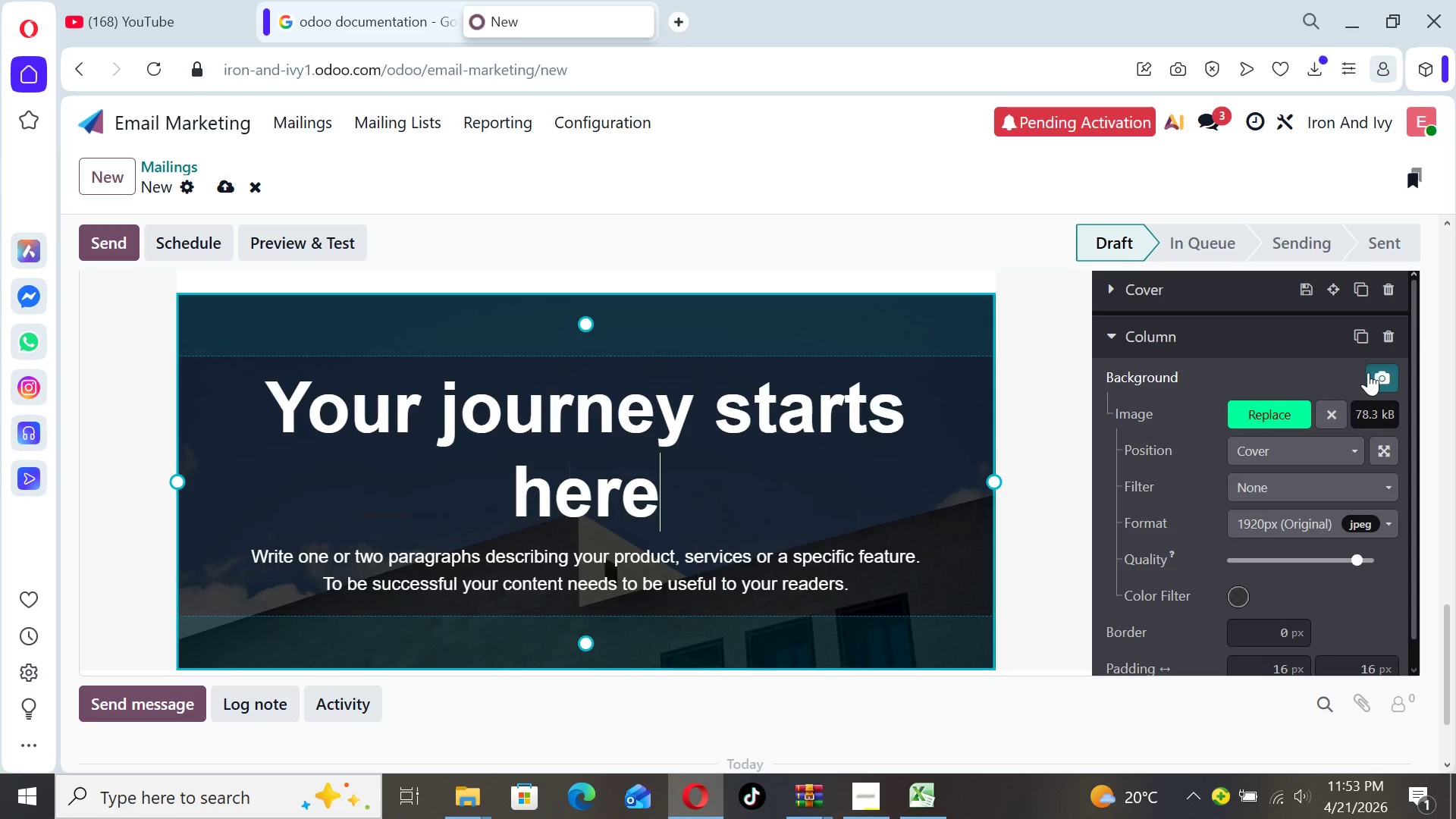 
left_click([1380, 372])
 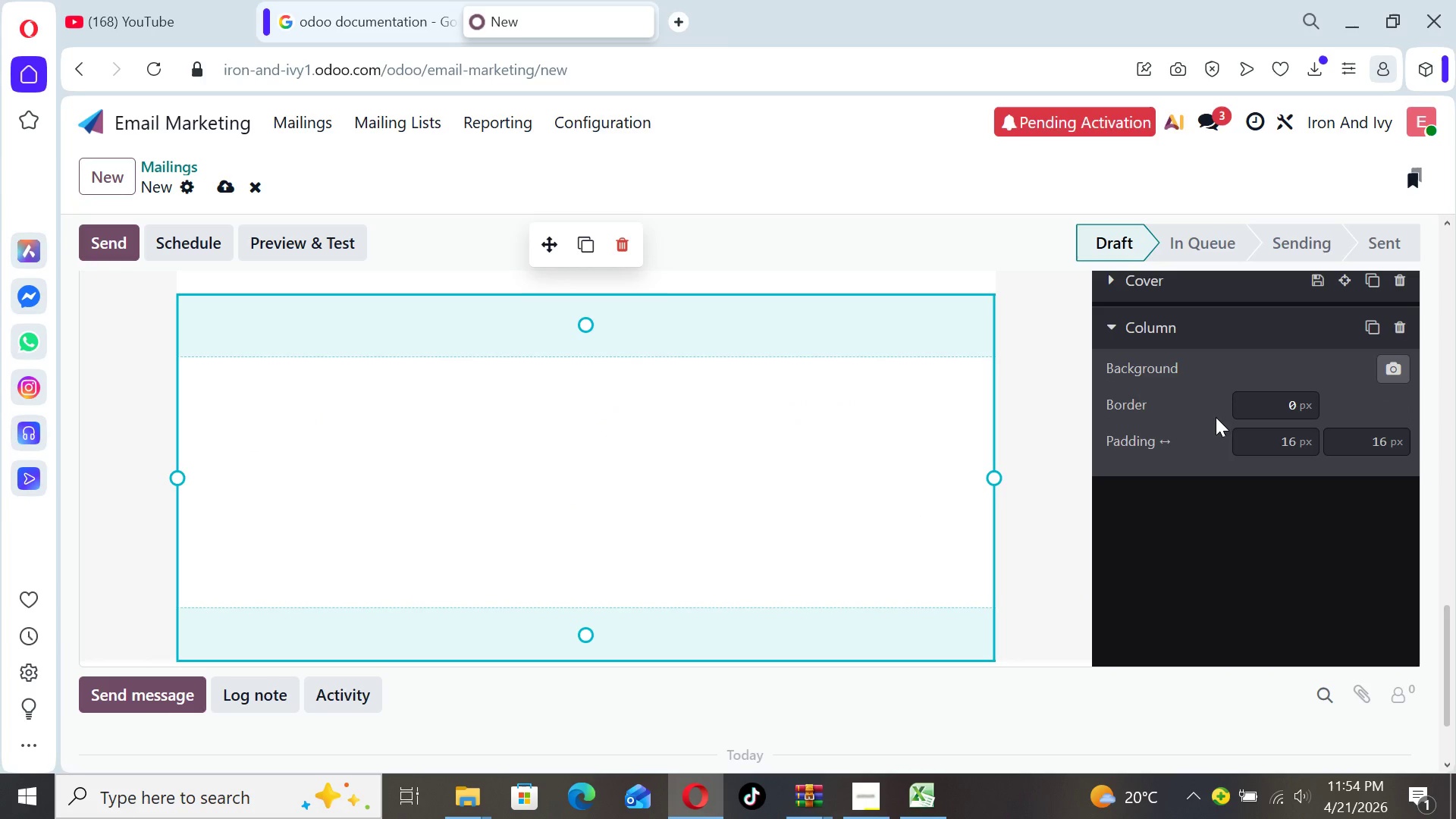 
wait(5.7)
 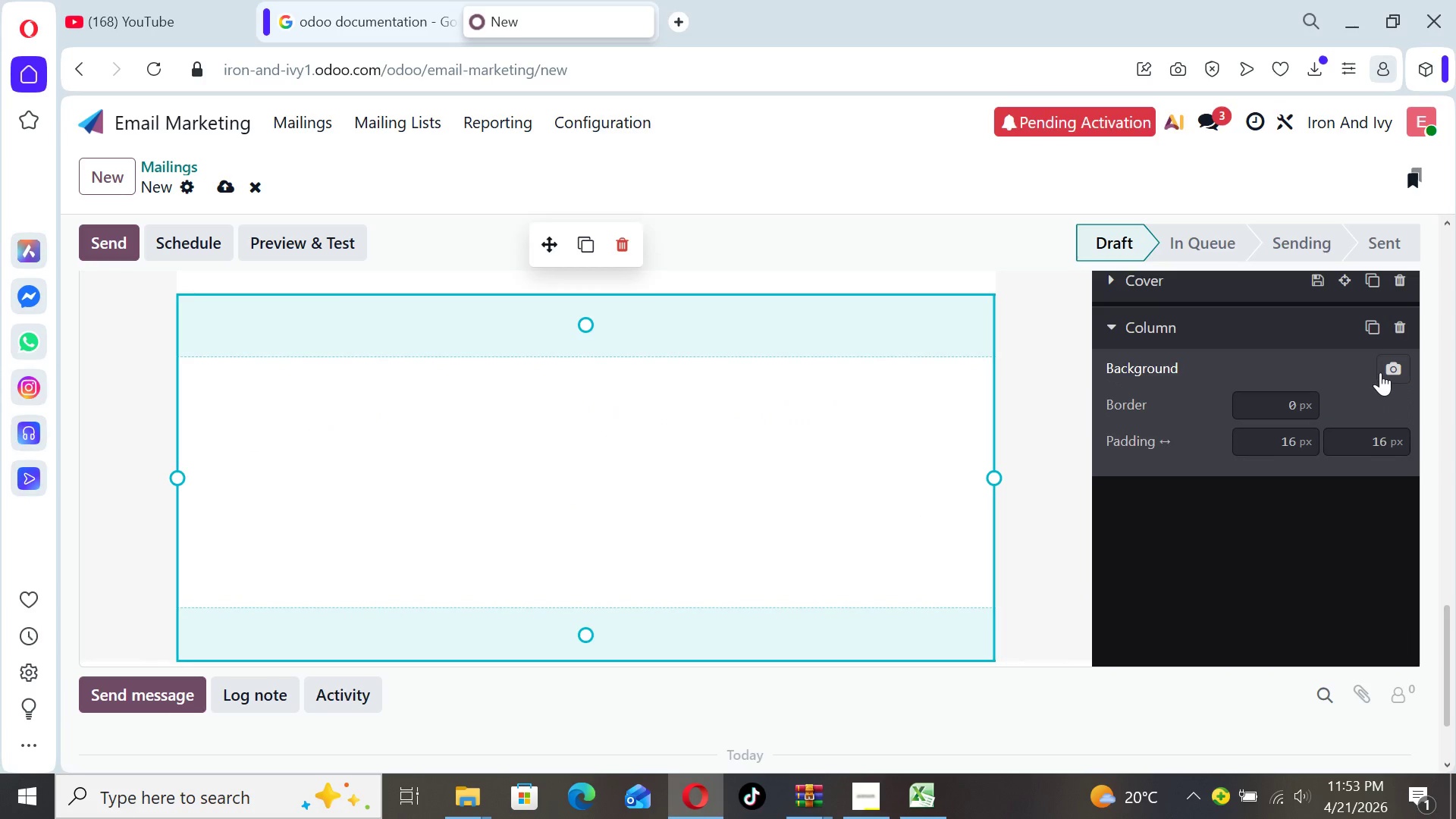 
left_click([1181, 372])
 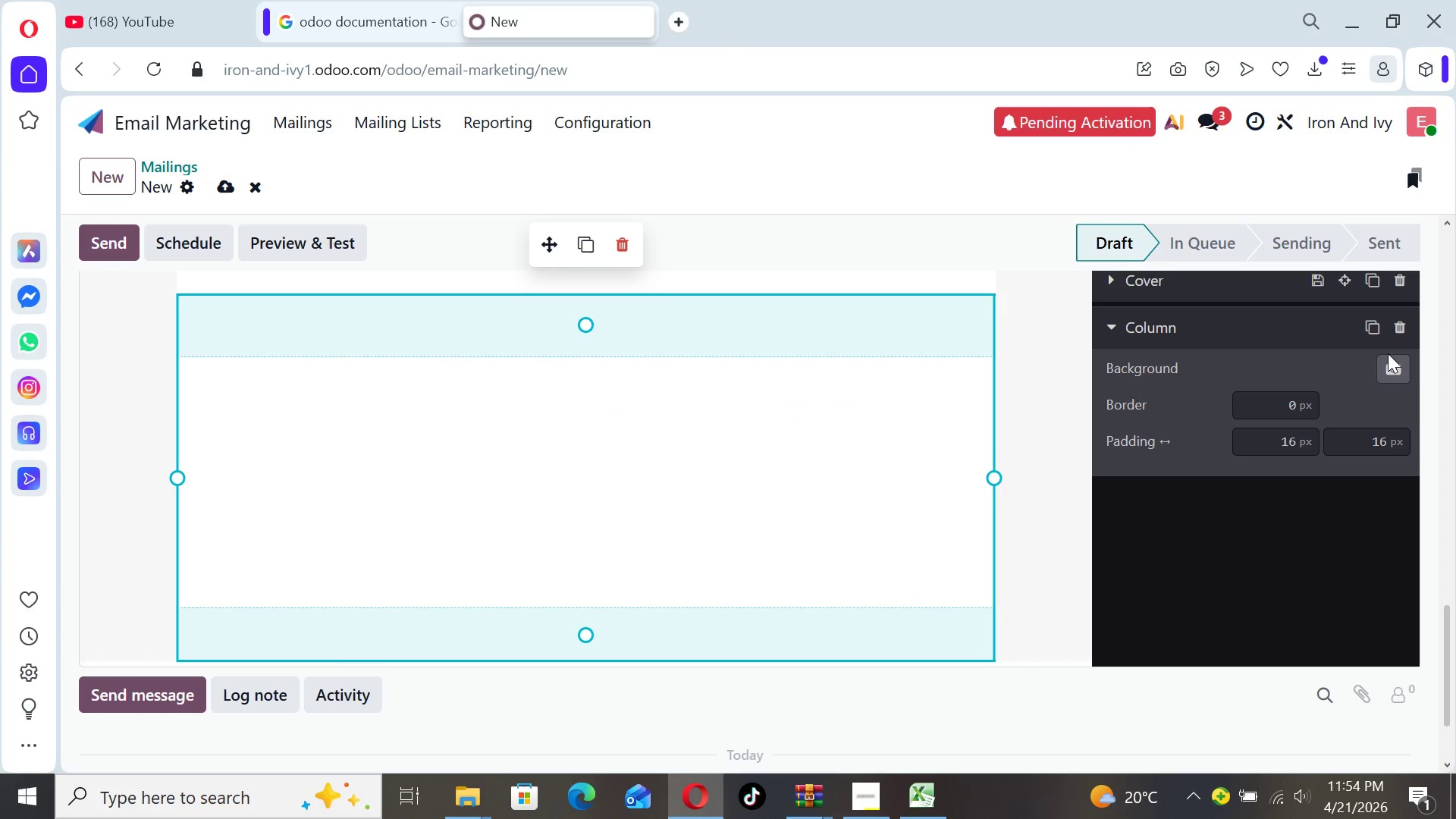 
left_click([1390, 353])
 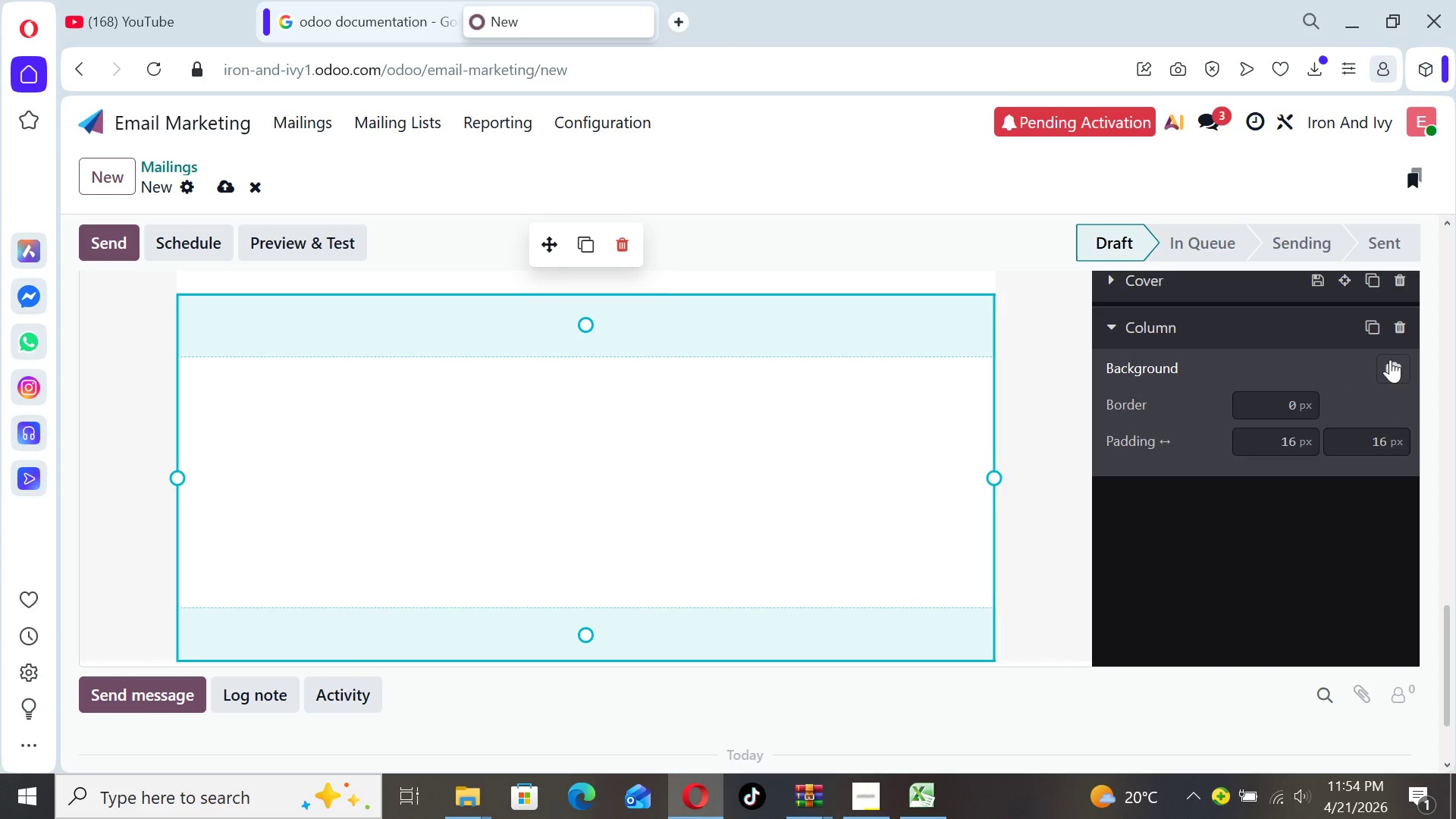 
left_click([1390, 361])
 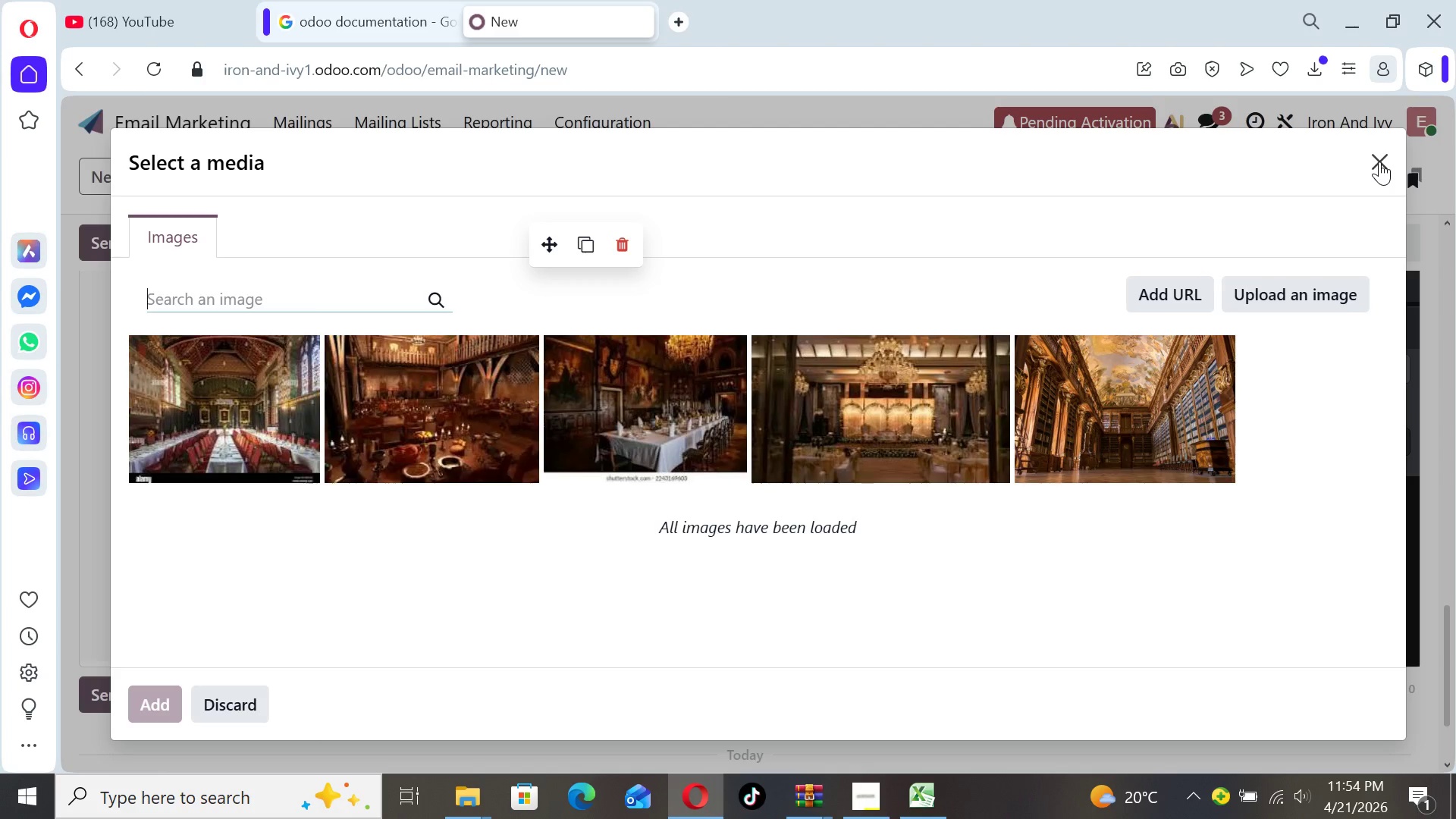 
left_click([1379, 162])
 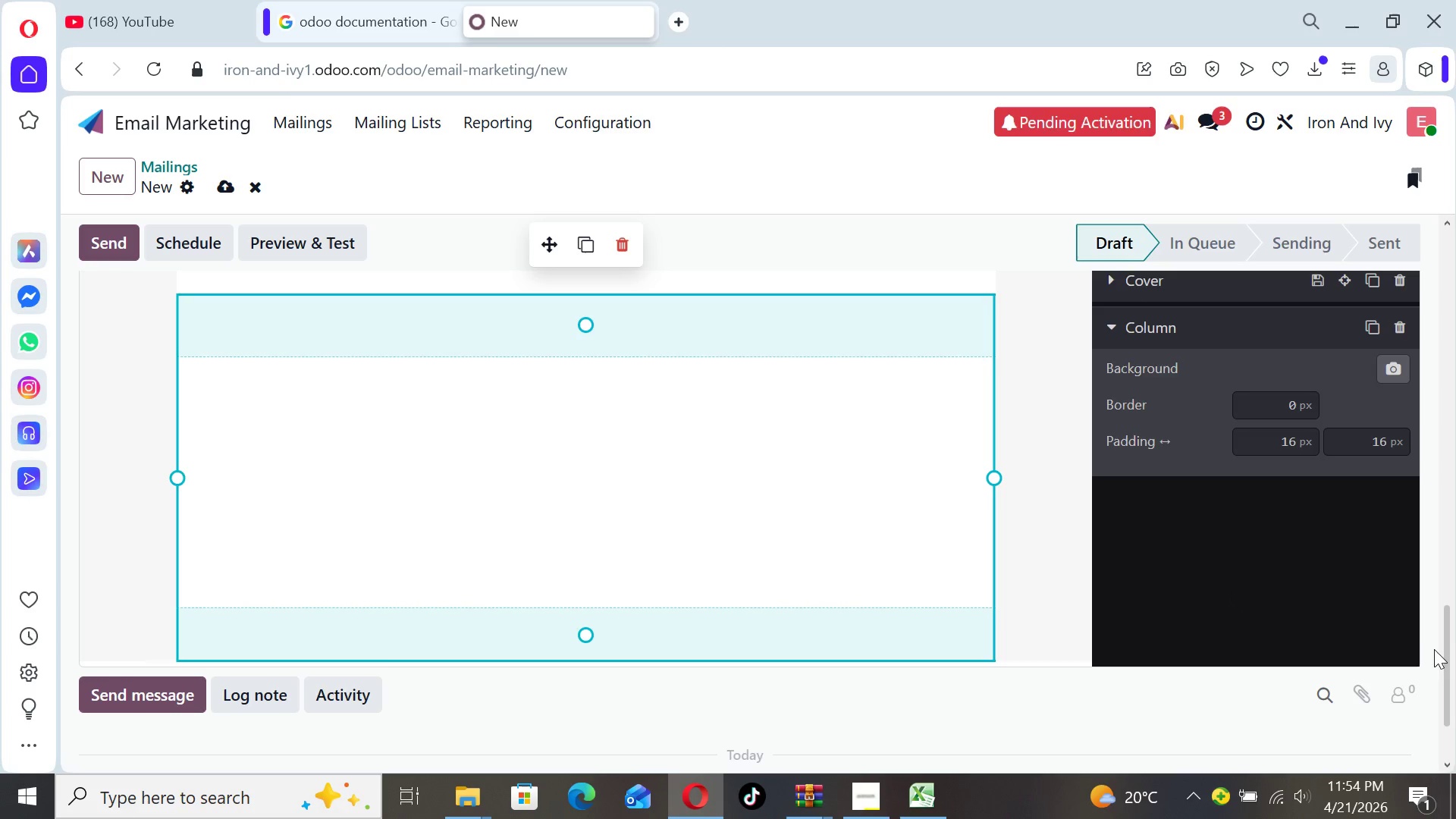 
left_click_drag(start_coordinate=[1445, 650], to_coordinate=[1432, 617])
 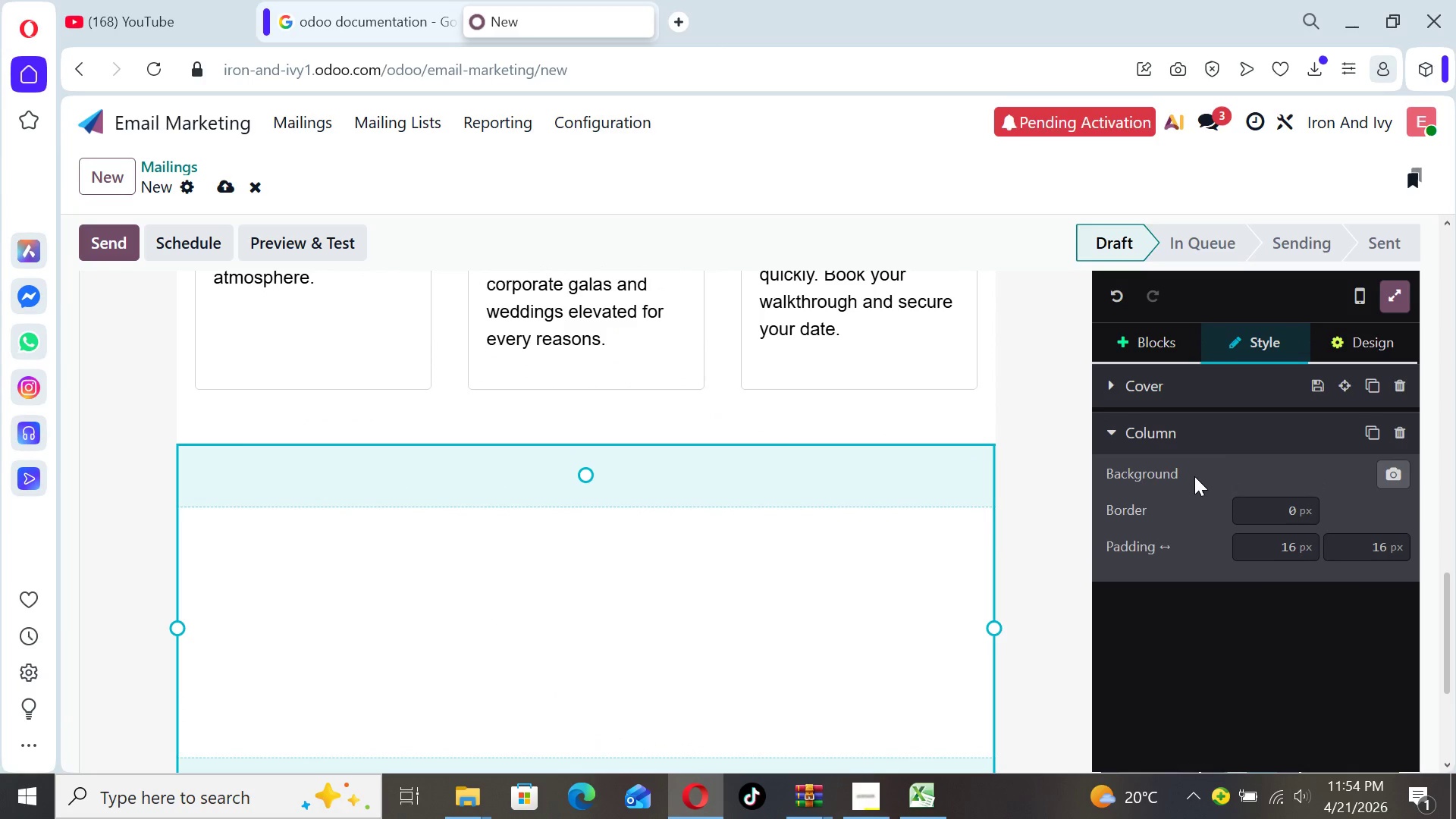 
left_click([1150, 475])
 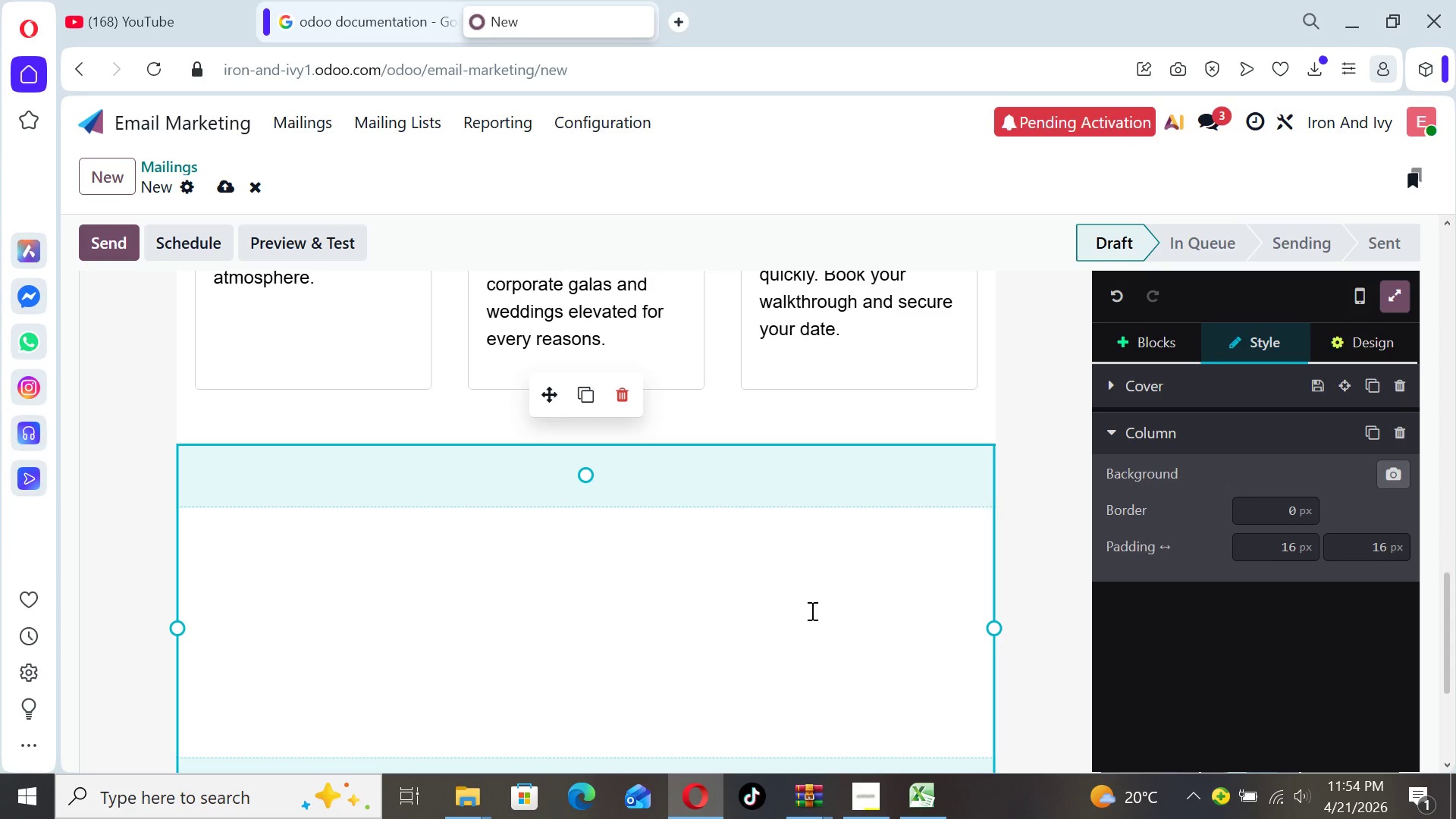 
left_click([810, 611])
 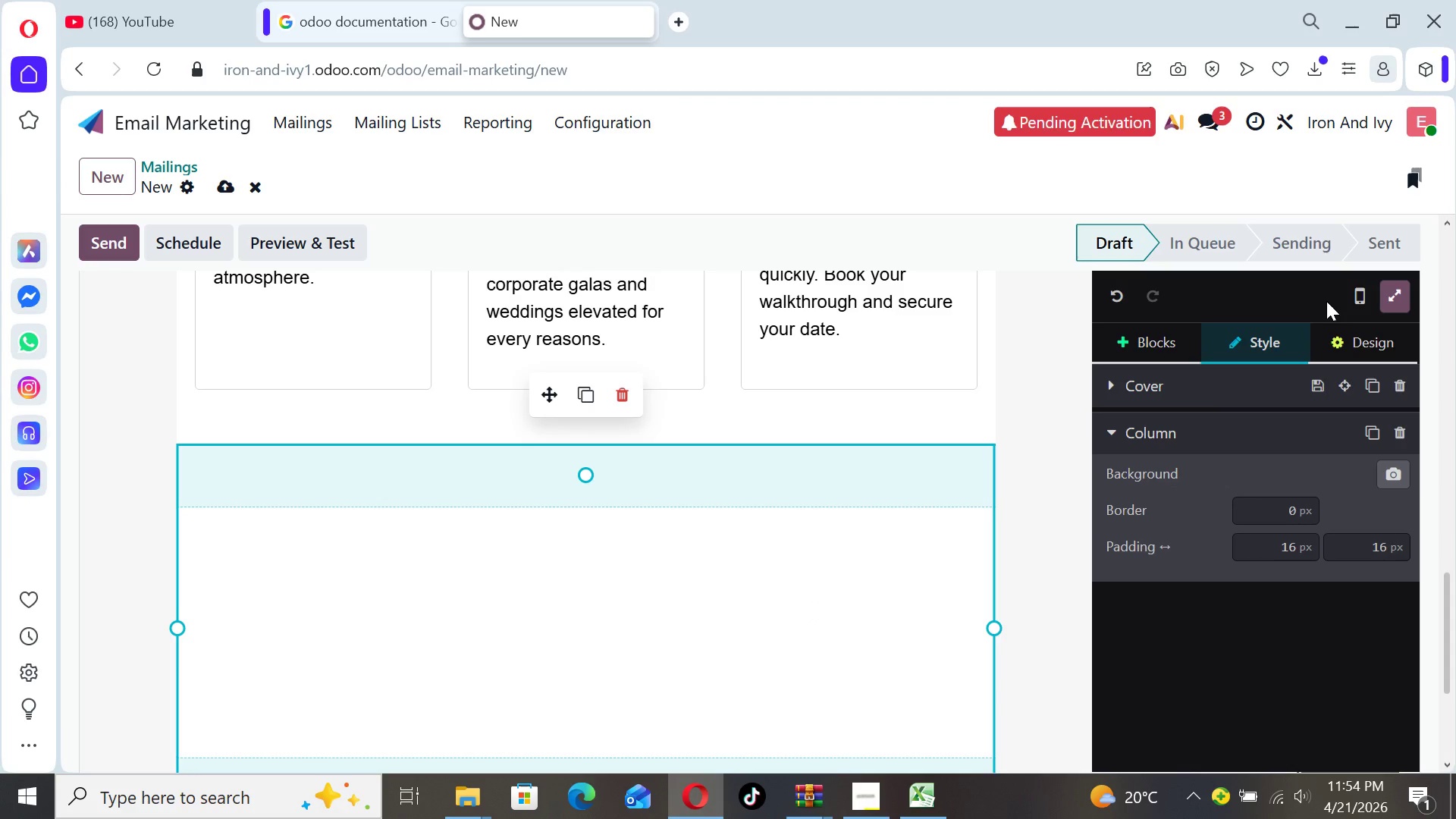 
left_click([1366, 333])
 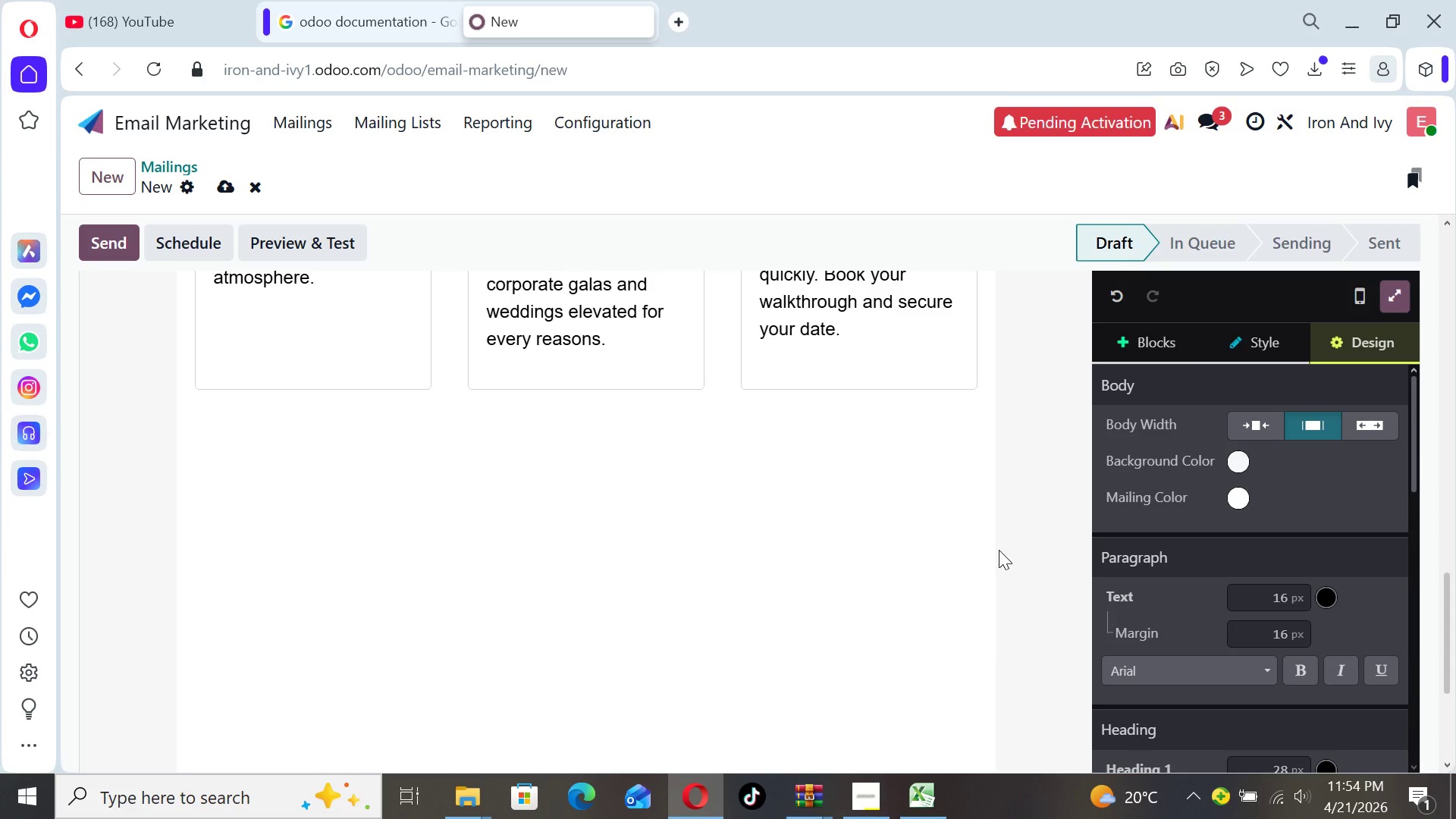 
left_click([843, 594])
 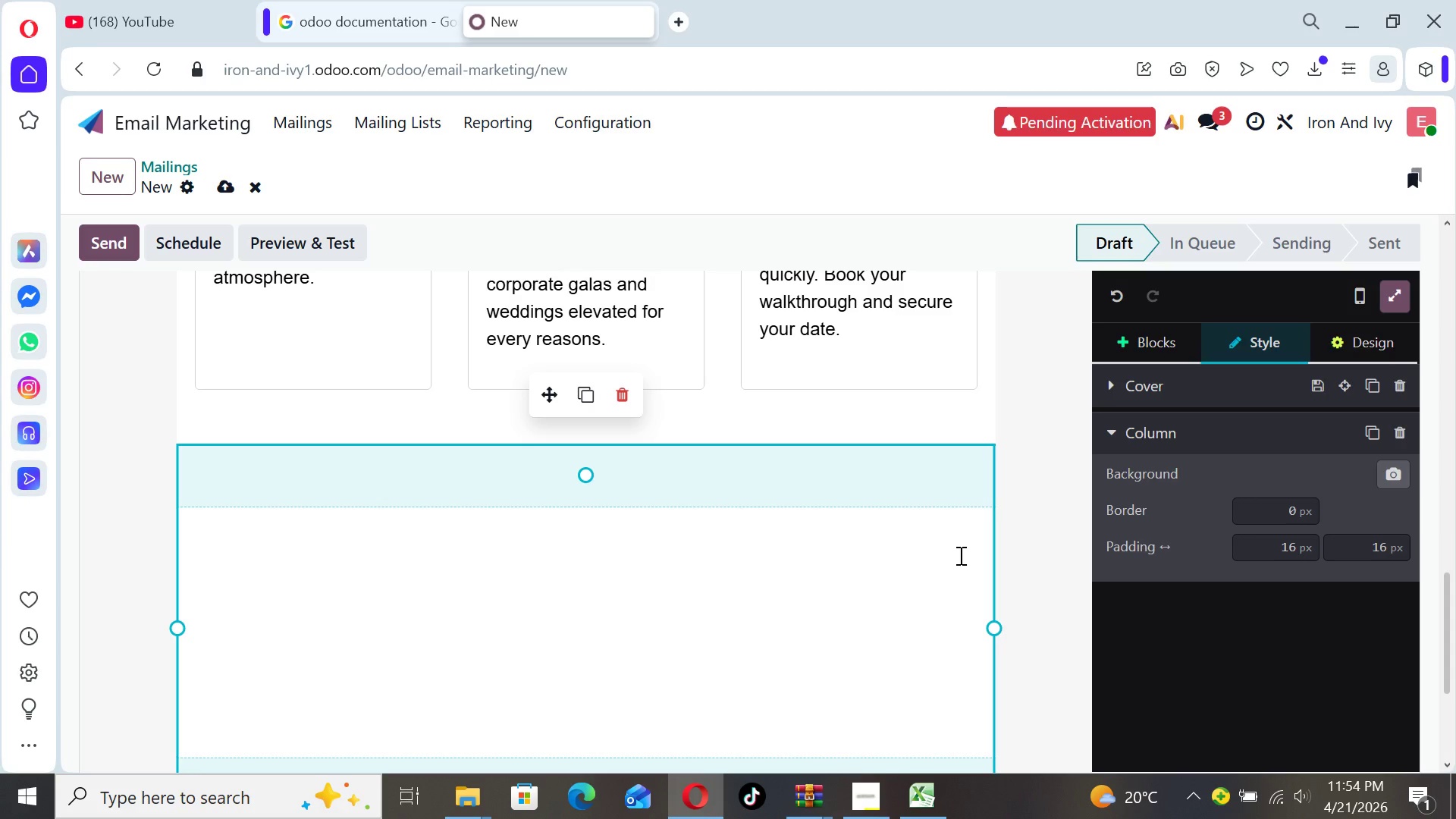 
wait(12.8)
 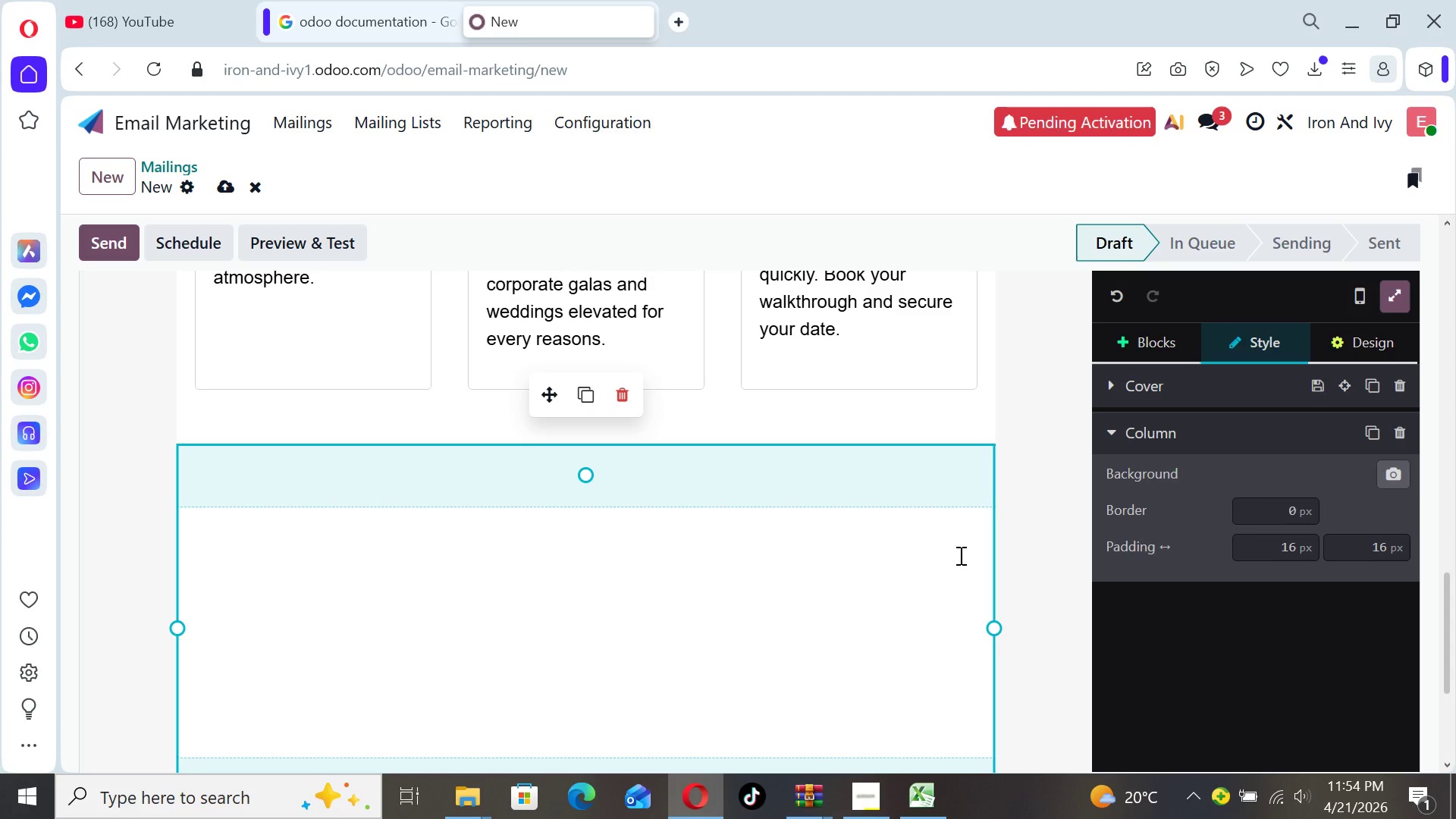 
left_click([620, 398])
 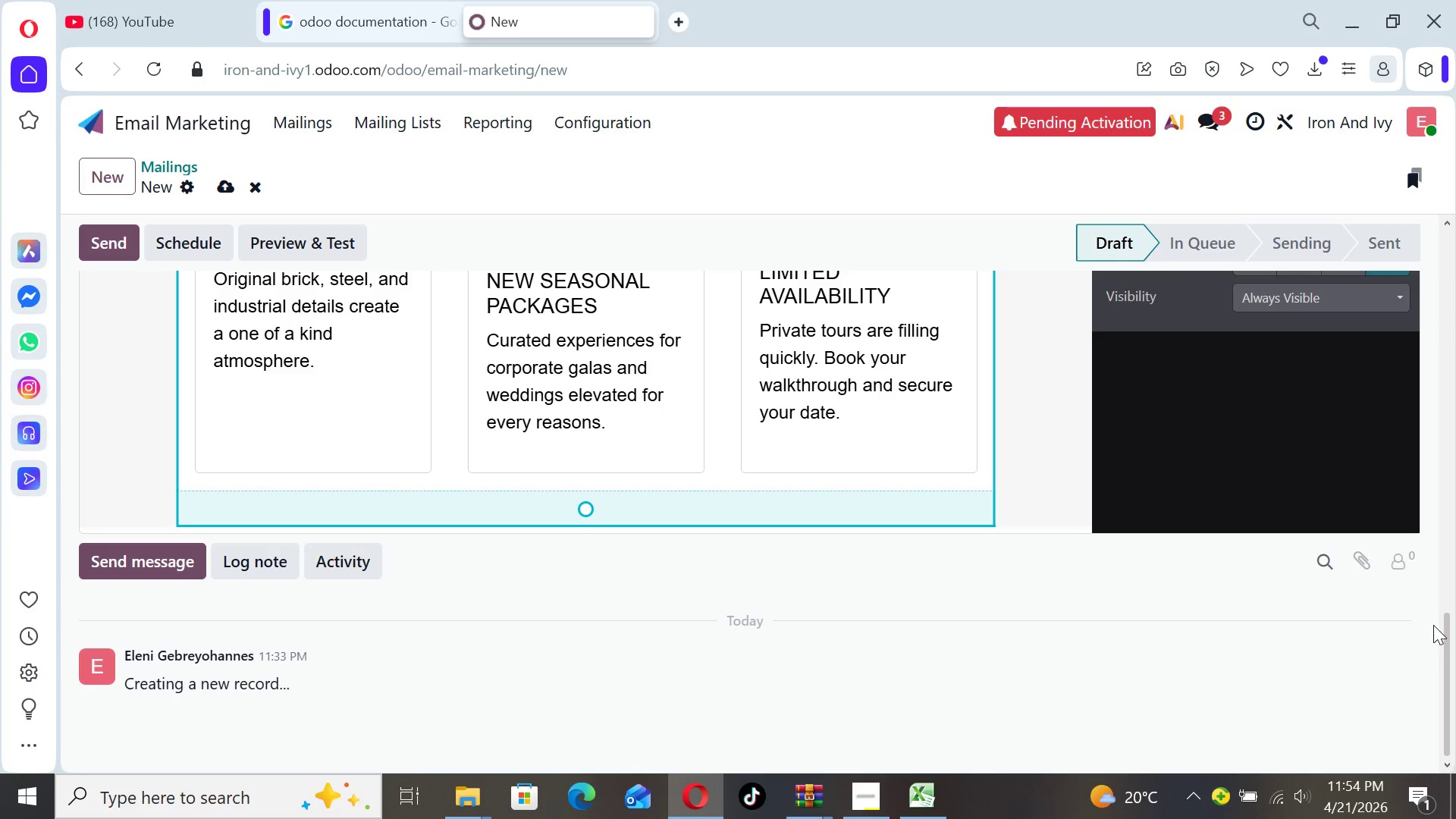 
left_click_drag(start_coordinate=[1446, 636], to_coordinate=[1420, 506])
 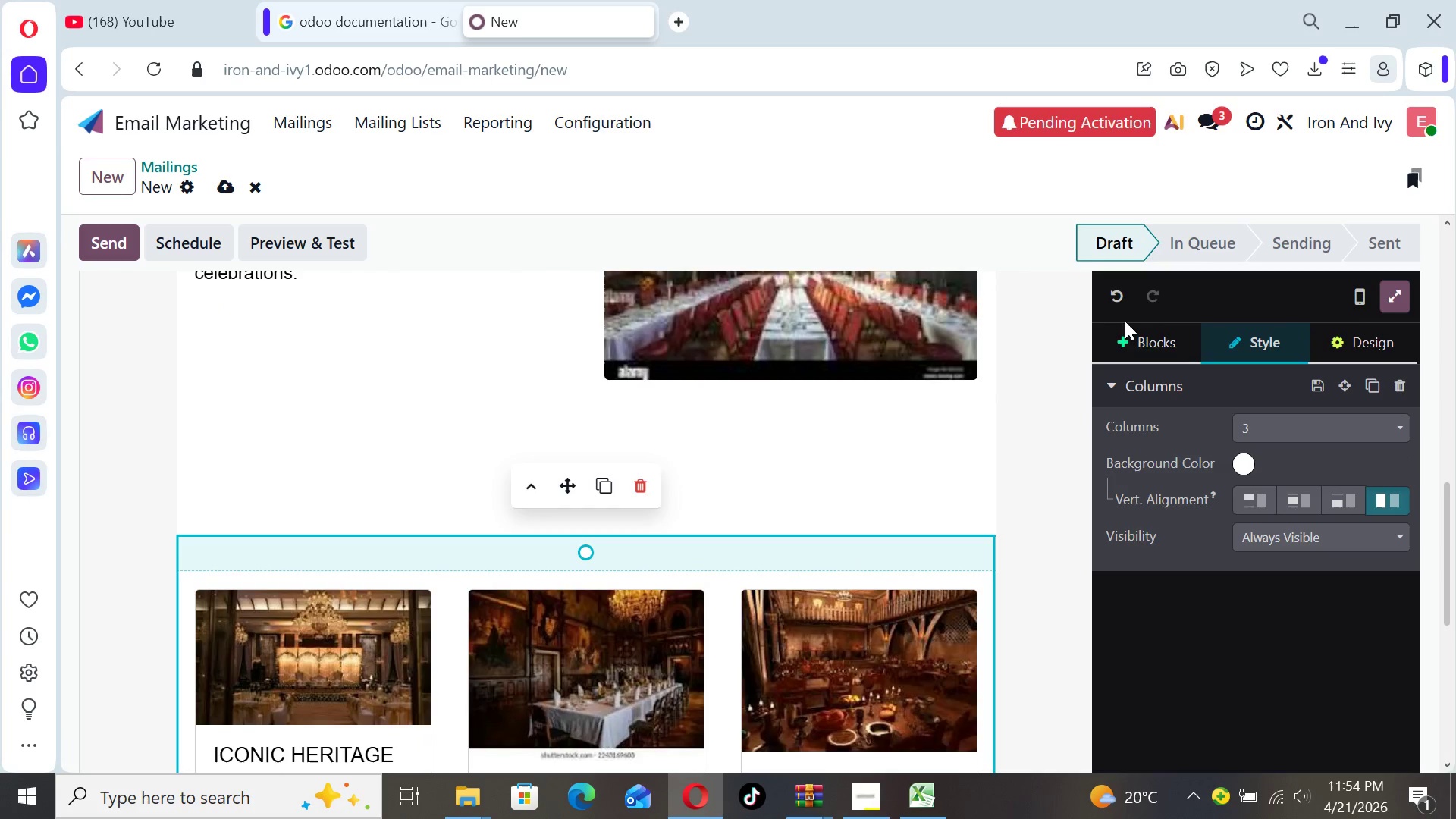 
left_click([1144, 333])
 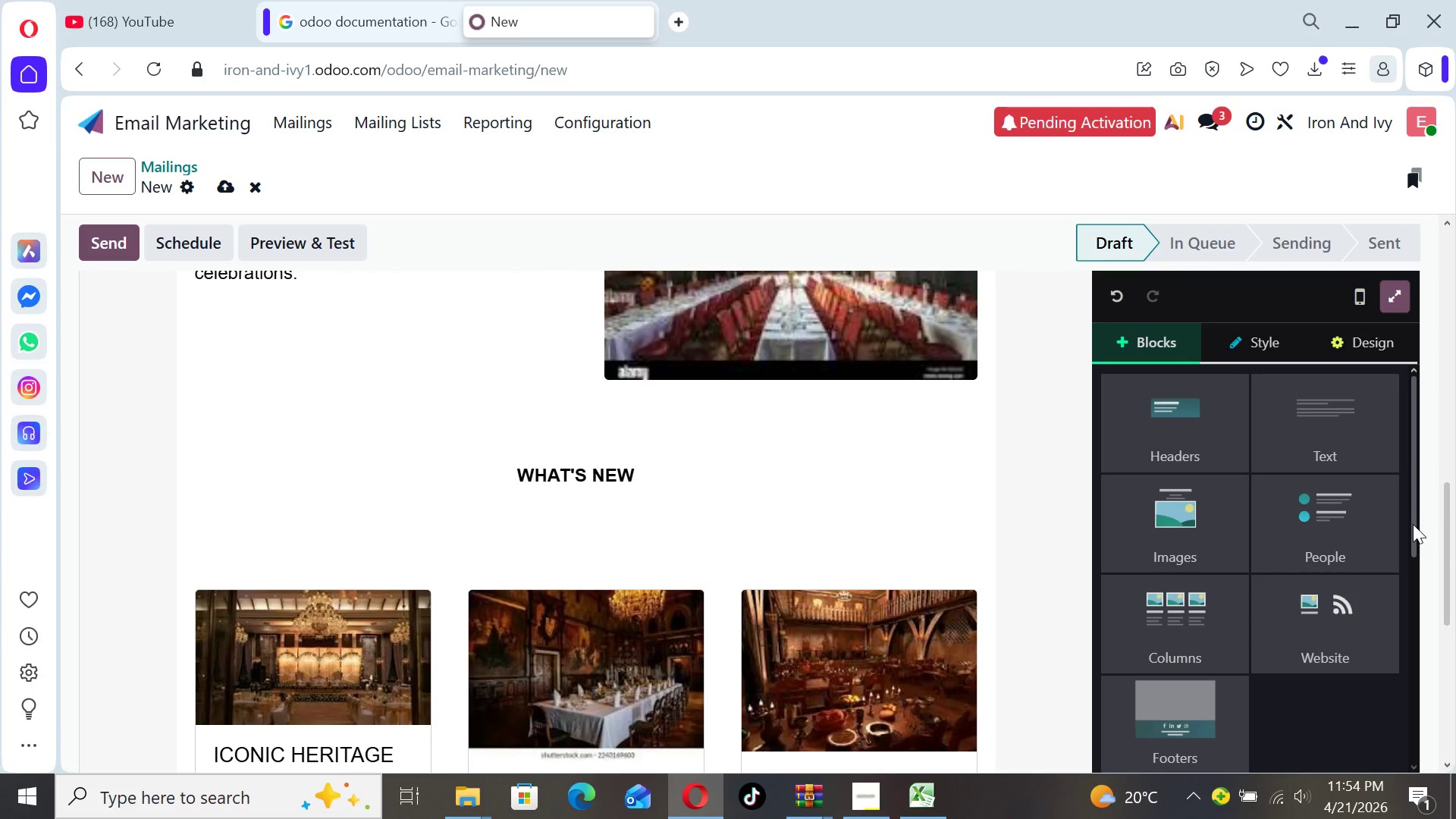 
left_click_drag(start_coordinate=[1411, 523], to_coordinate=[1410, 643])
 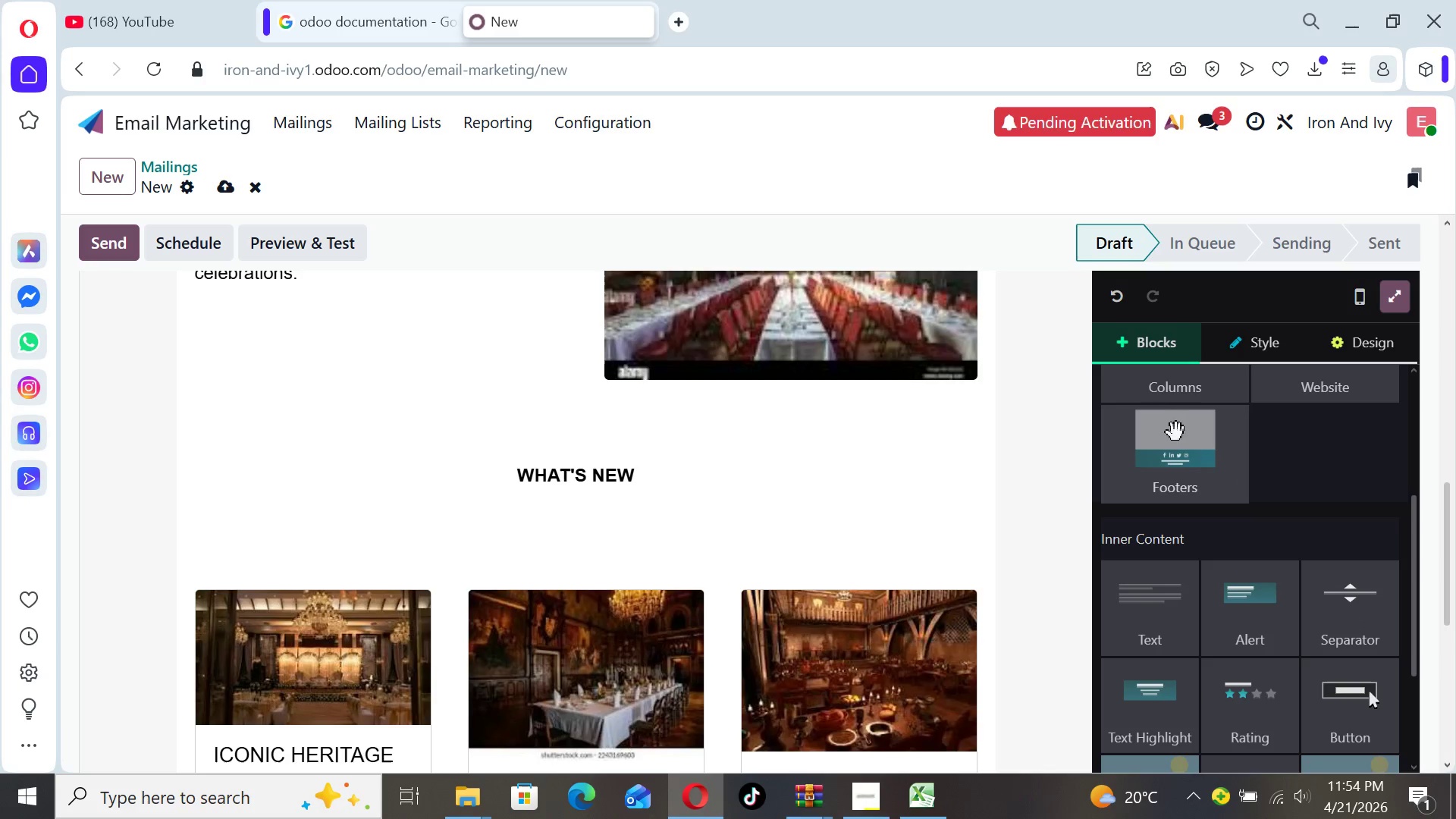 
left_click([1172, 422])
 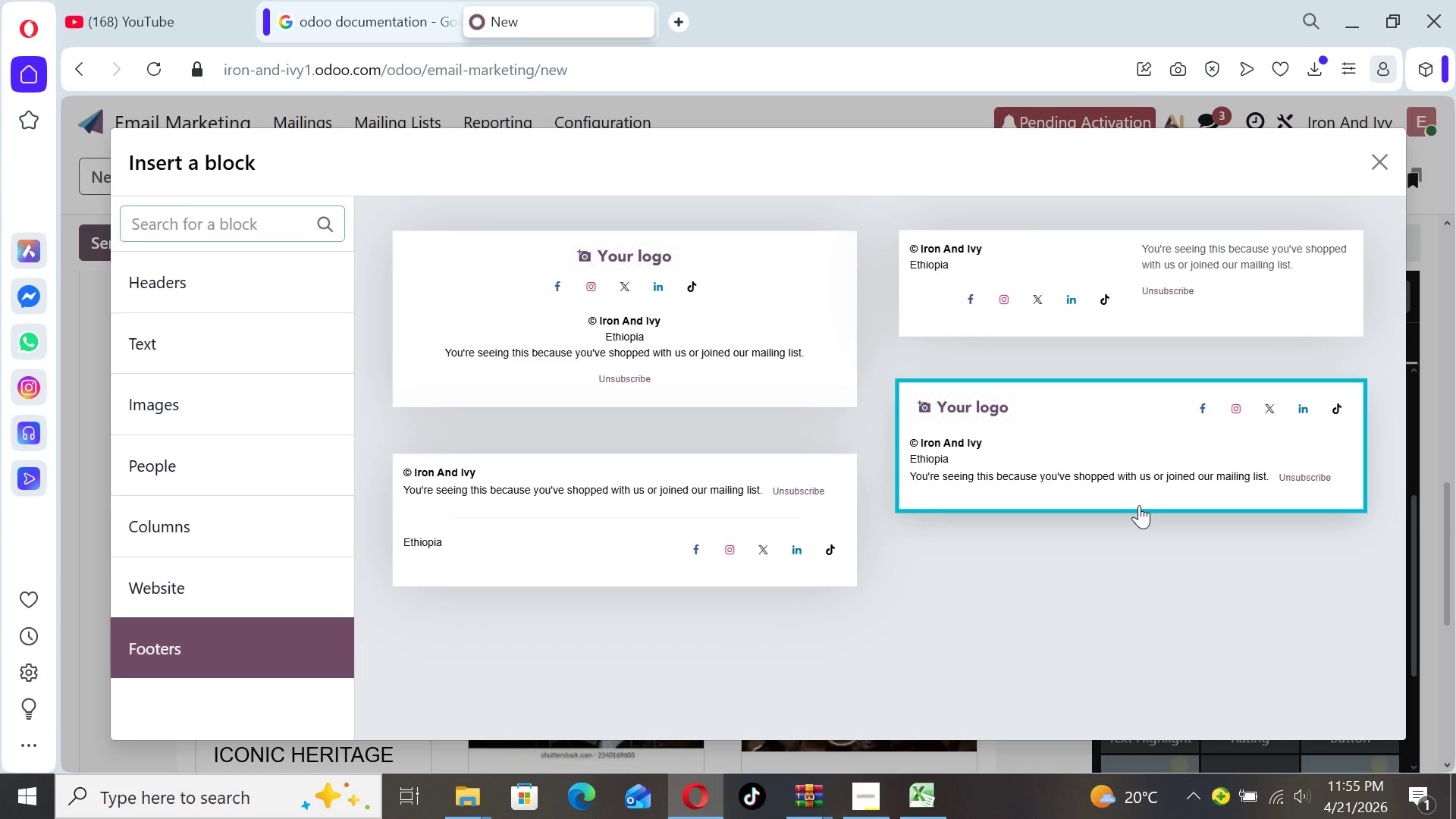 
wait(21.72)
 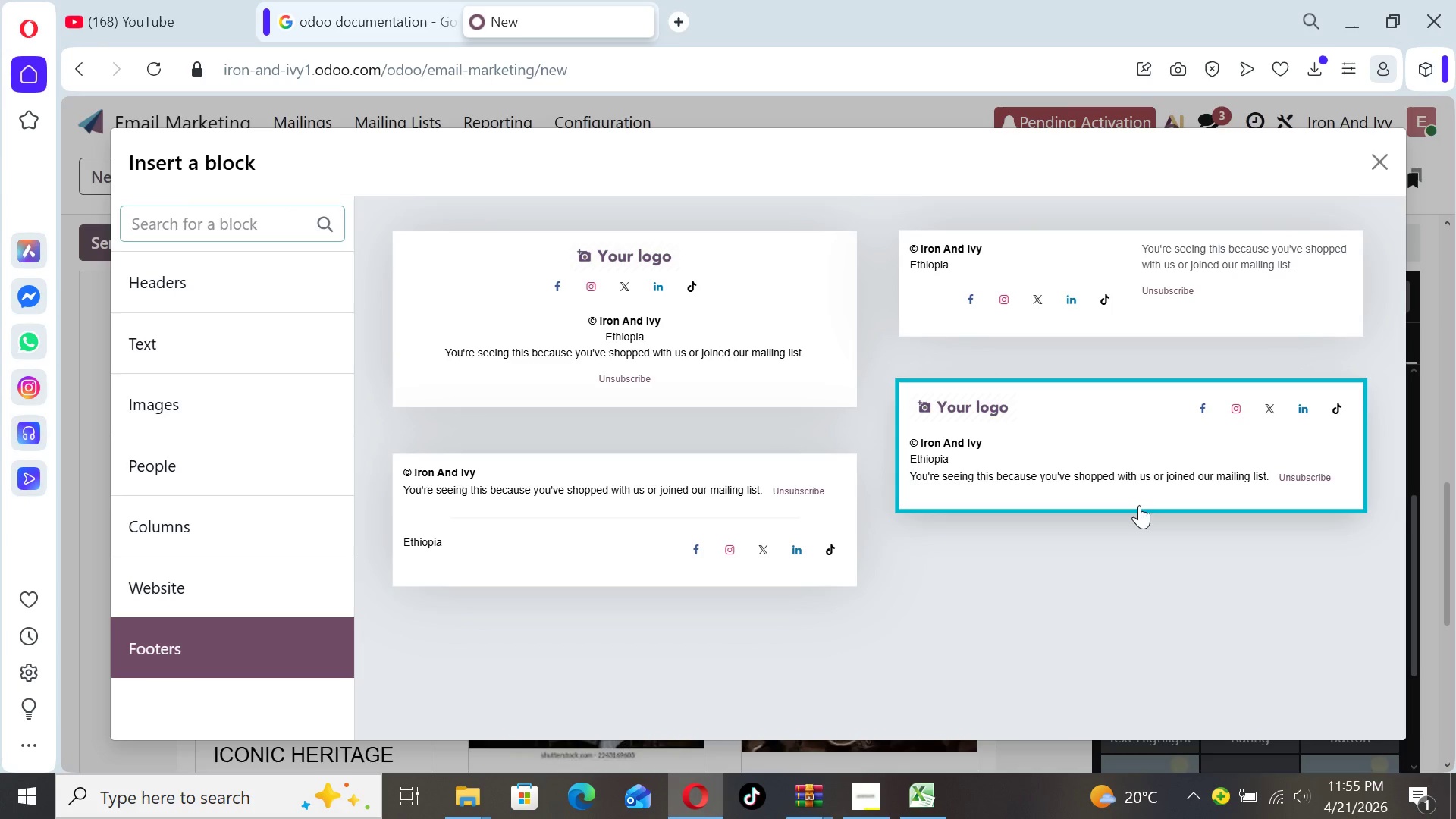 
left_click([749, 317])
 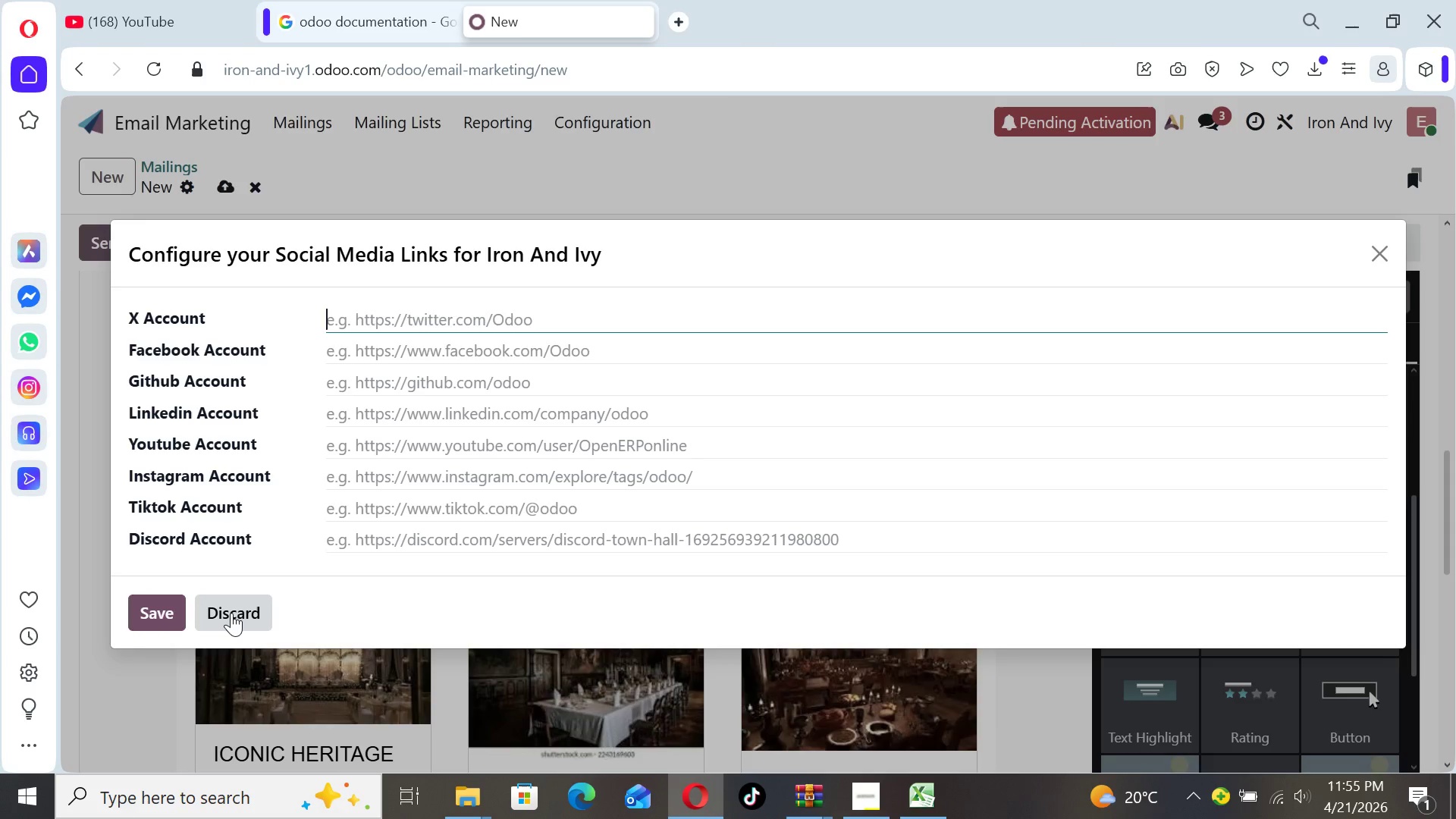 
wait(5.17)
 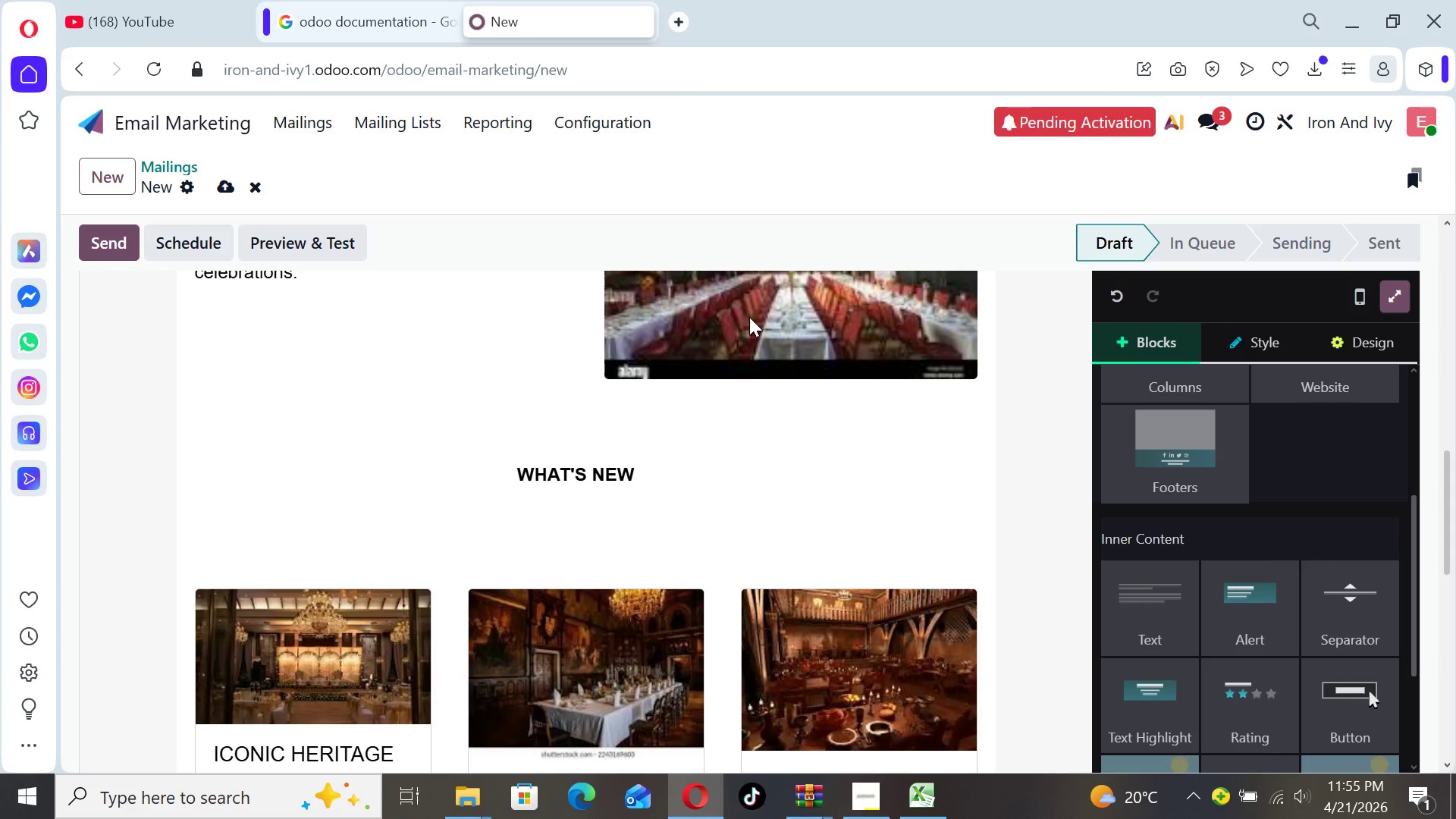 
left_click([231, 614])
 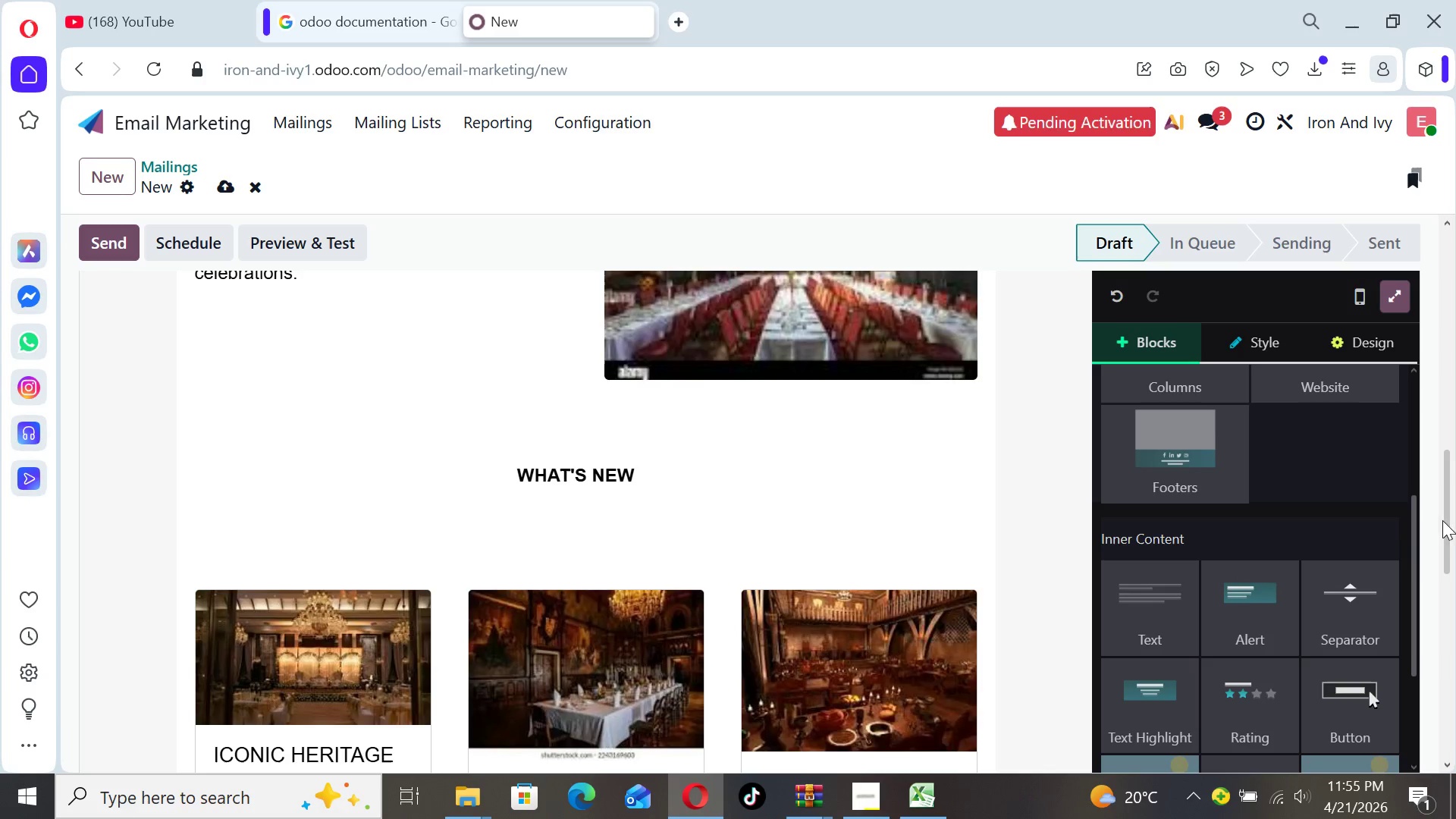 
left_click_drag(start_coordinate=[1455, 516], to_coordinate=[1454, 669])
 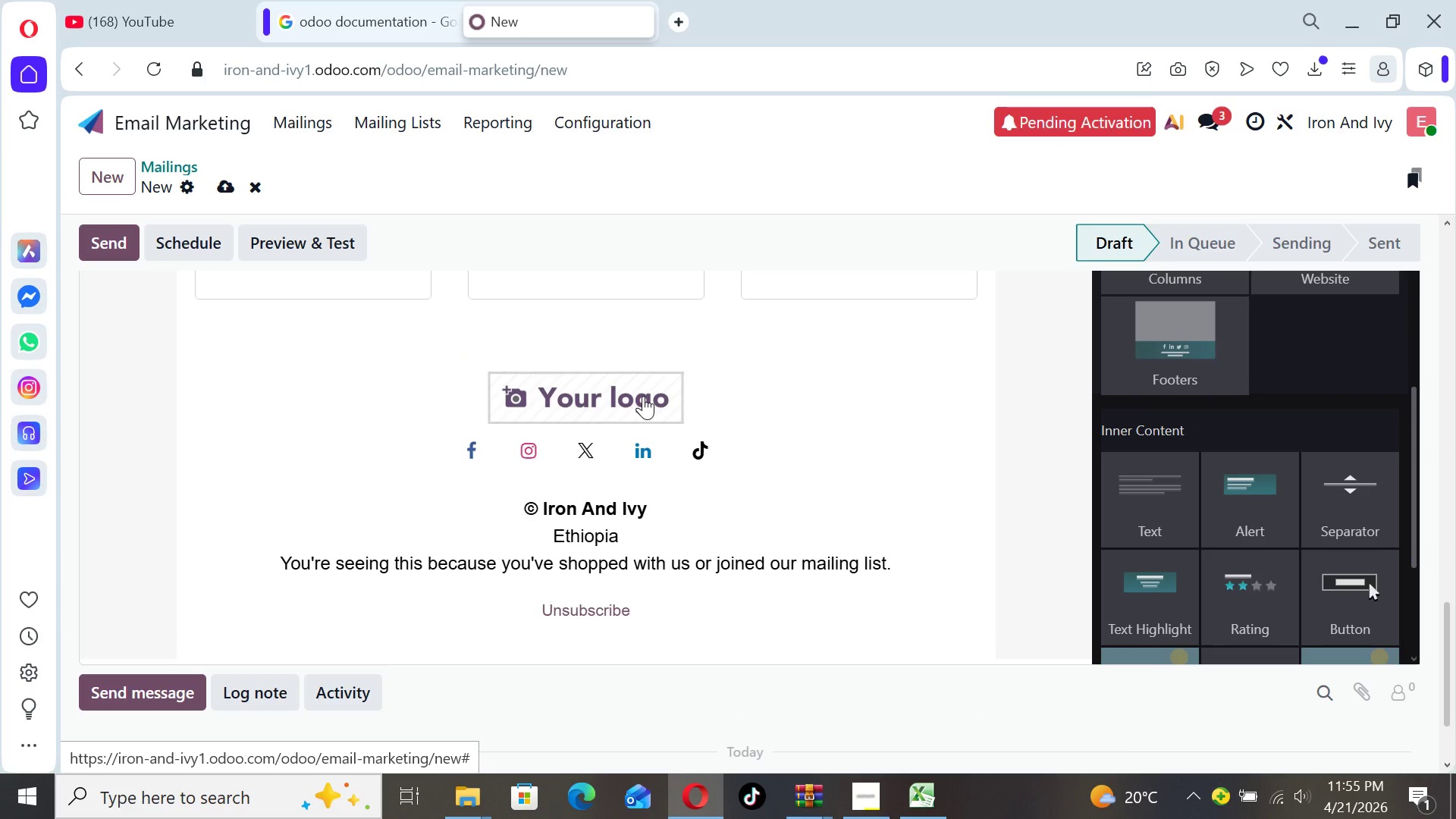 
wait(6.22)
 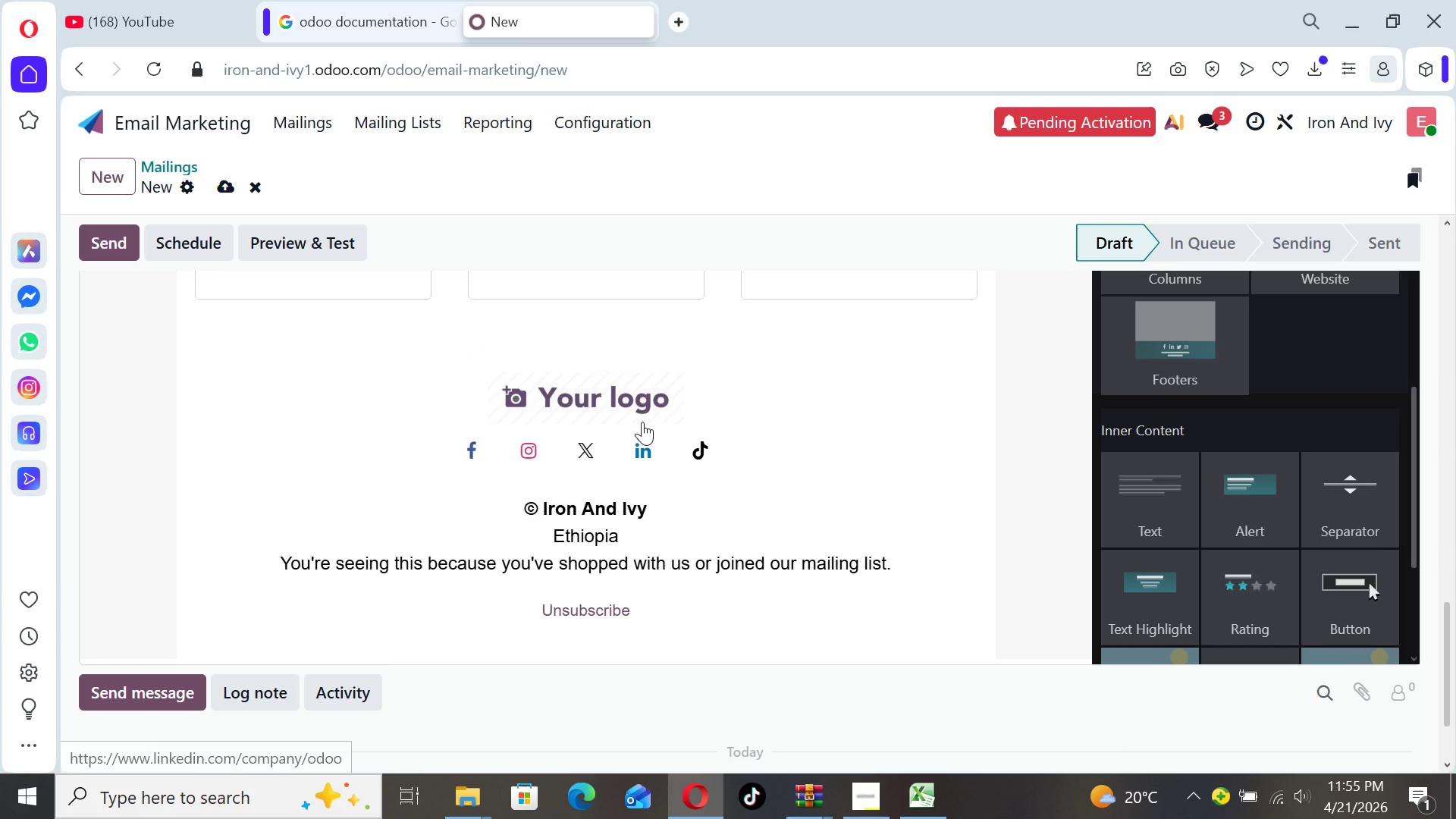 
left_click([643, 396])
 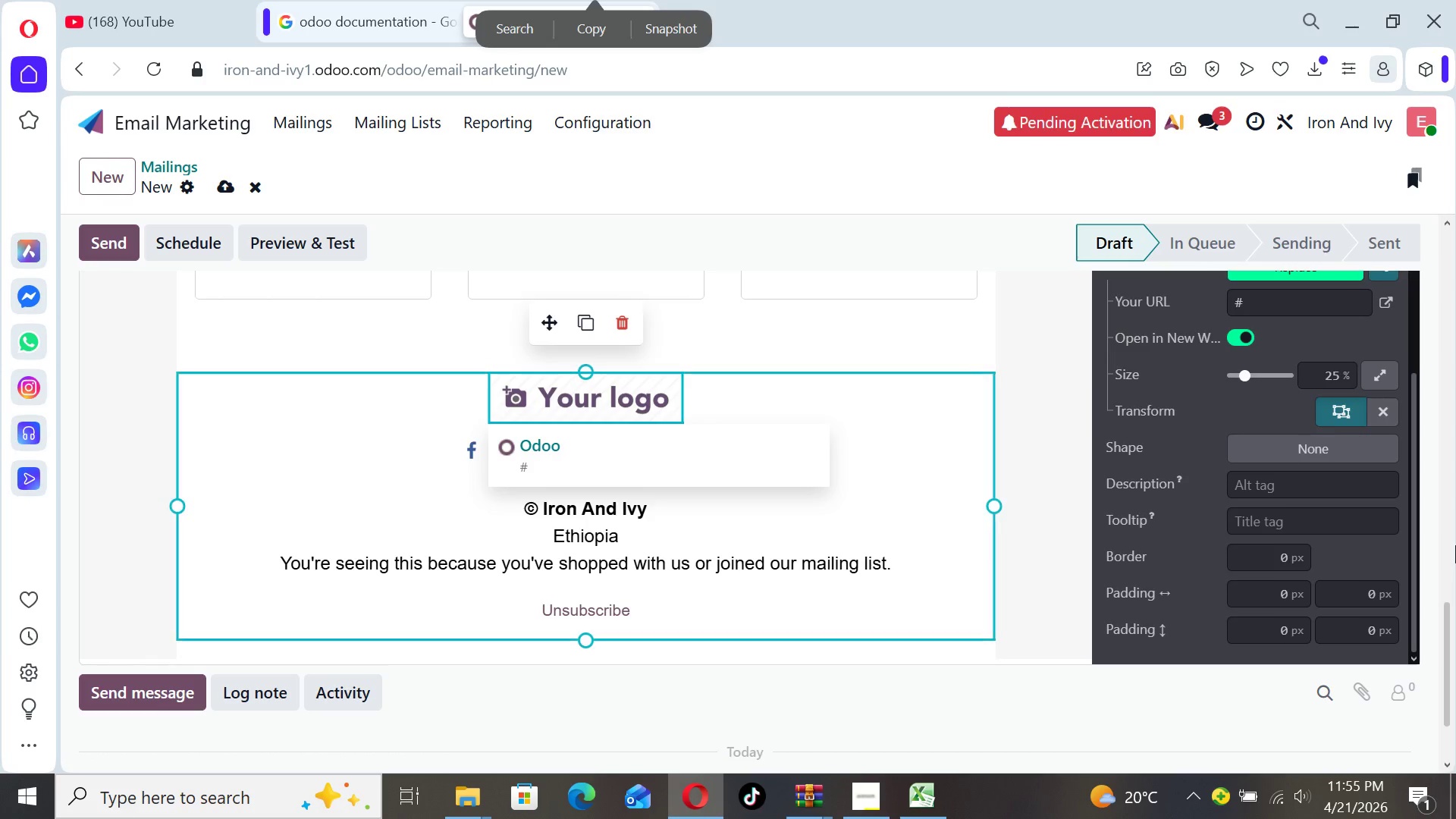 
left_click_drag(start_coordinate=[1455, 632], to_coordinate=[1442, 571])
 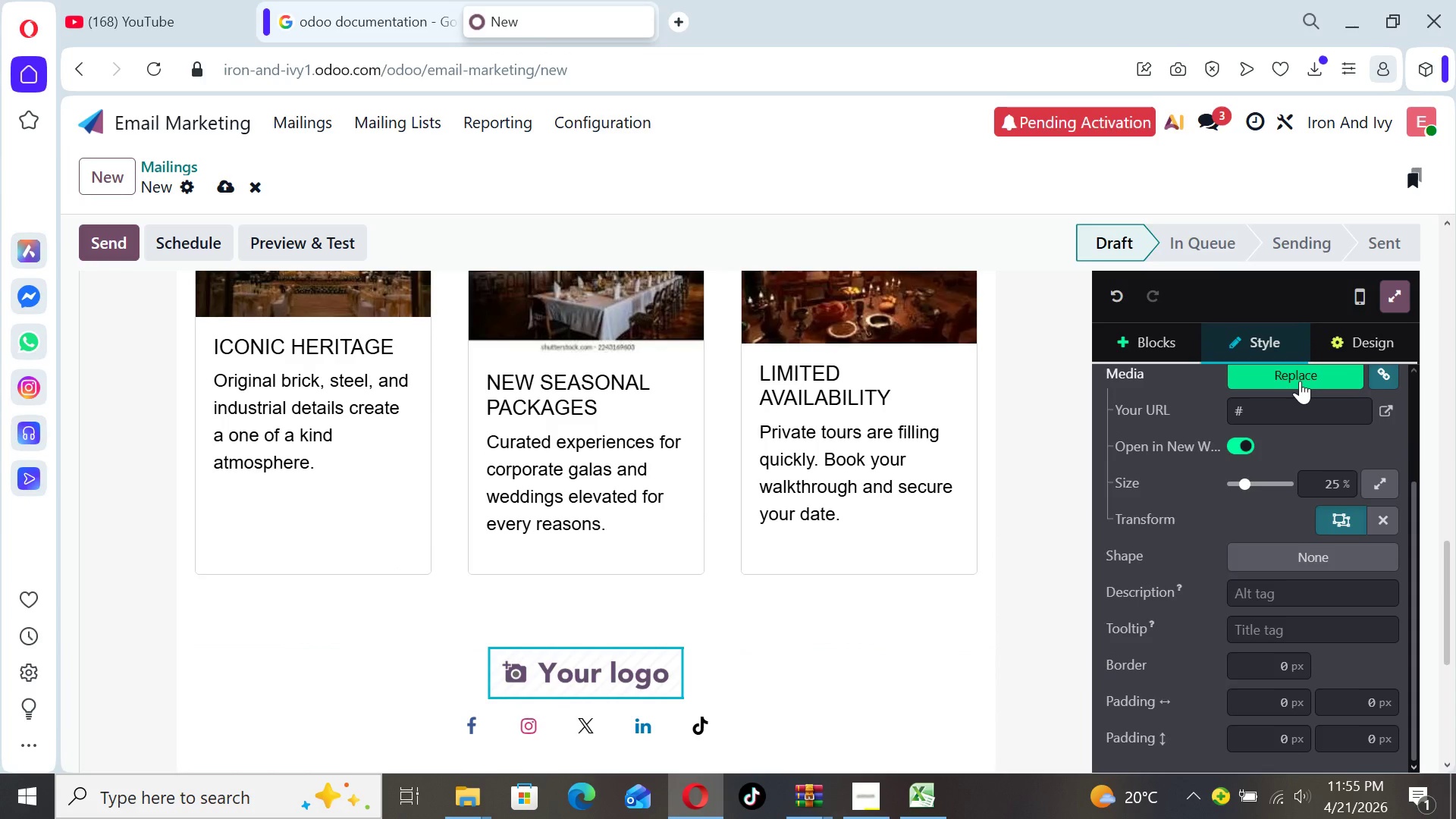 
left_click([1299, 380])
 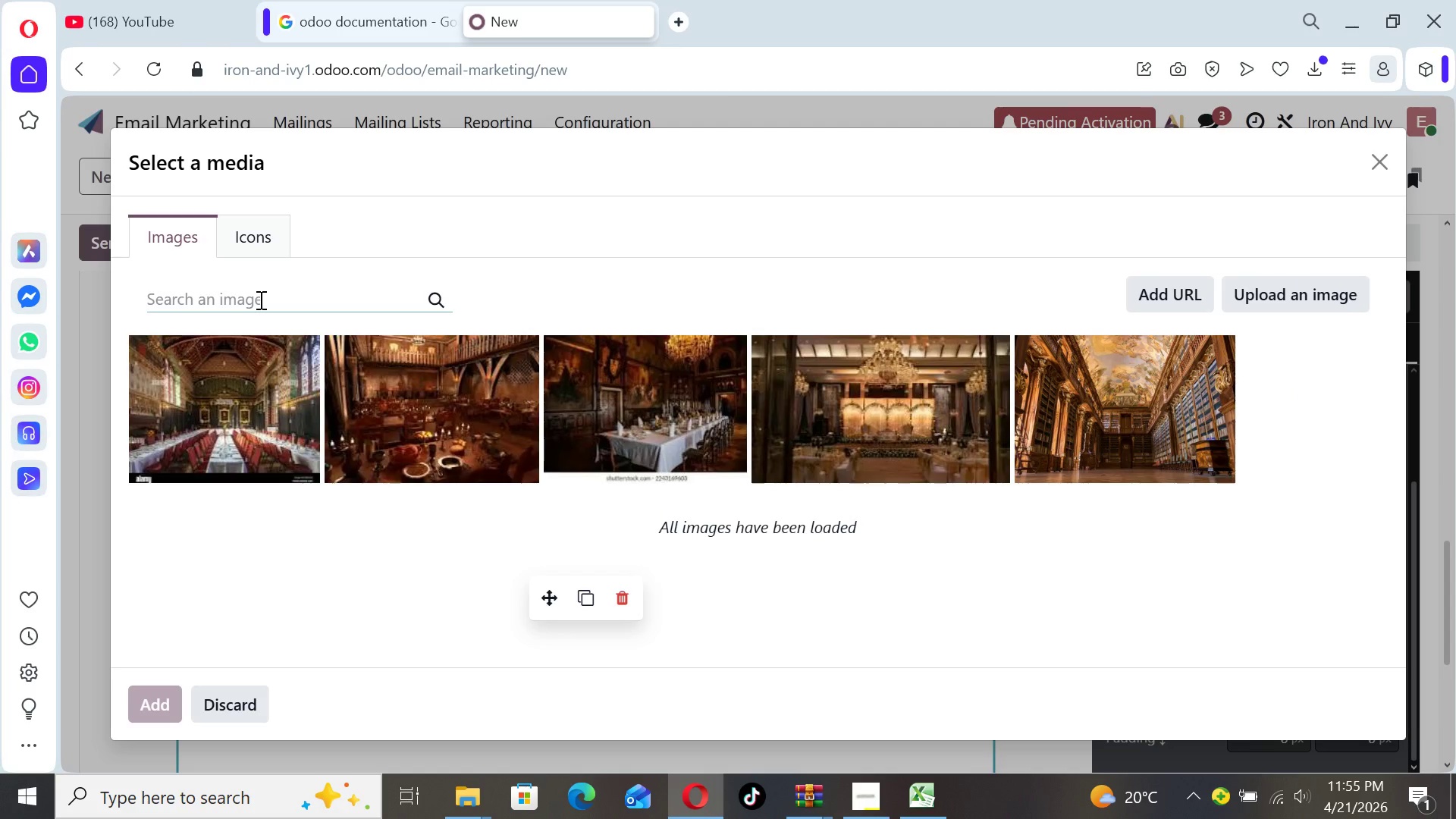 
type(Iron and Ivy logo)
 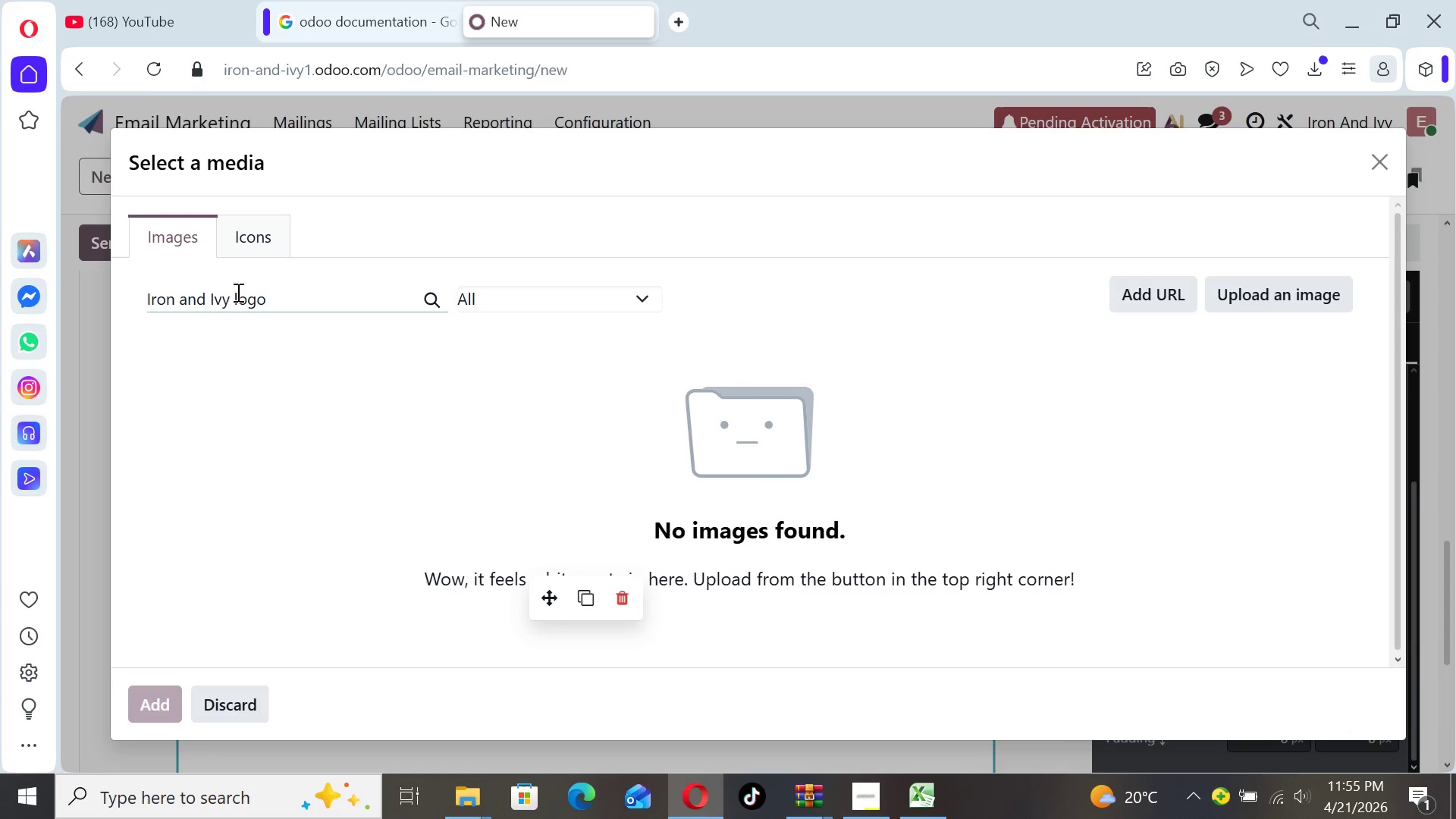 
wait(6.5)
 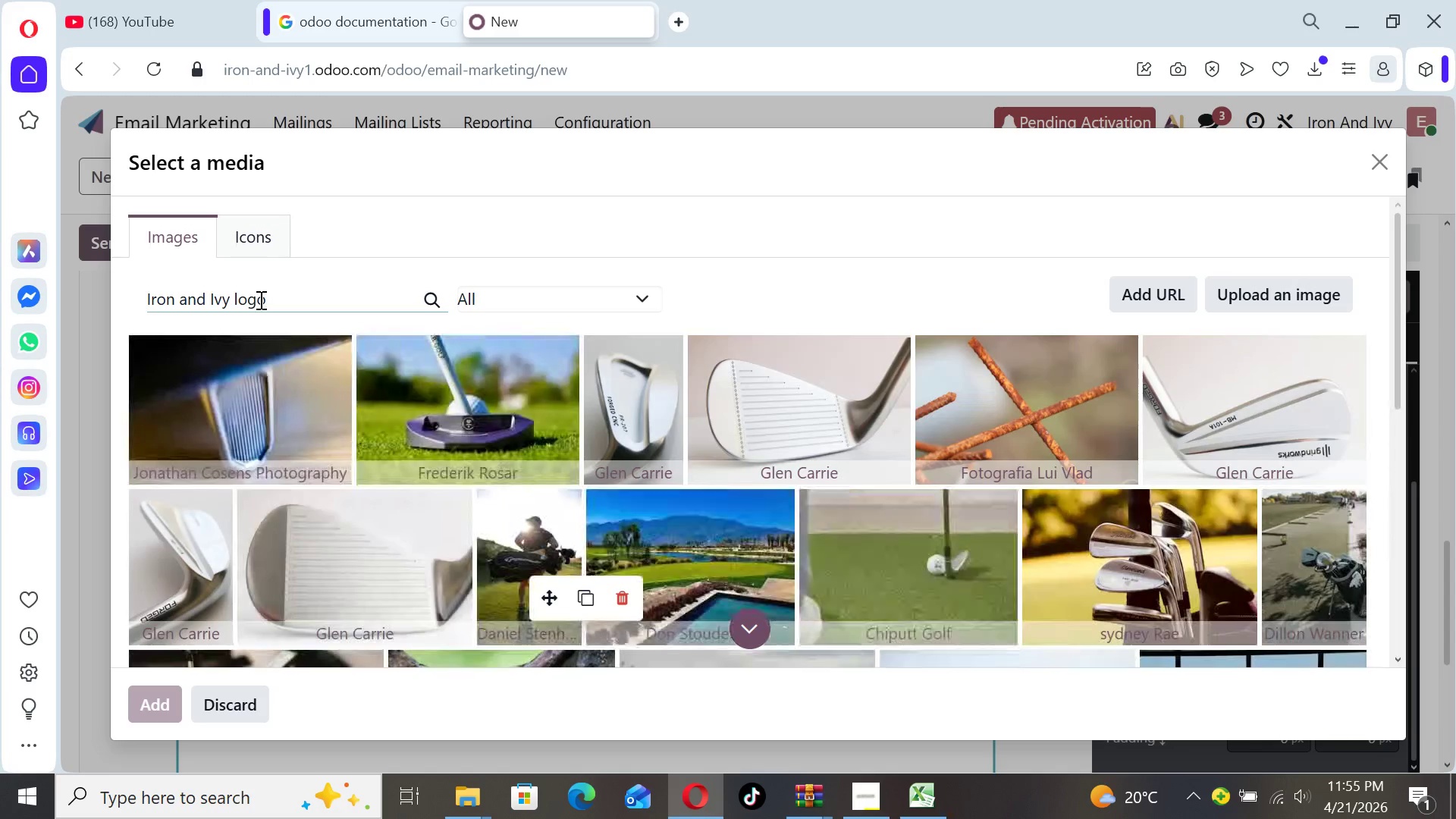 
left_click_drag(start_coordinate=[268, 299], to_coordinate=[142, 293])
 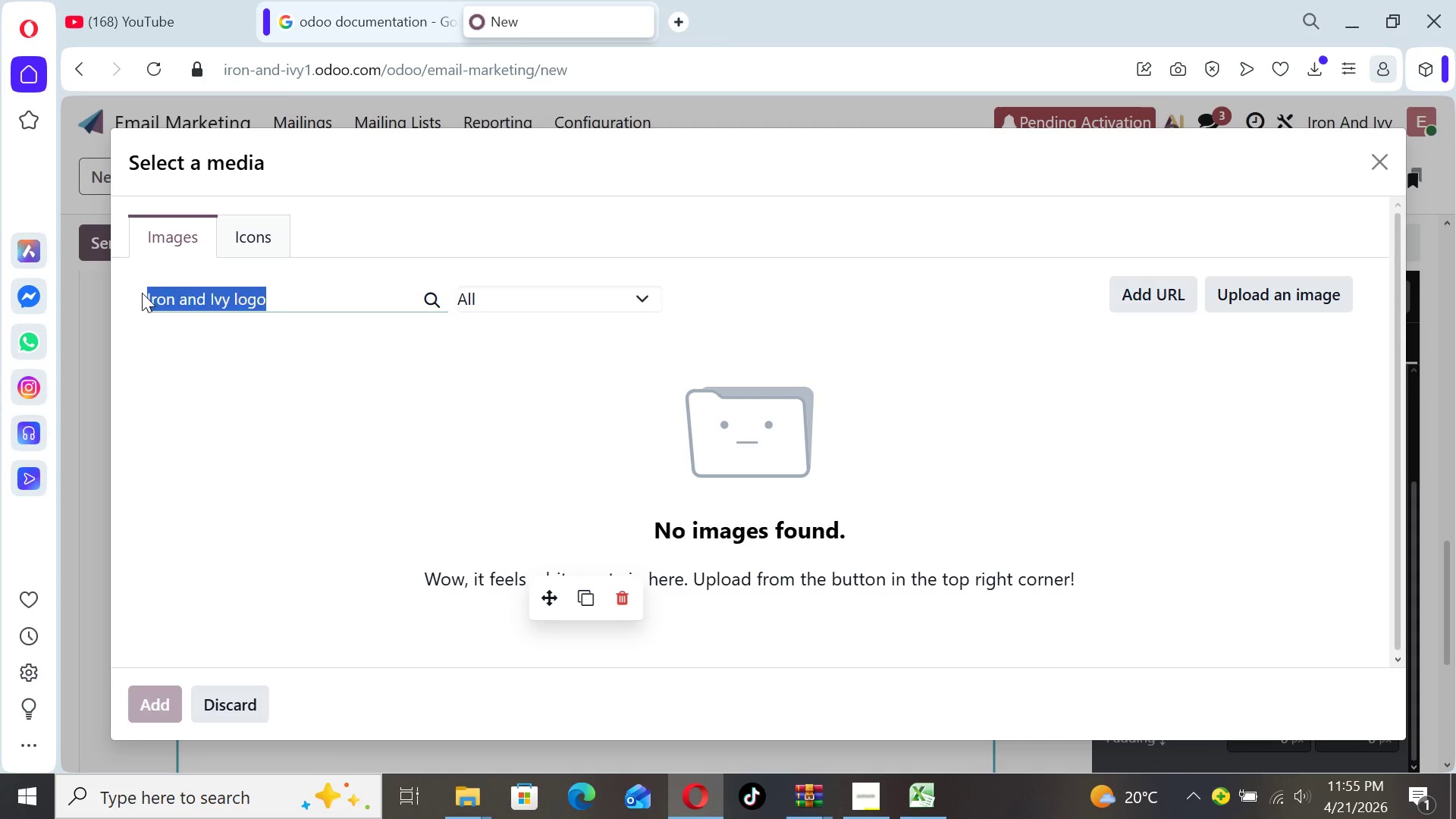 
key(Backspace)
 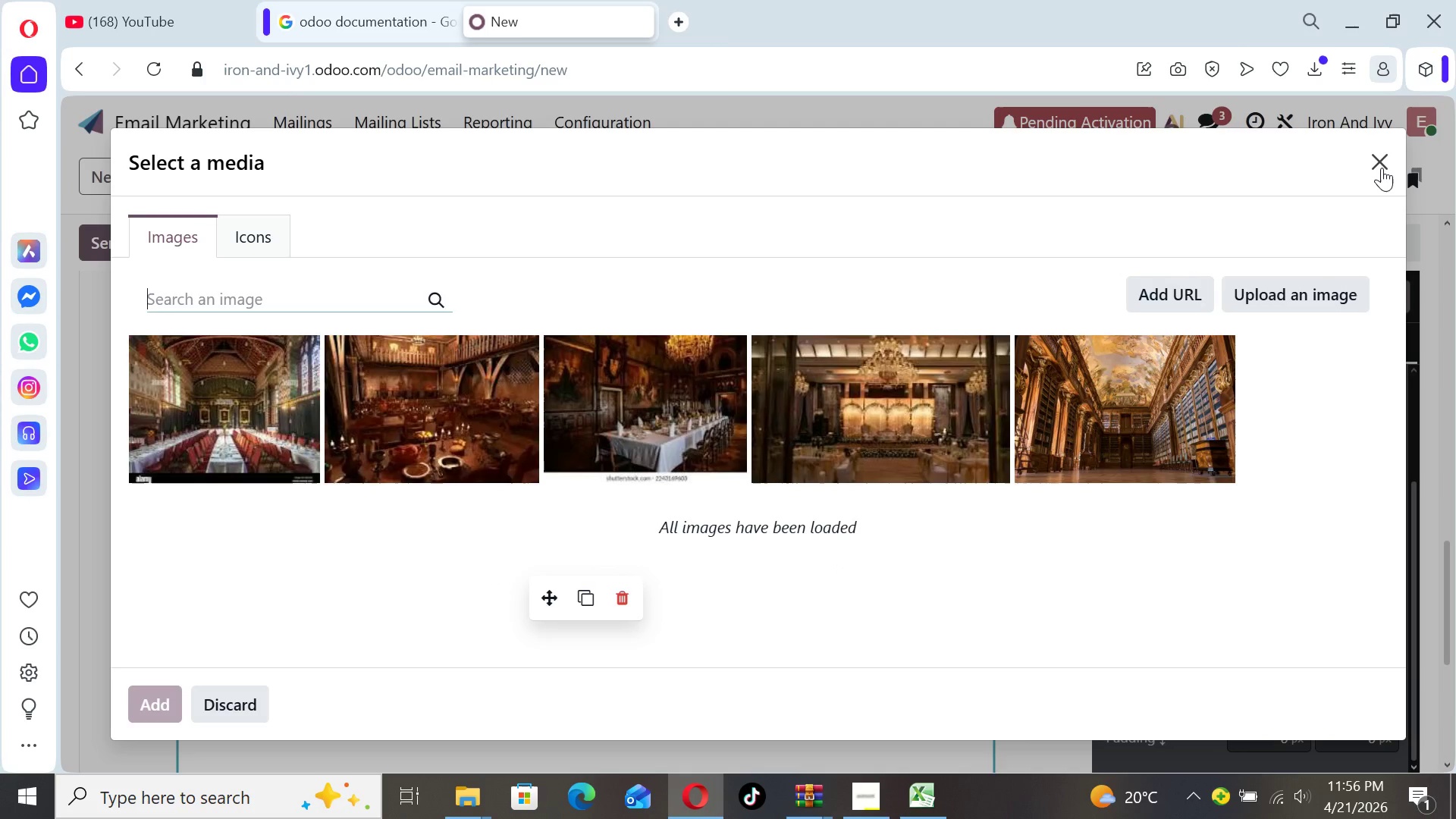 
left_click([1382, 168])
 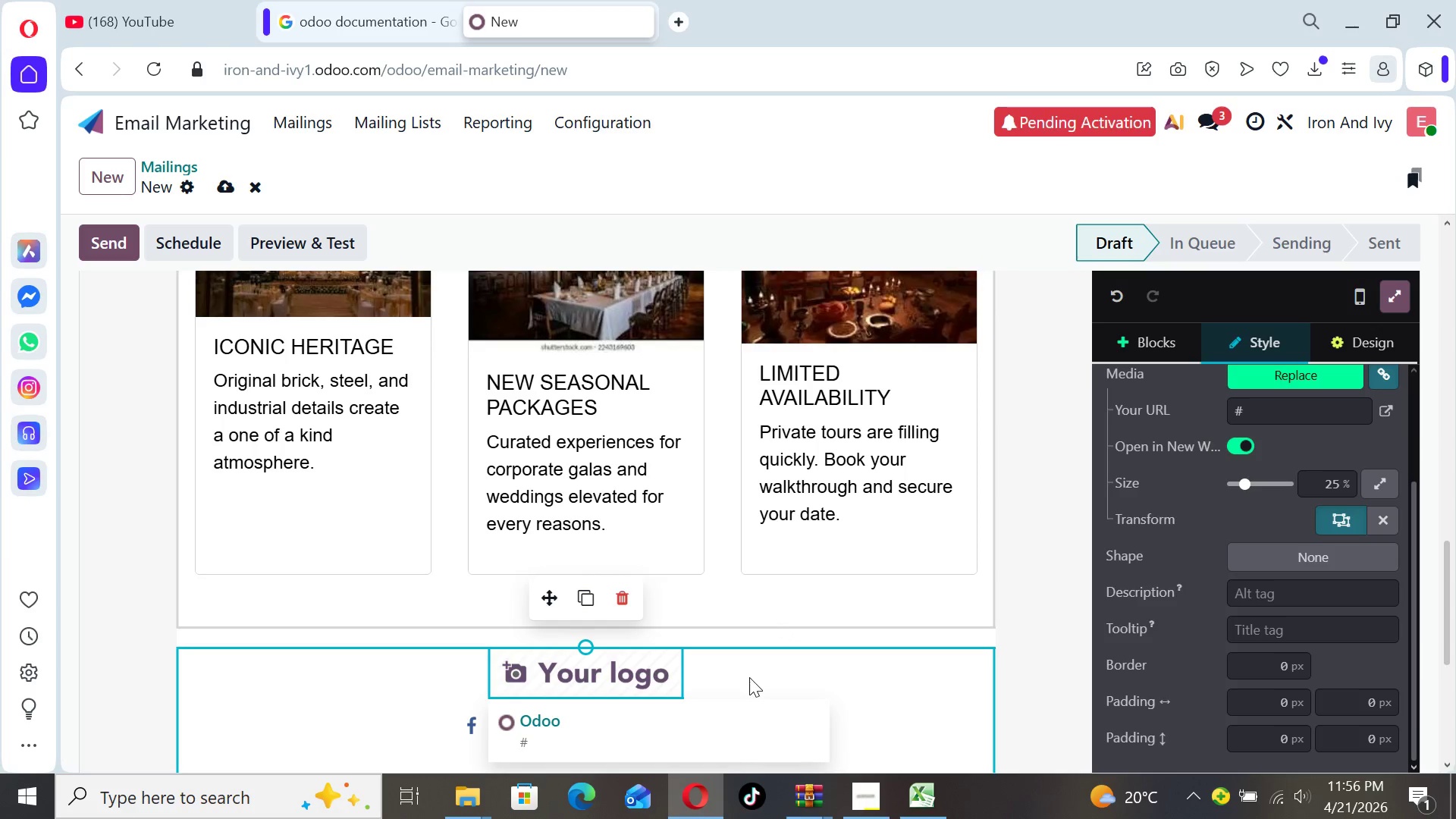 
mouse_move([701, 776])
 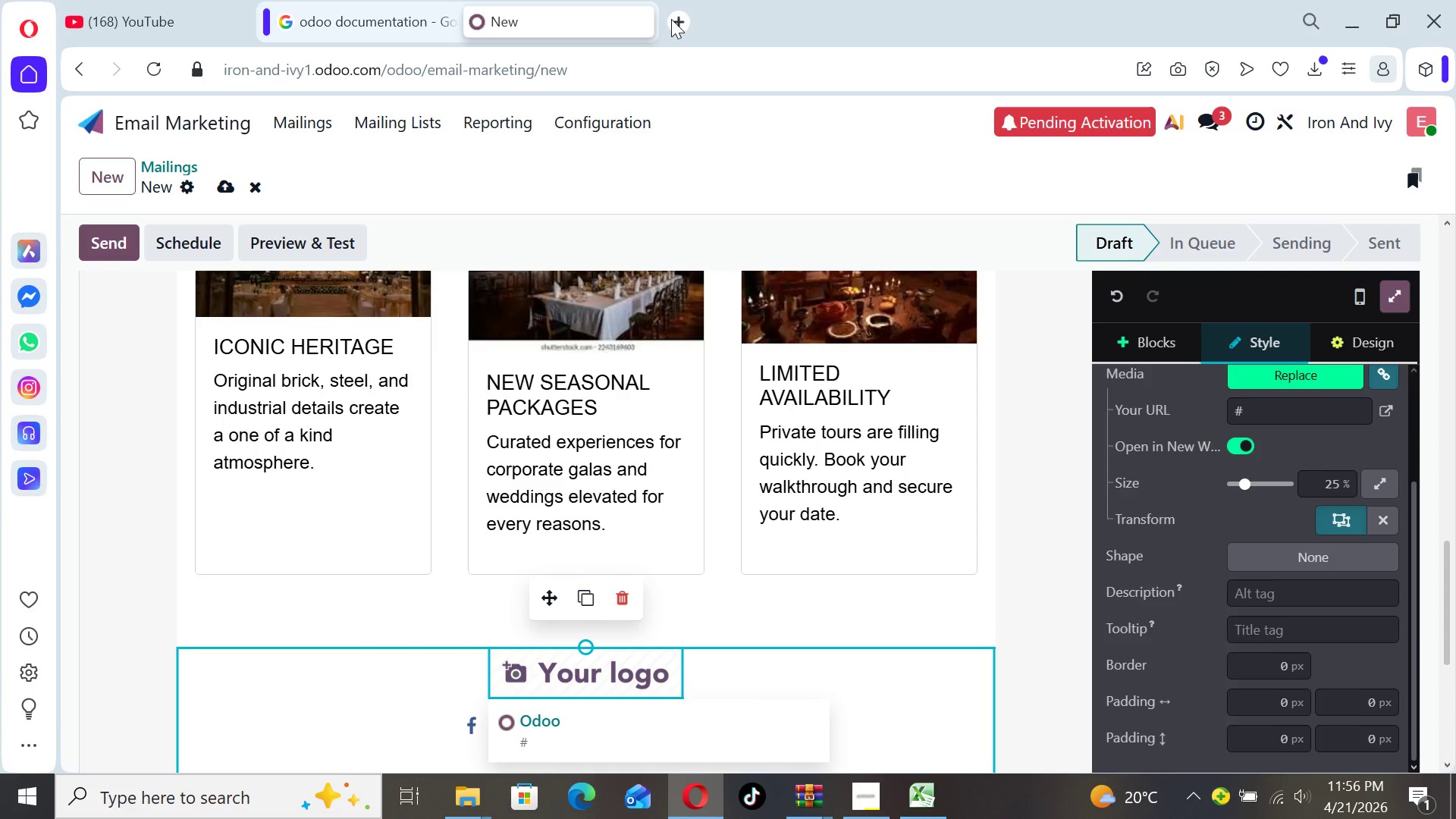 
left_click([673, 19])
 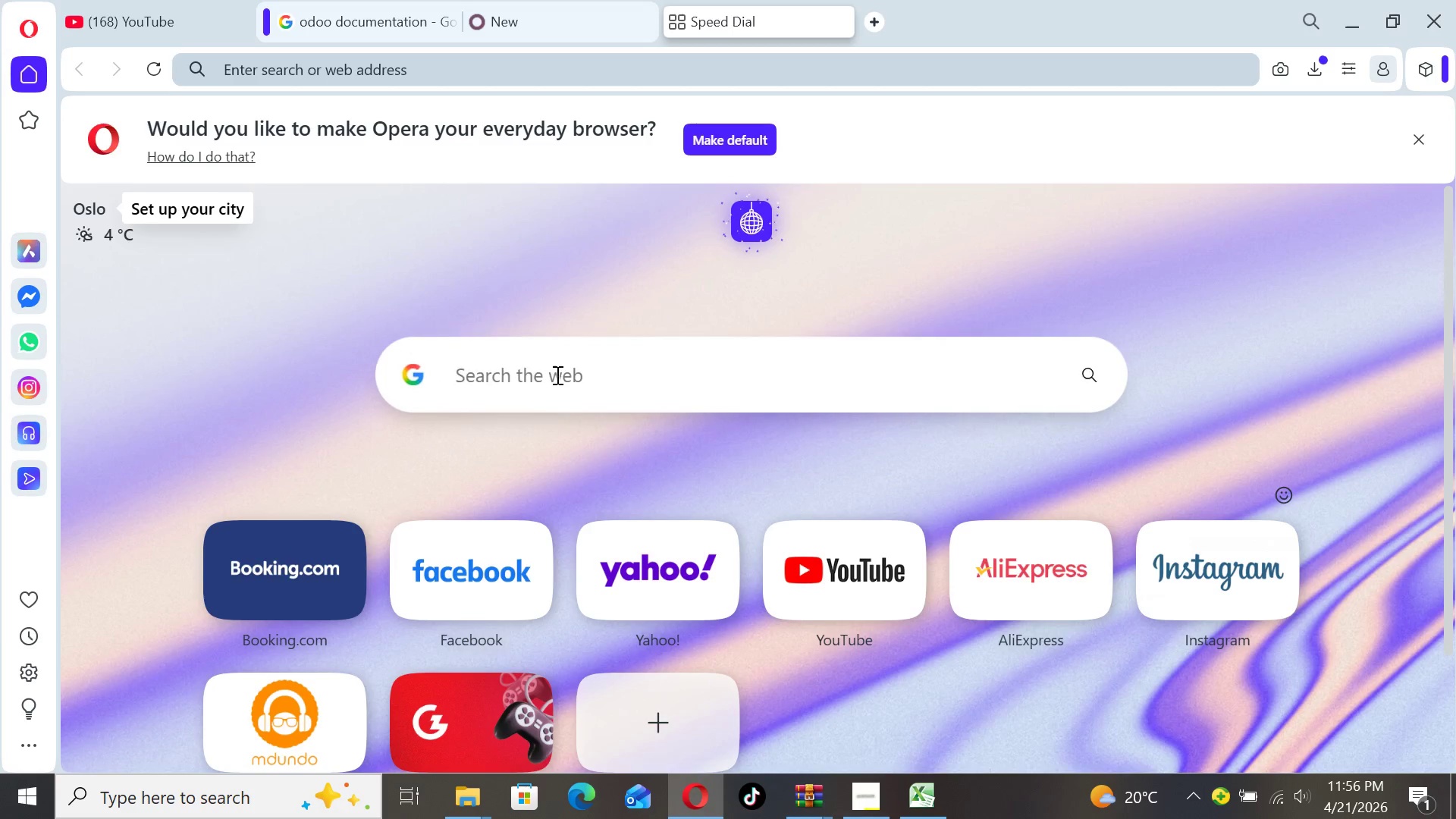 
left_click([556, 375])
 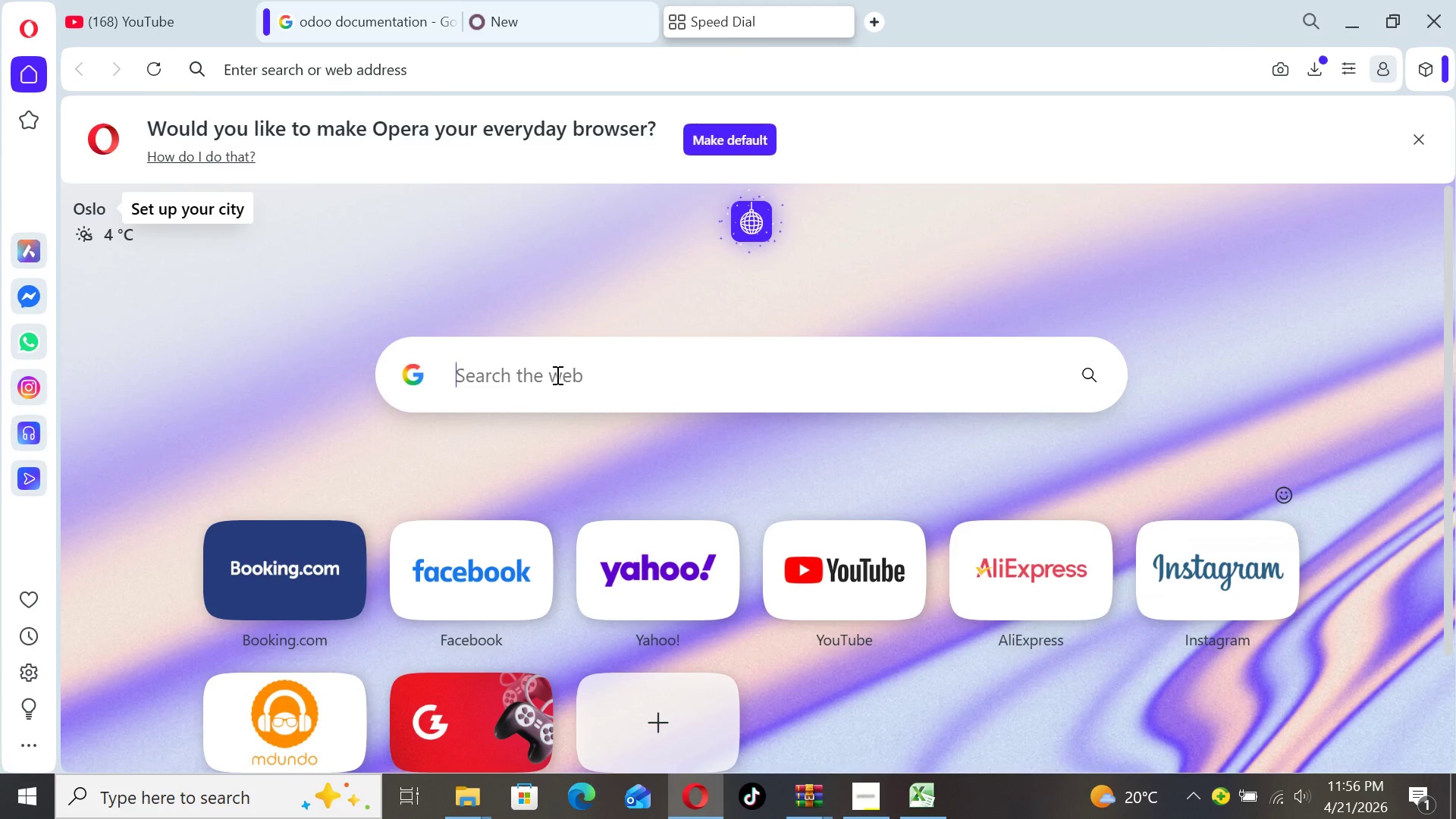 
type(iron and ivy logo)
 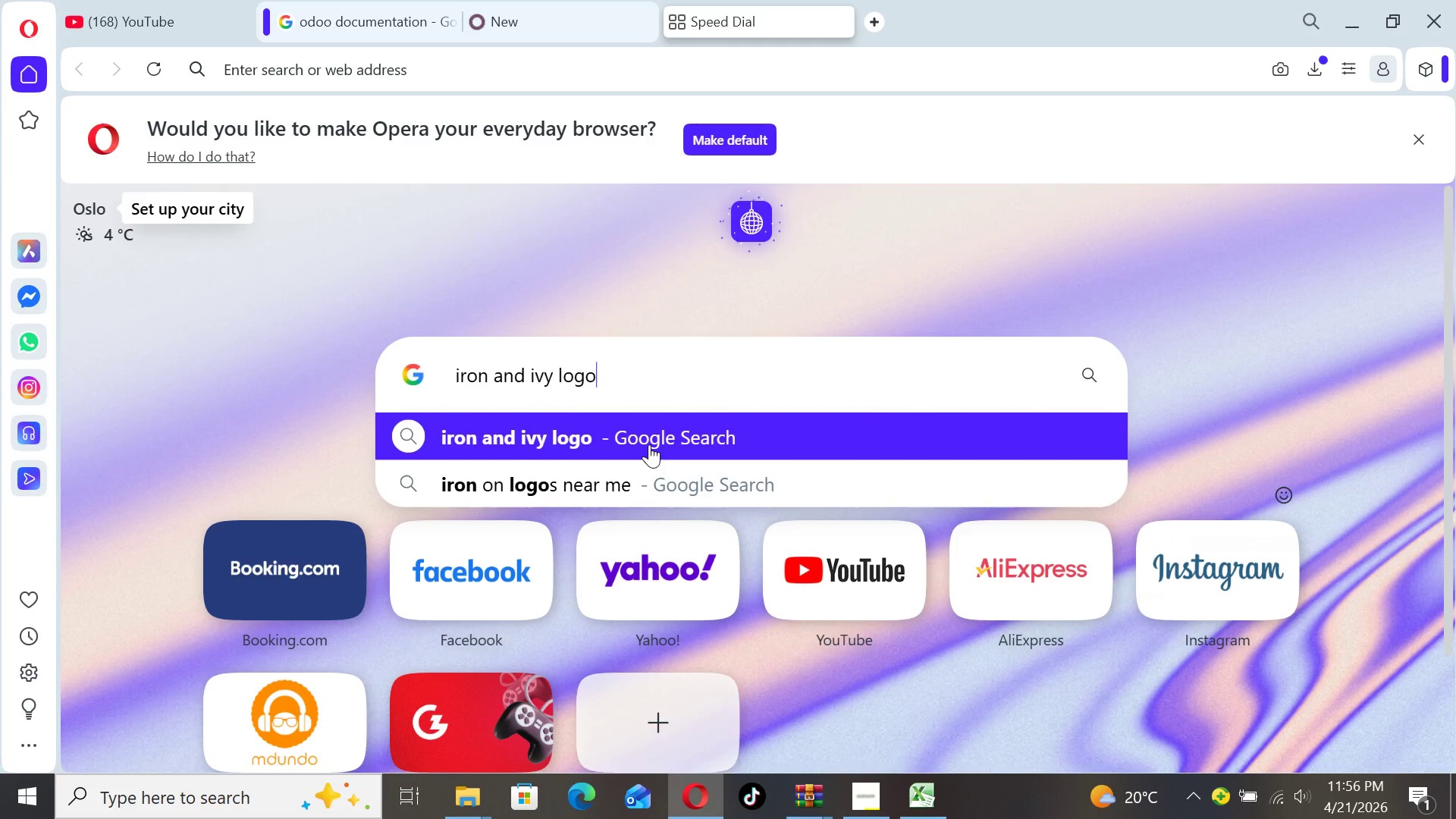 
left_click([648, 444])
 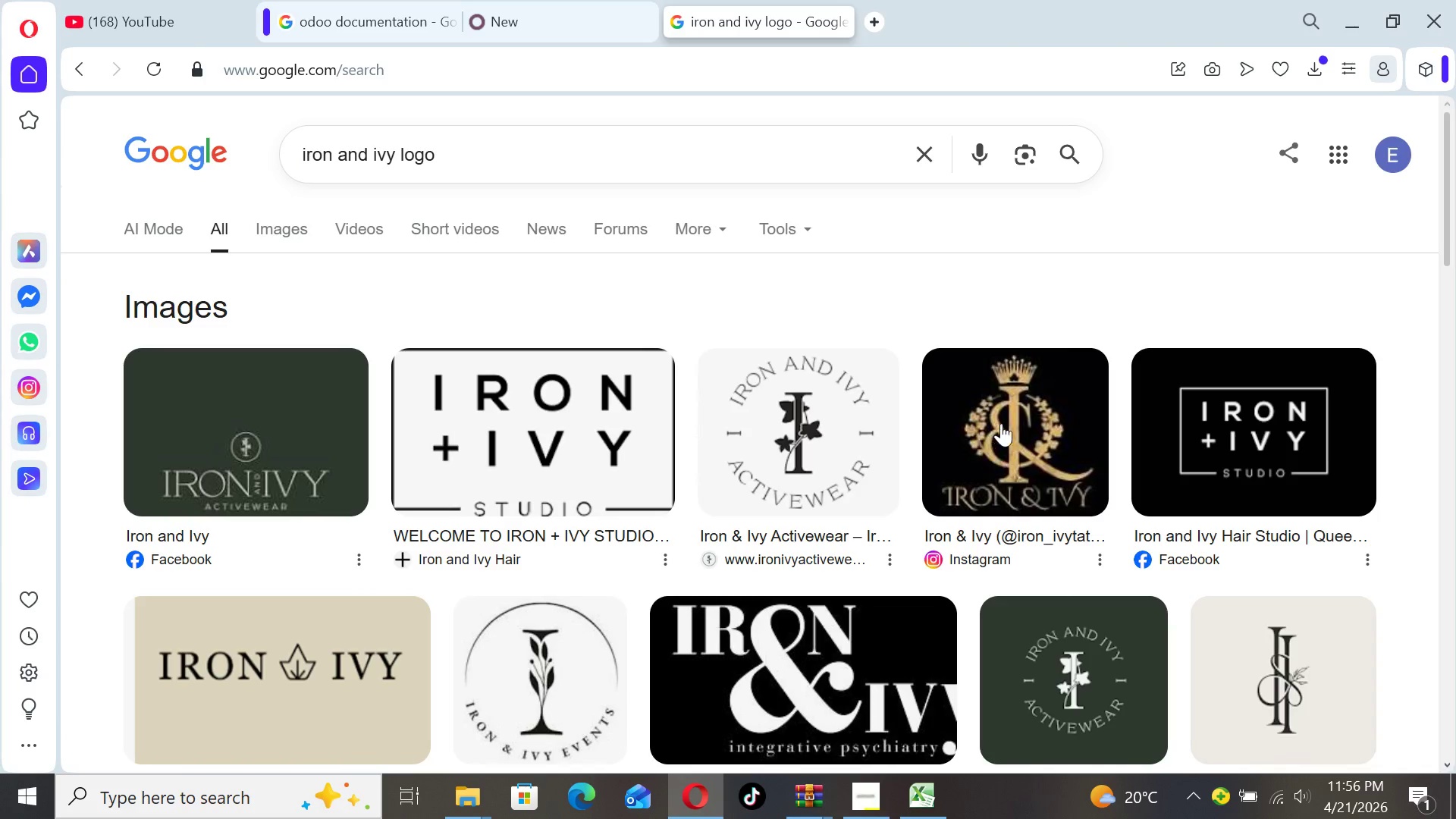 
wait(15.06)
 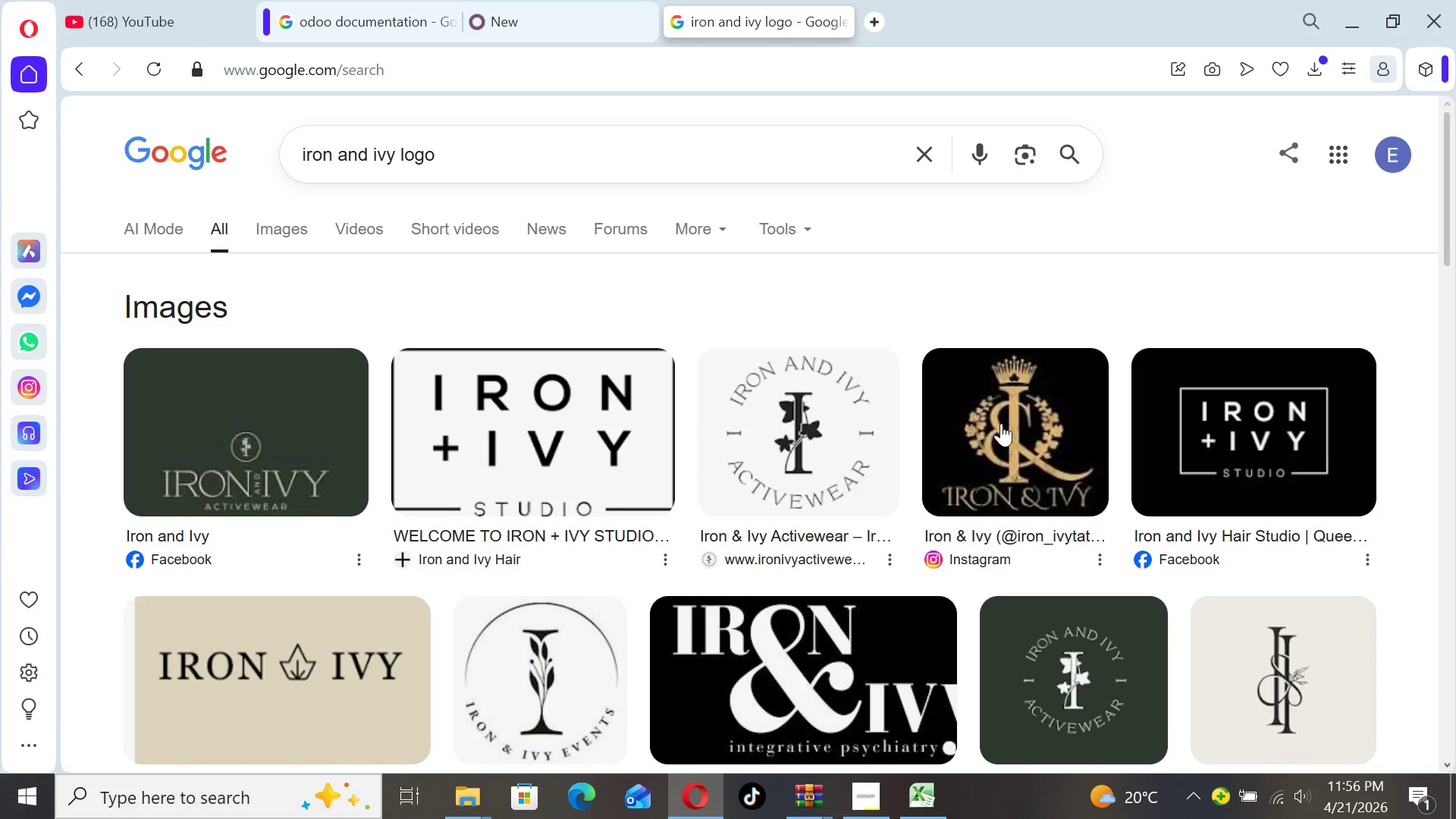 
right_click([358, 713])
 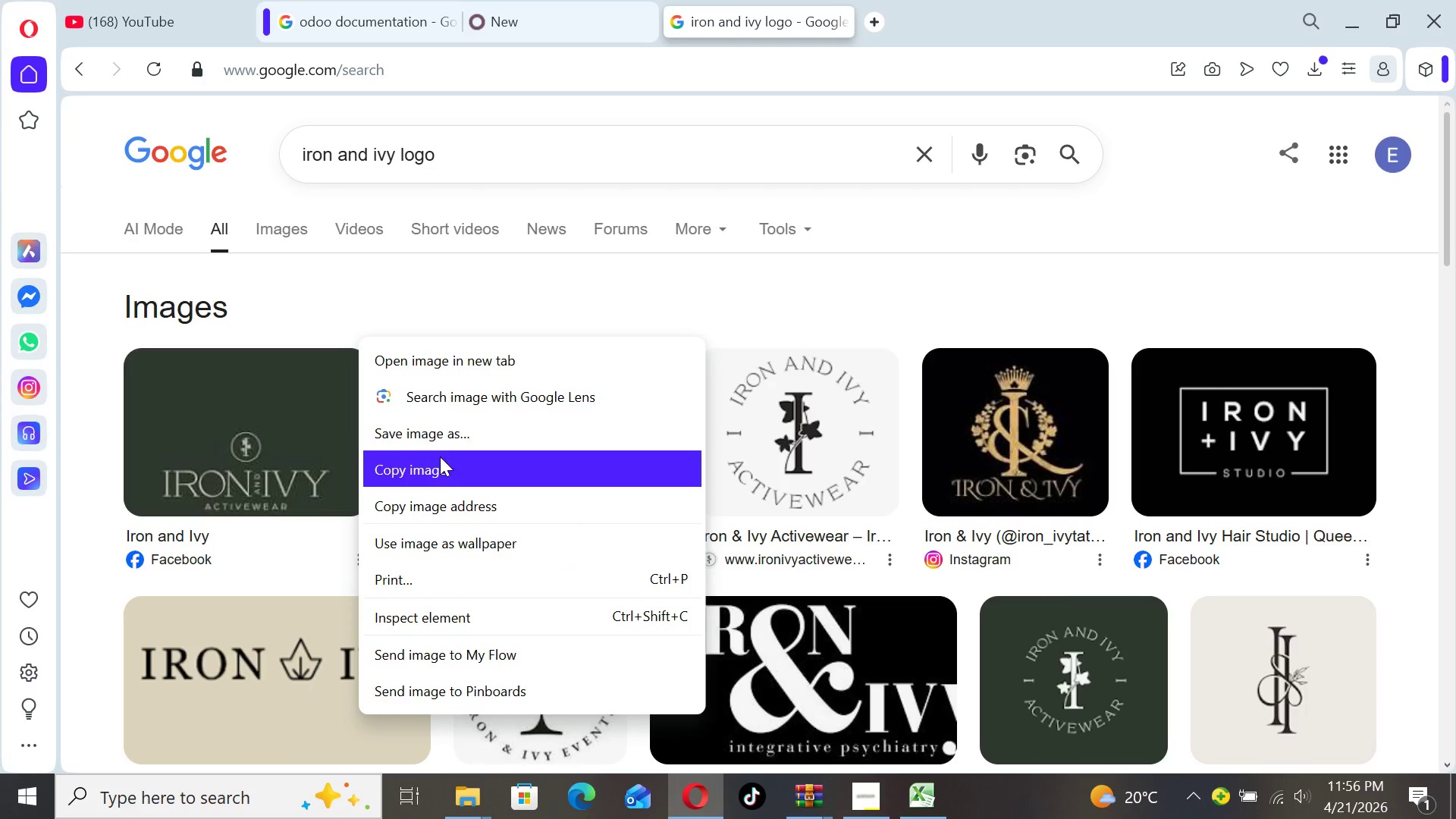 
left_click([441, 438])
 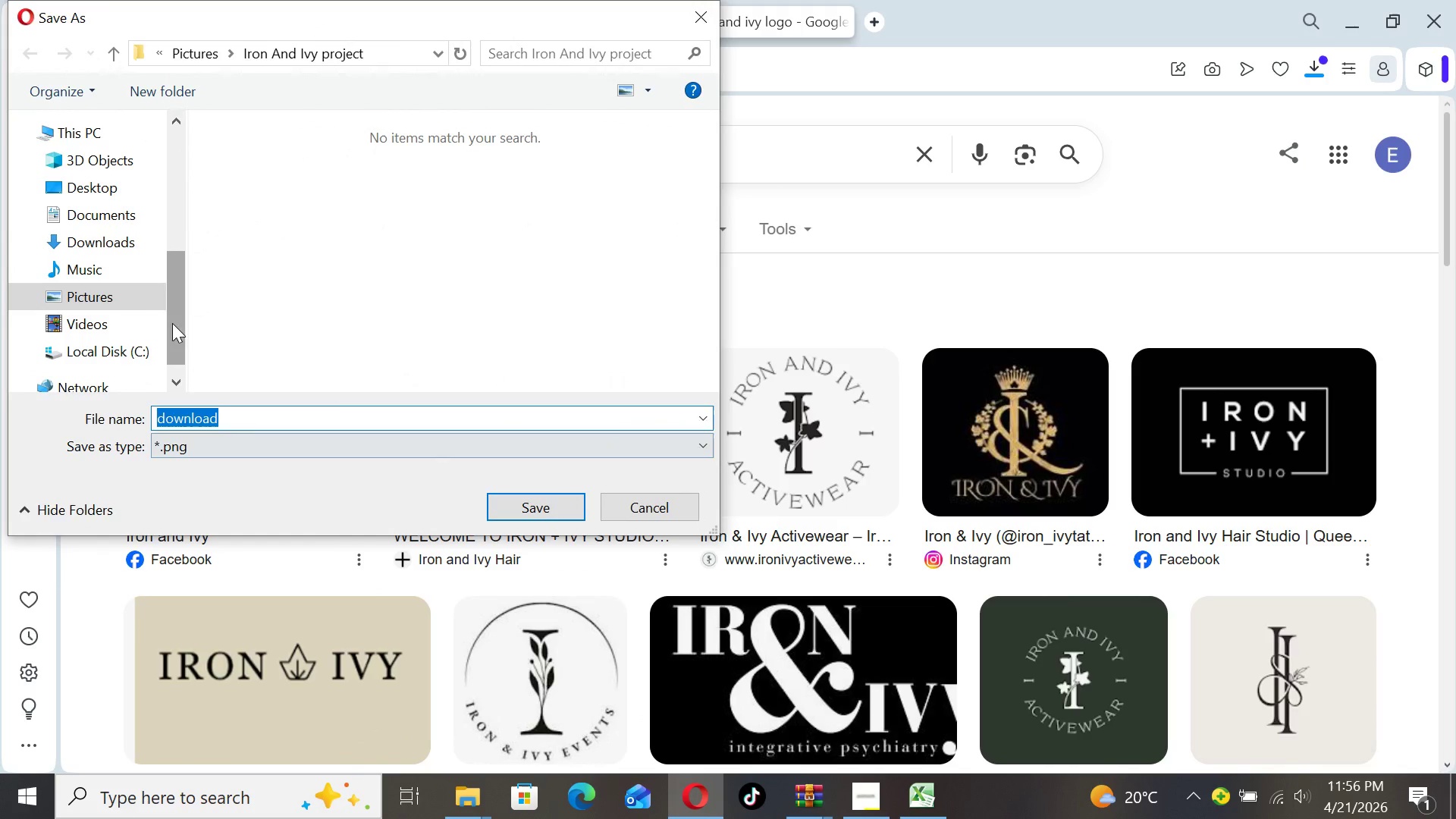 
double_click([123, 300])
 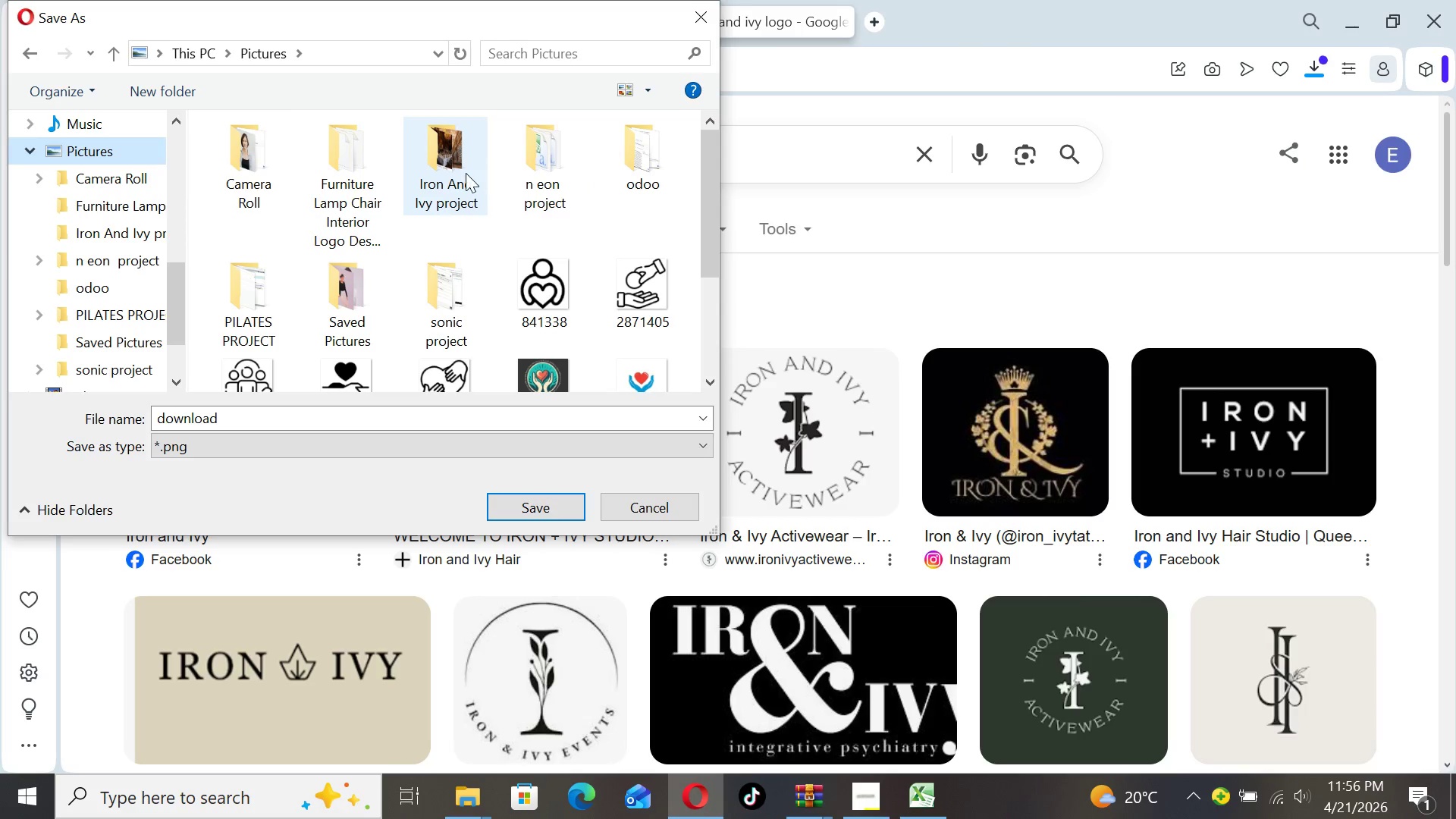 
double_click([456, 173])
 